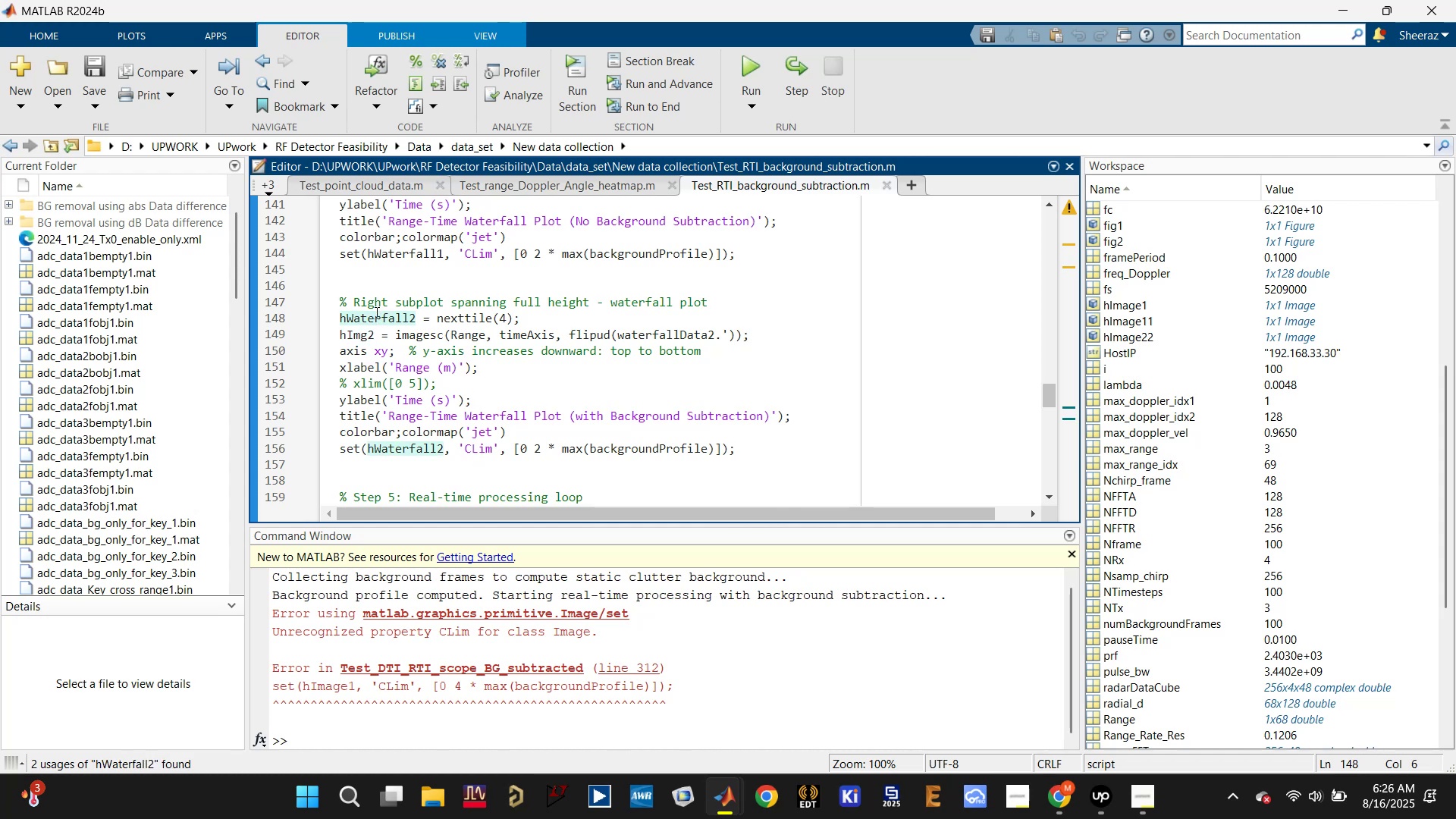 
left_click([266, 187])
 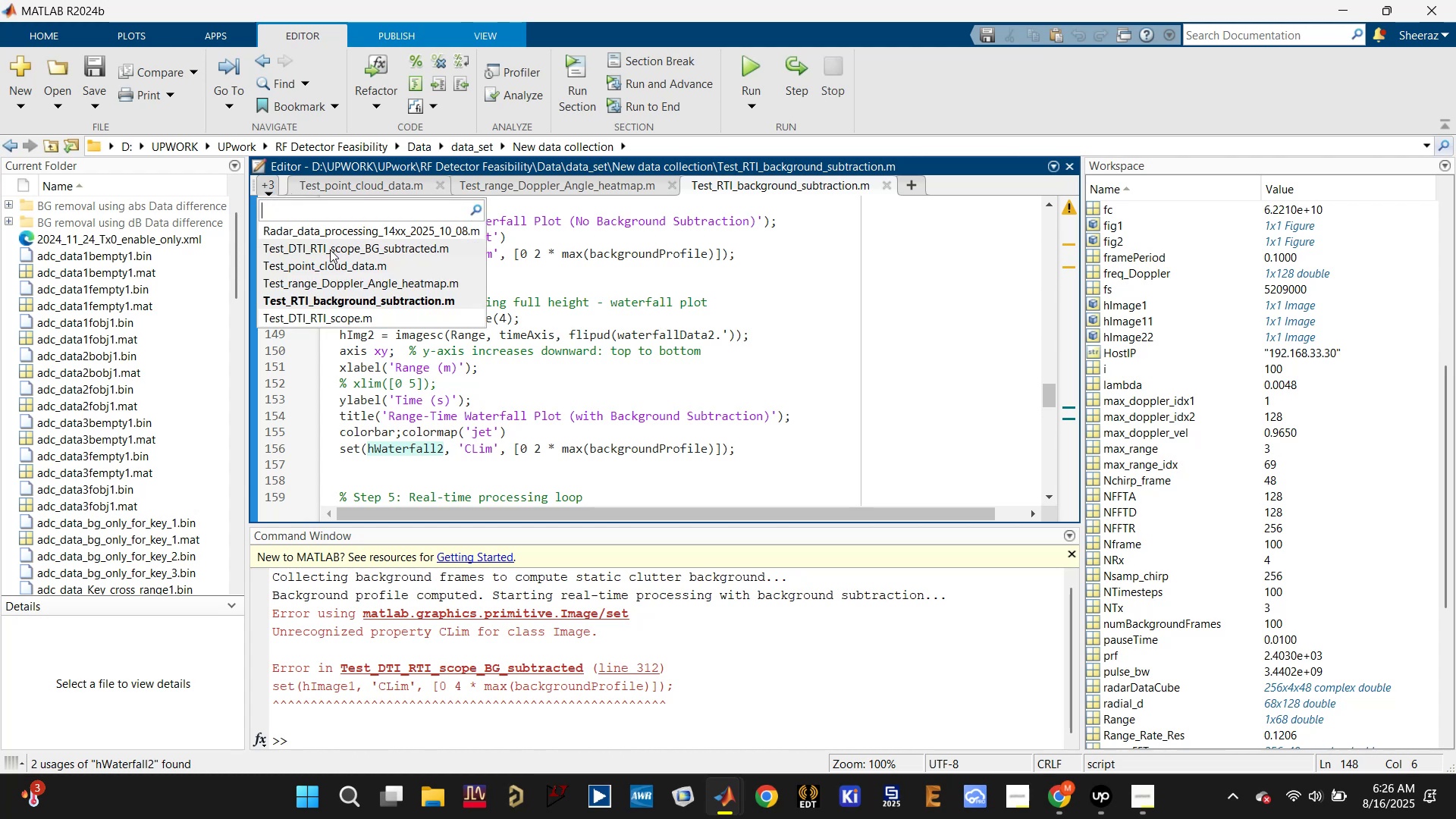 
left_click([607, 324])
 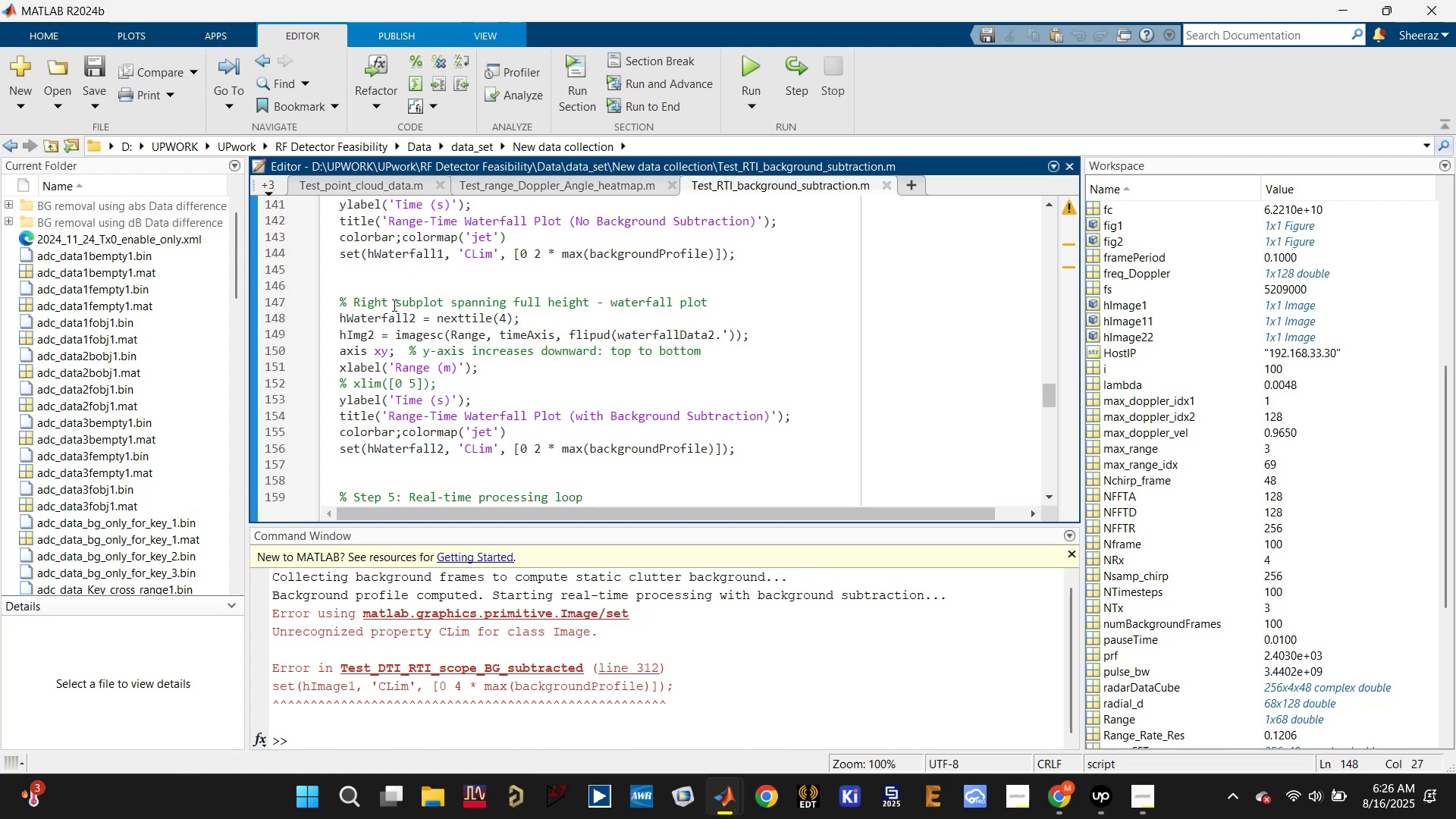 
left_click([376, 318])
 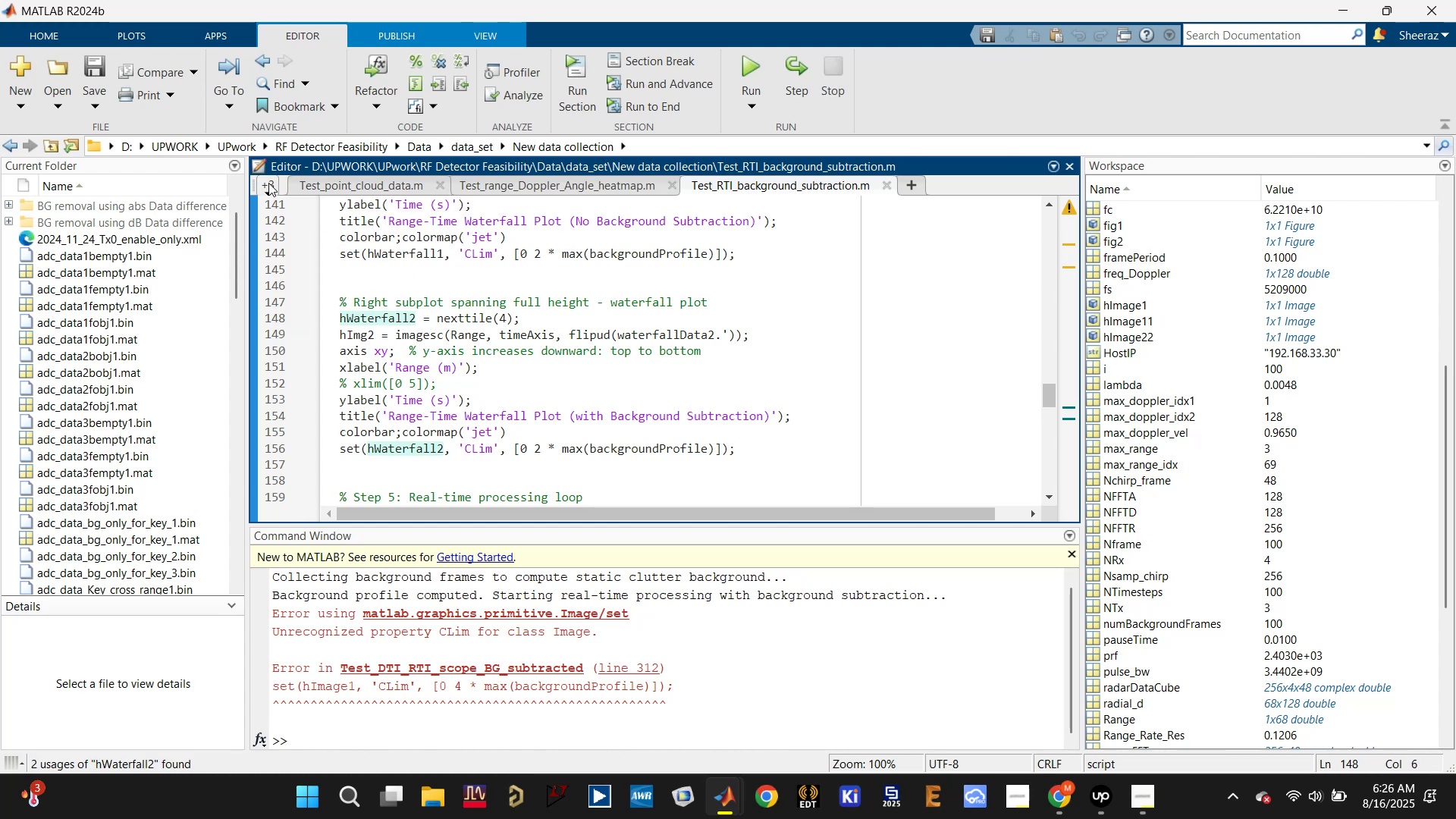 
left_click([268, 183])
 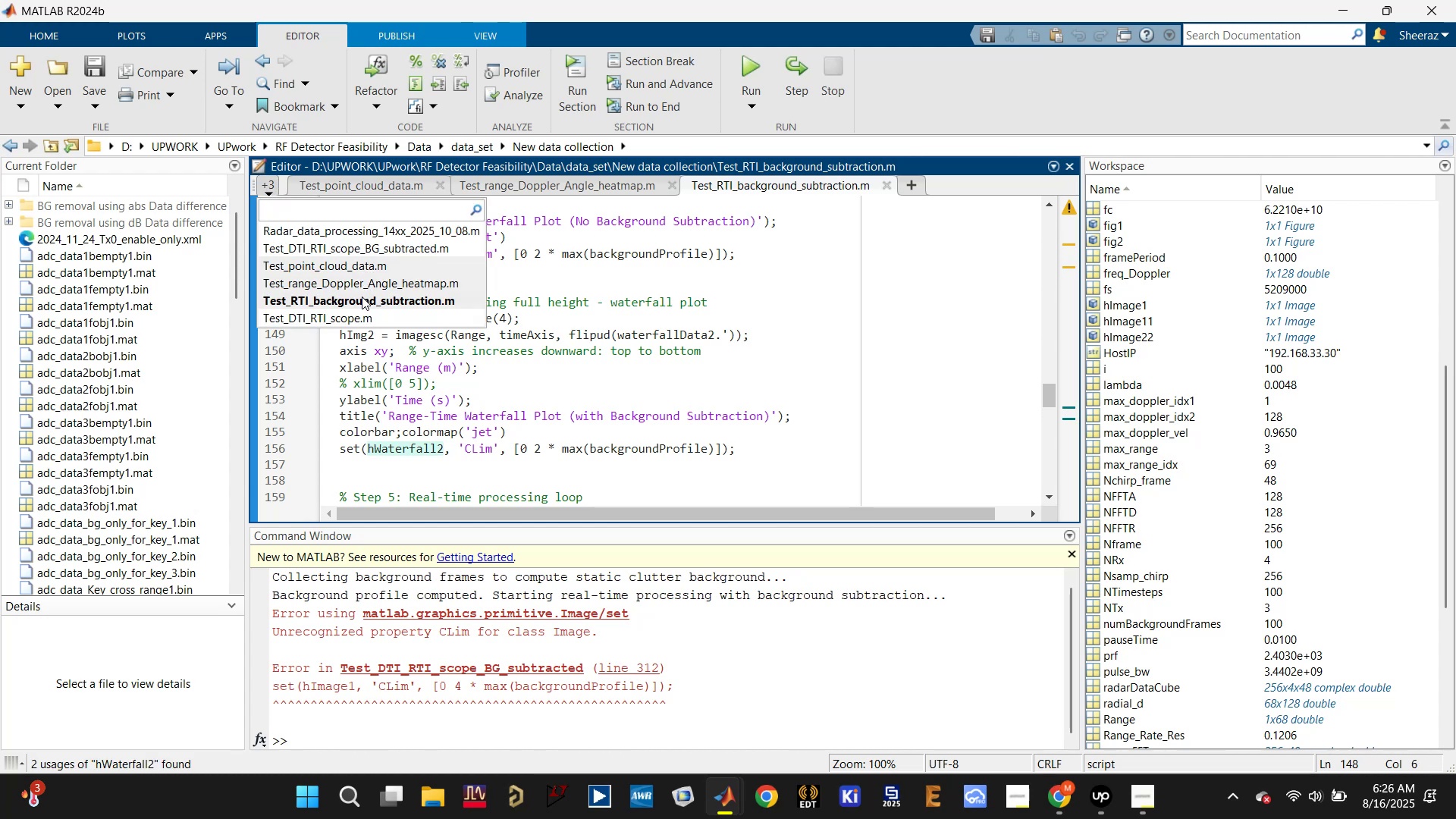 
left_click([368, 252])
 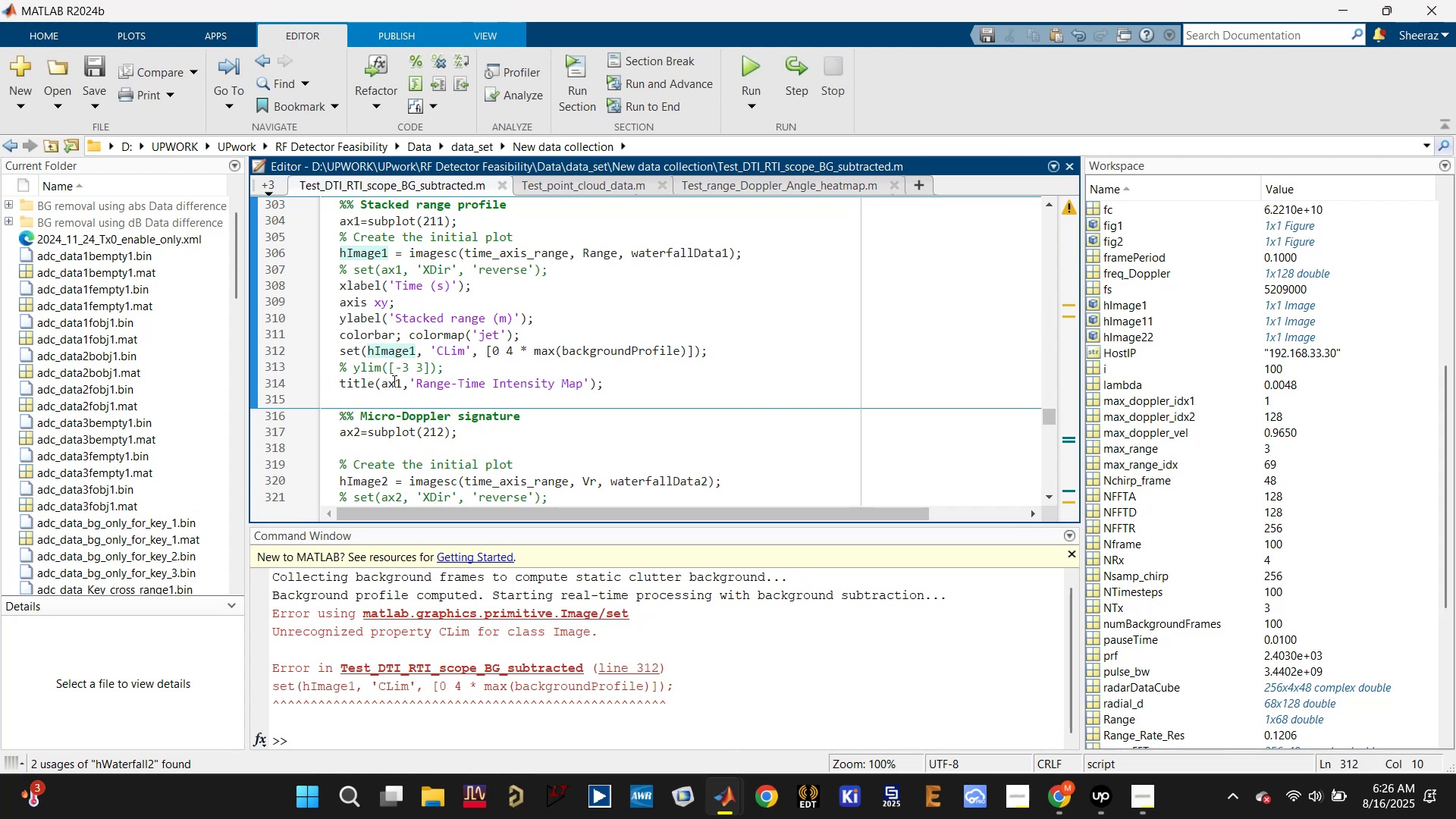 
left_click([405, 358])
 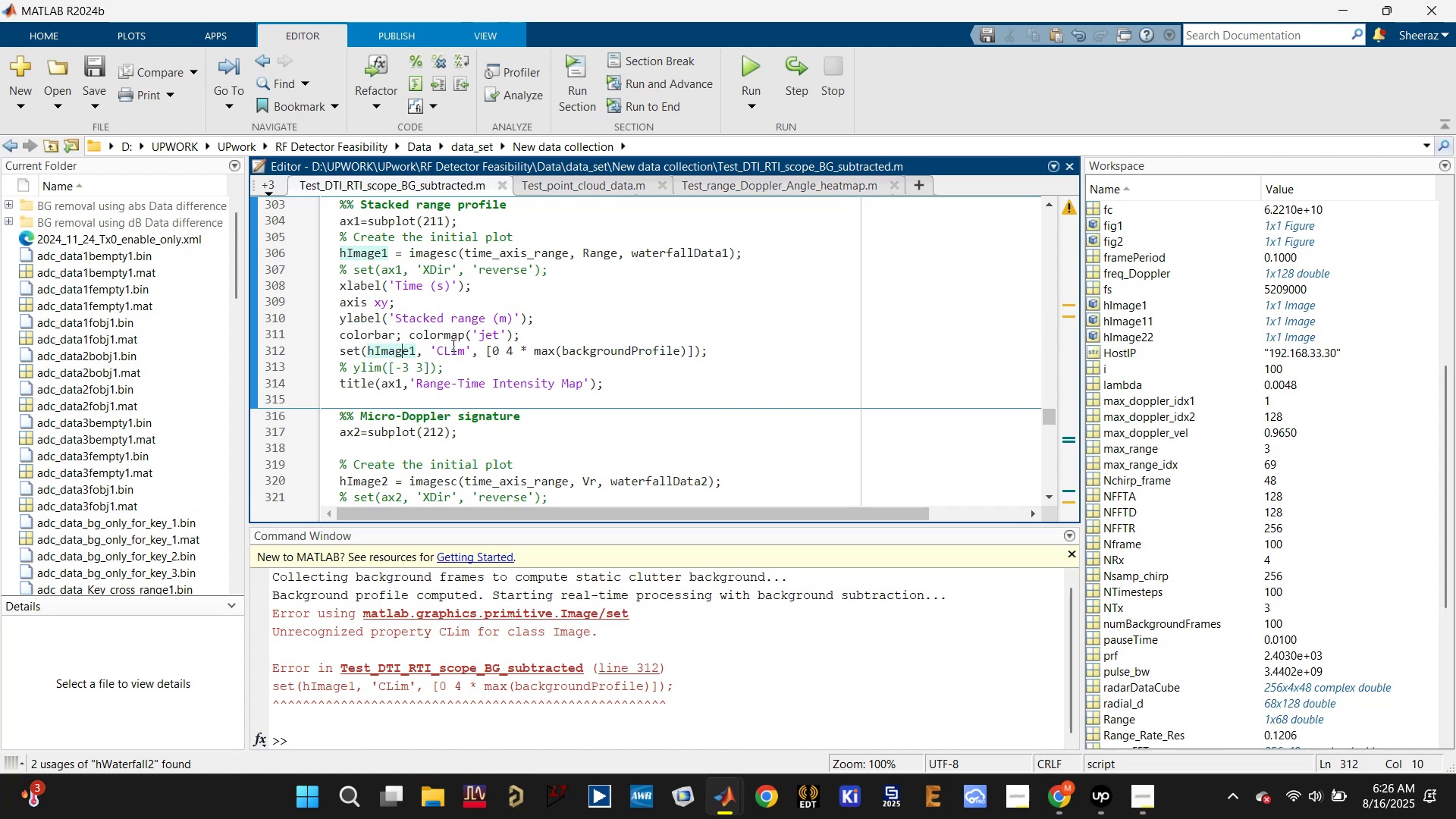 
left_click([451, 346])
 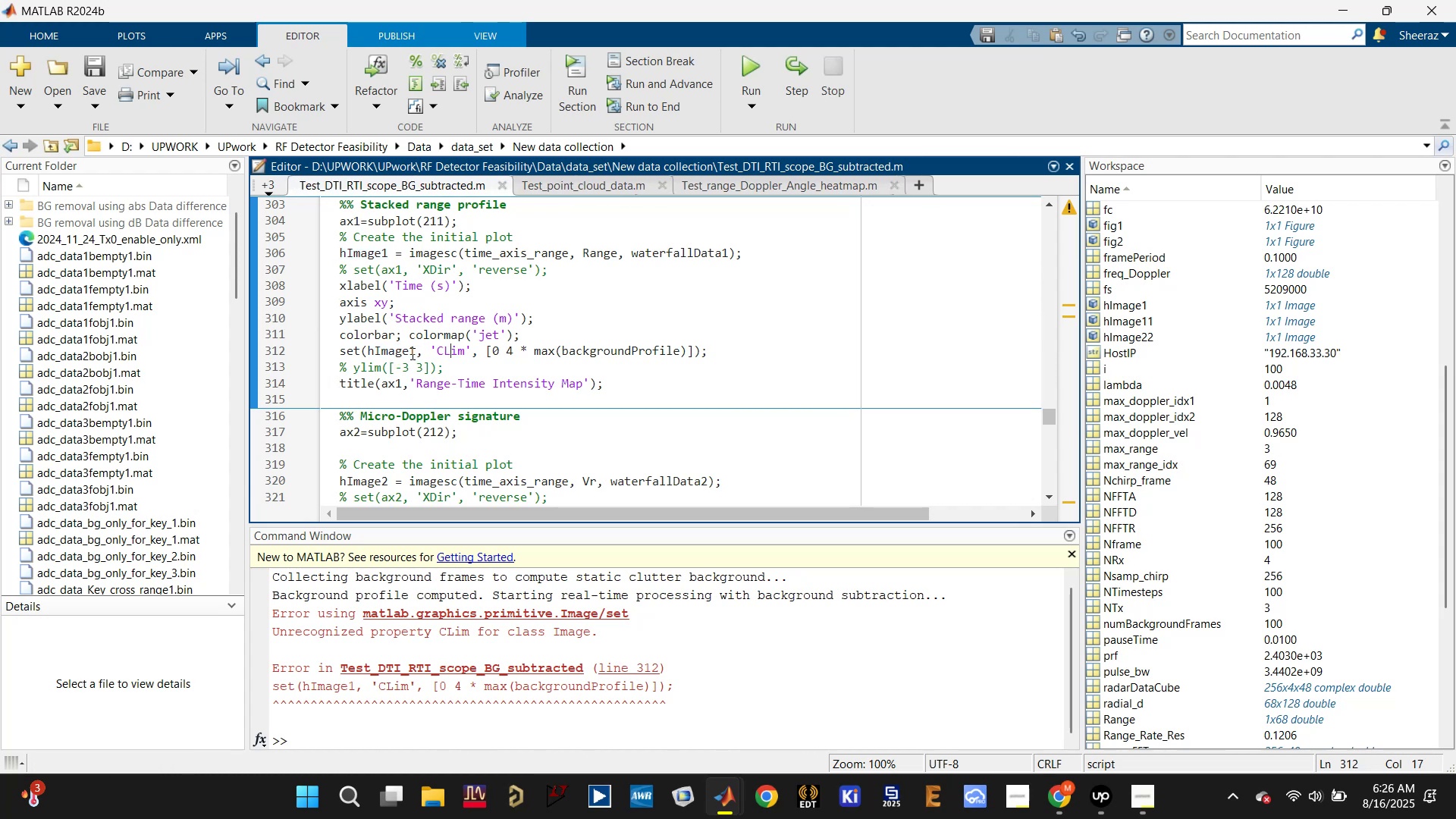 
left_click([408, 349])
 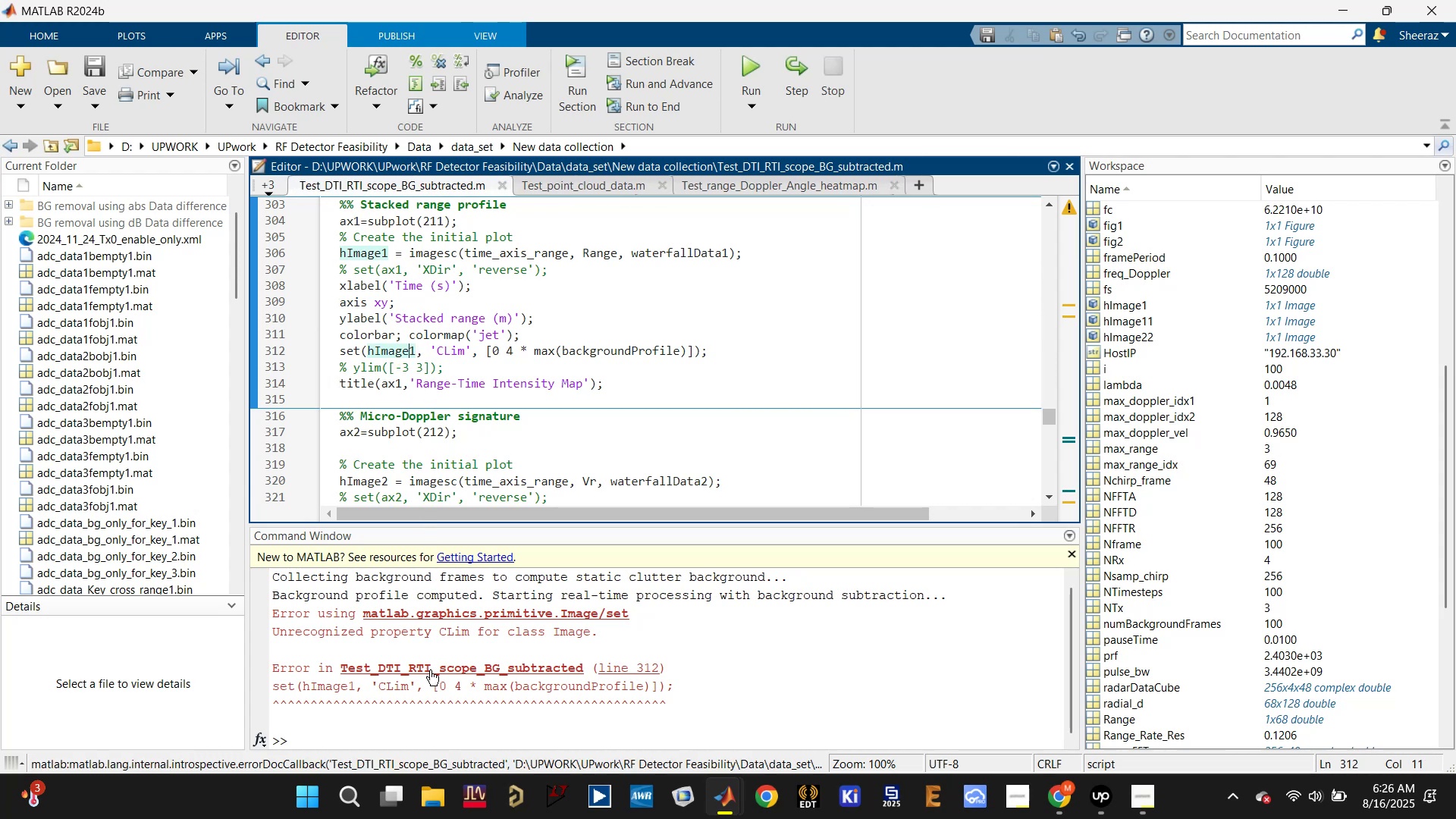 
left_click([422, 731])
 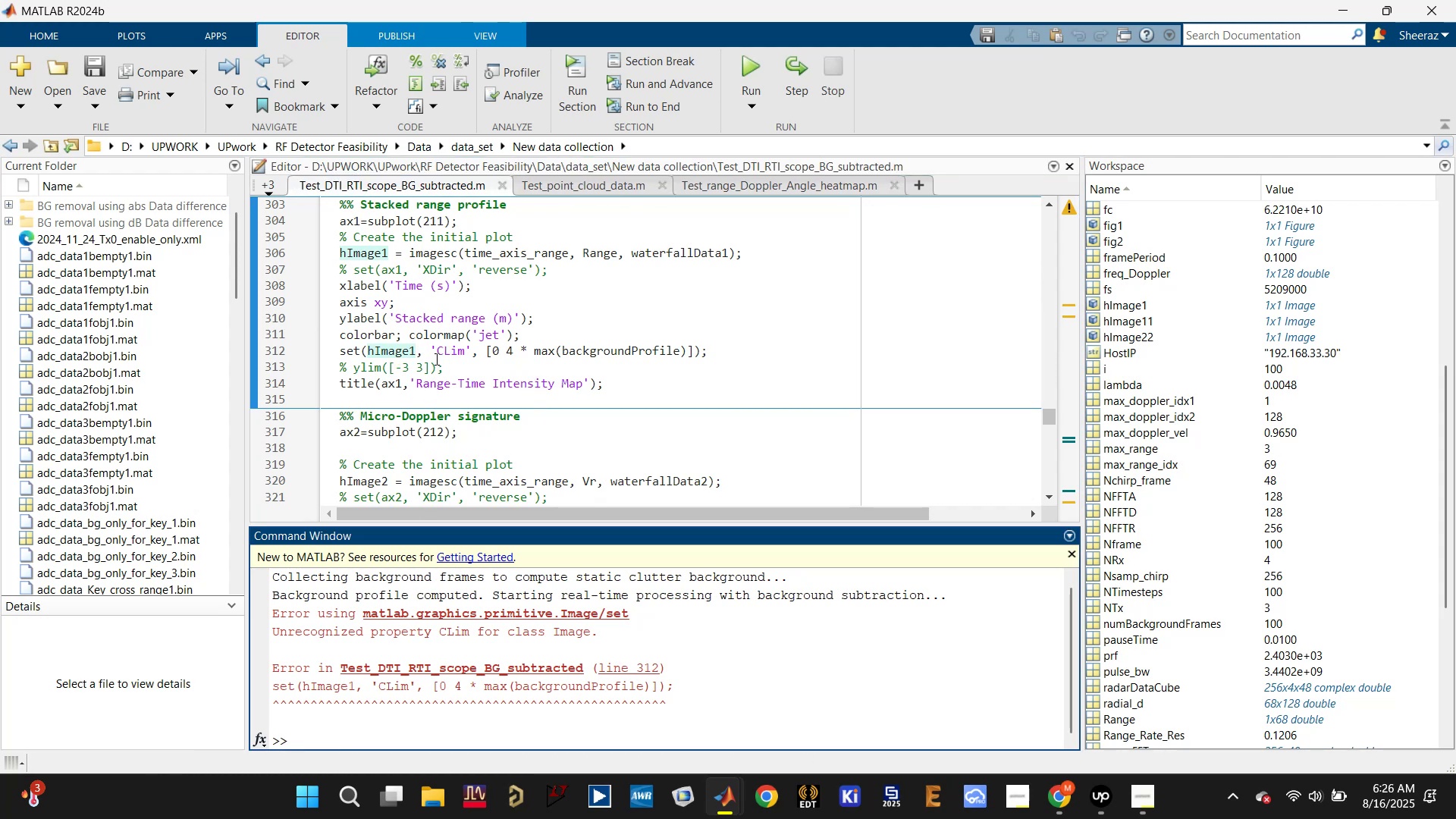 
scroll: coordinate [645, 392], scroll_direction: down, amount: 12.0
 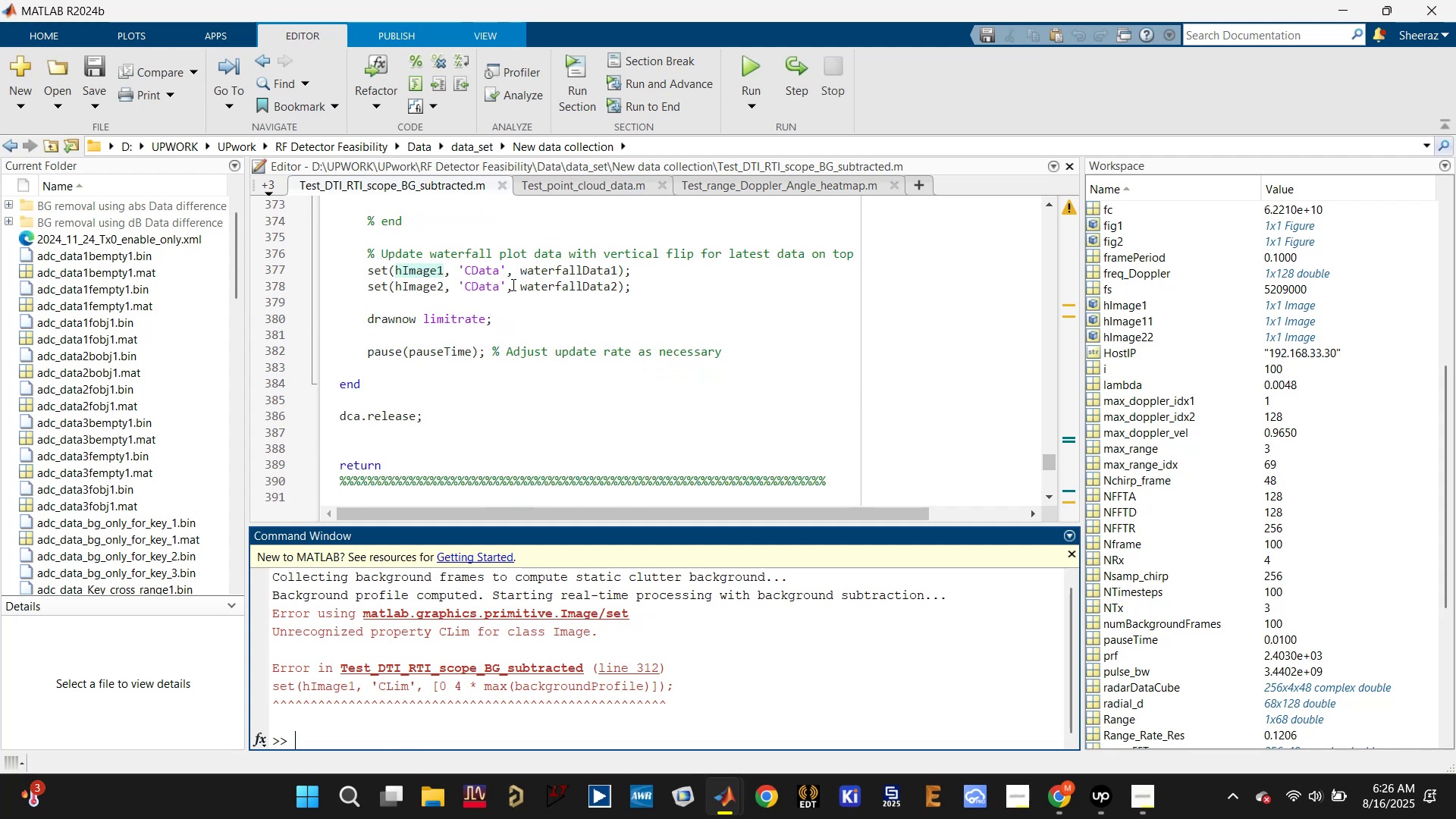 
left_click([493, 286])
 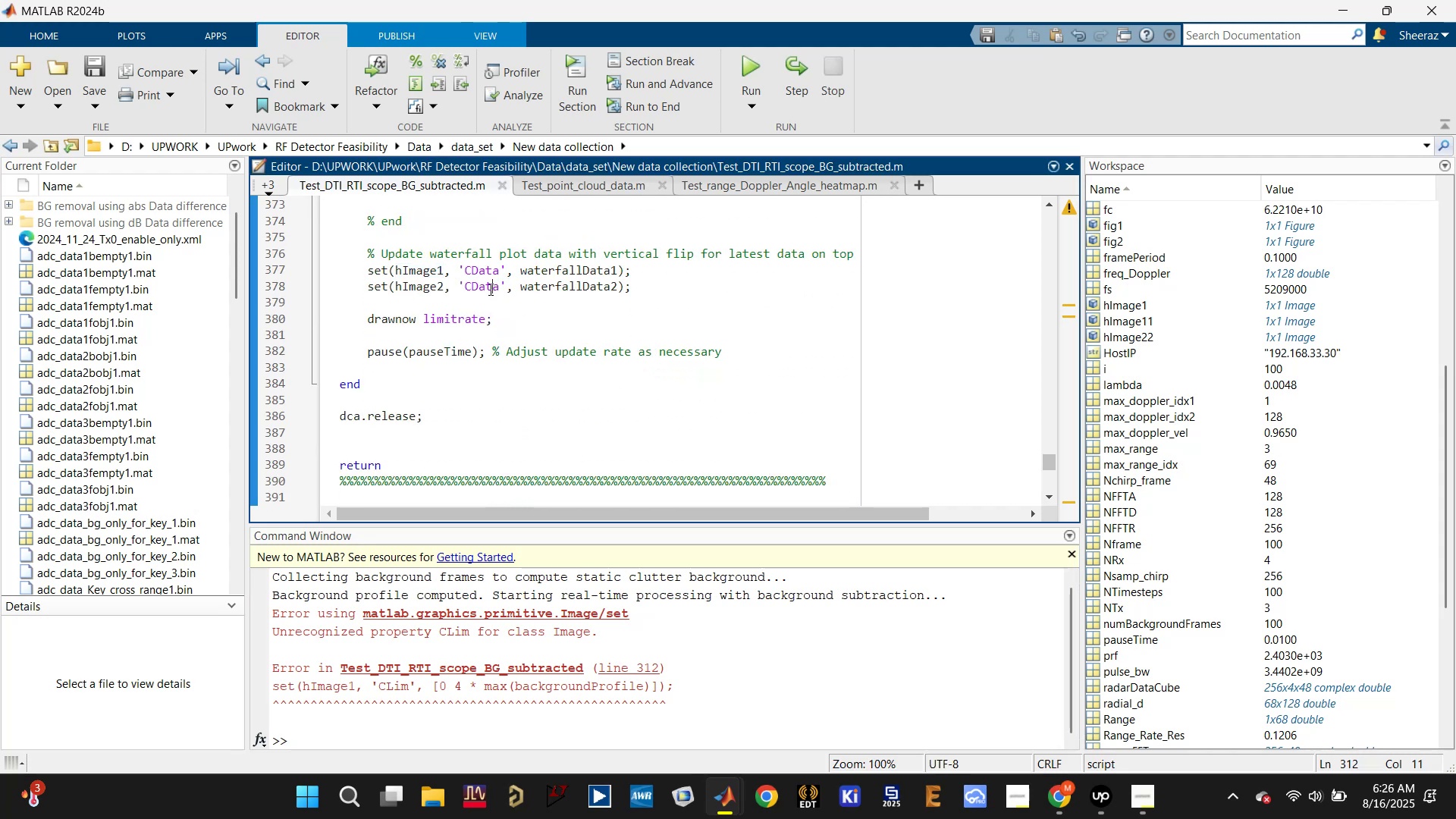 
scroll: coordinate [468, 311], scroll_direction: up, amount: 10.0
 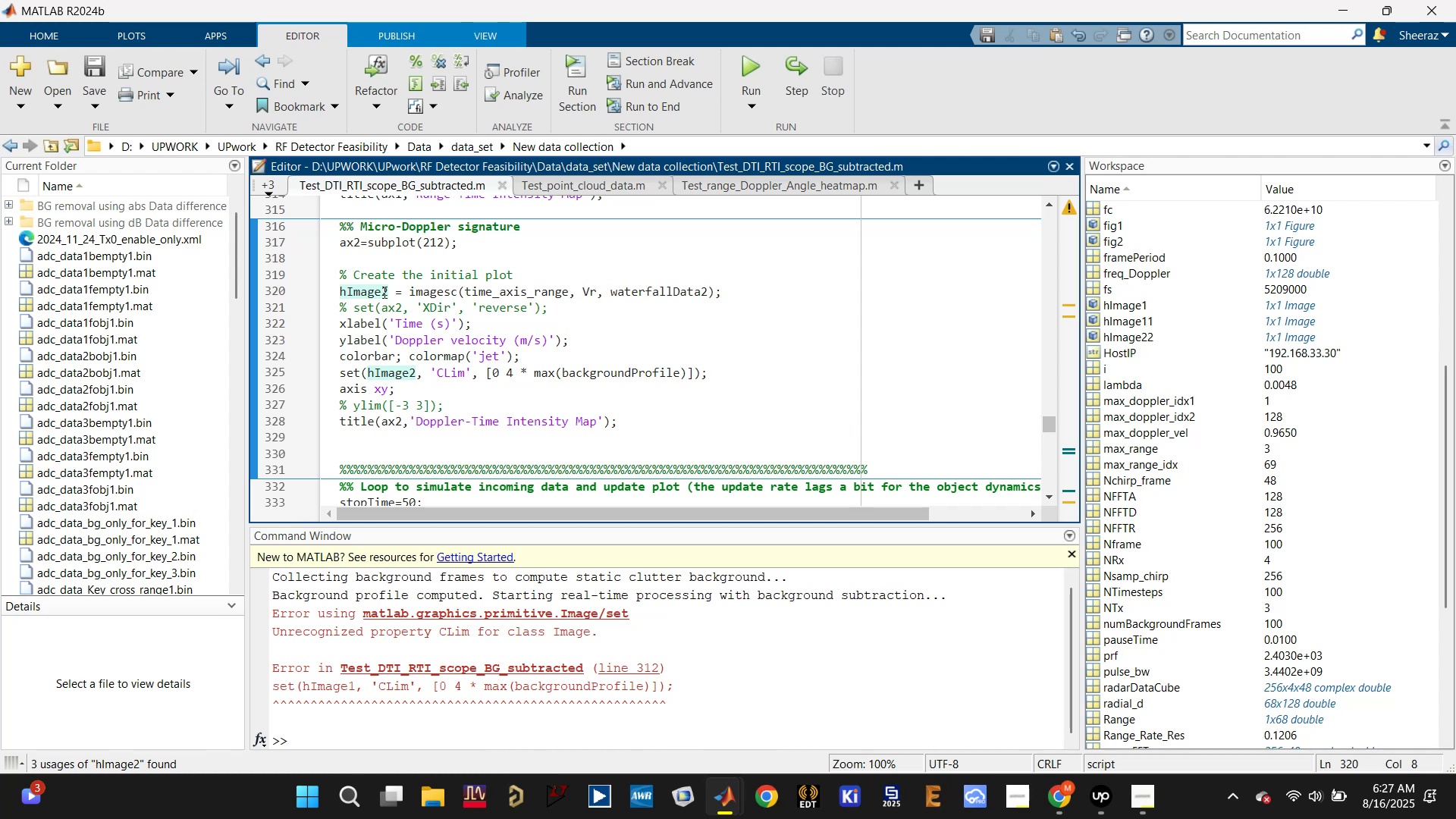 
wait(13.43)
 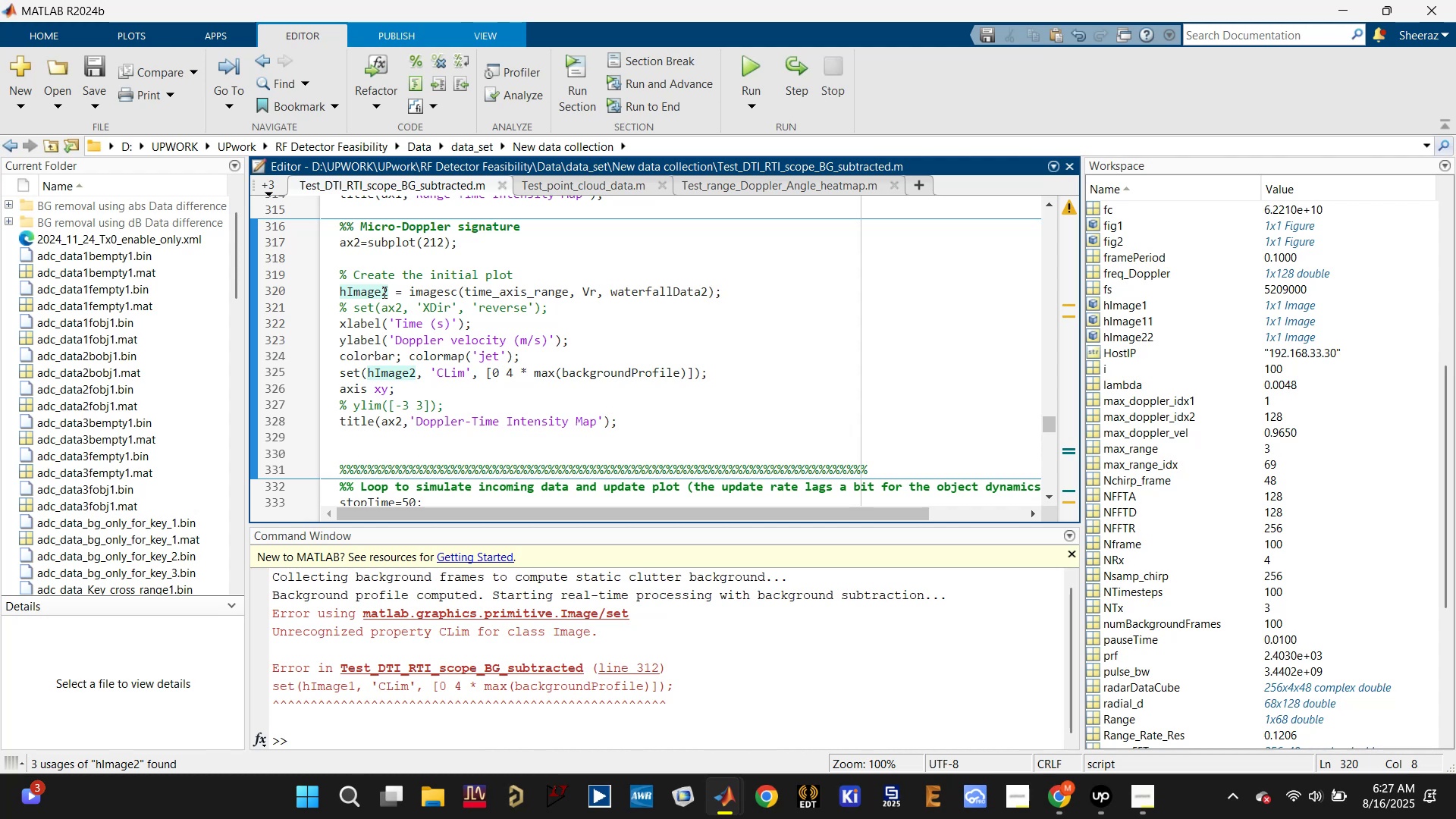 
left_click([508, 737])
 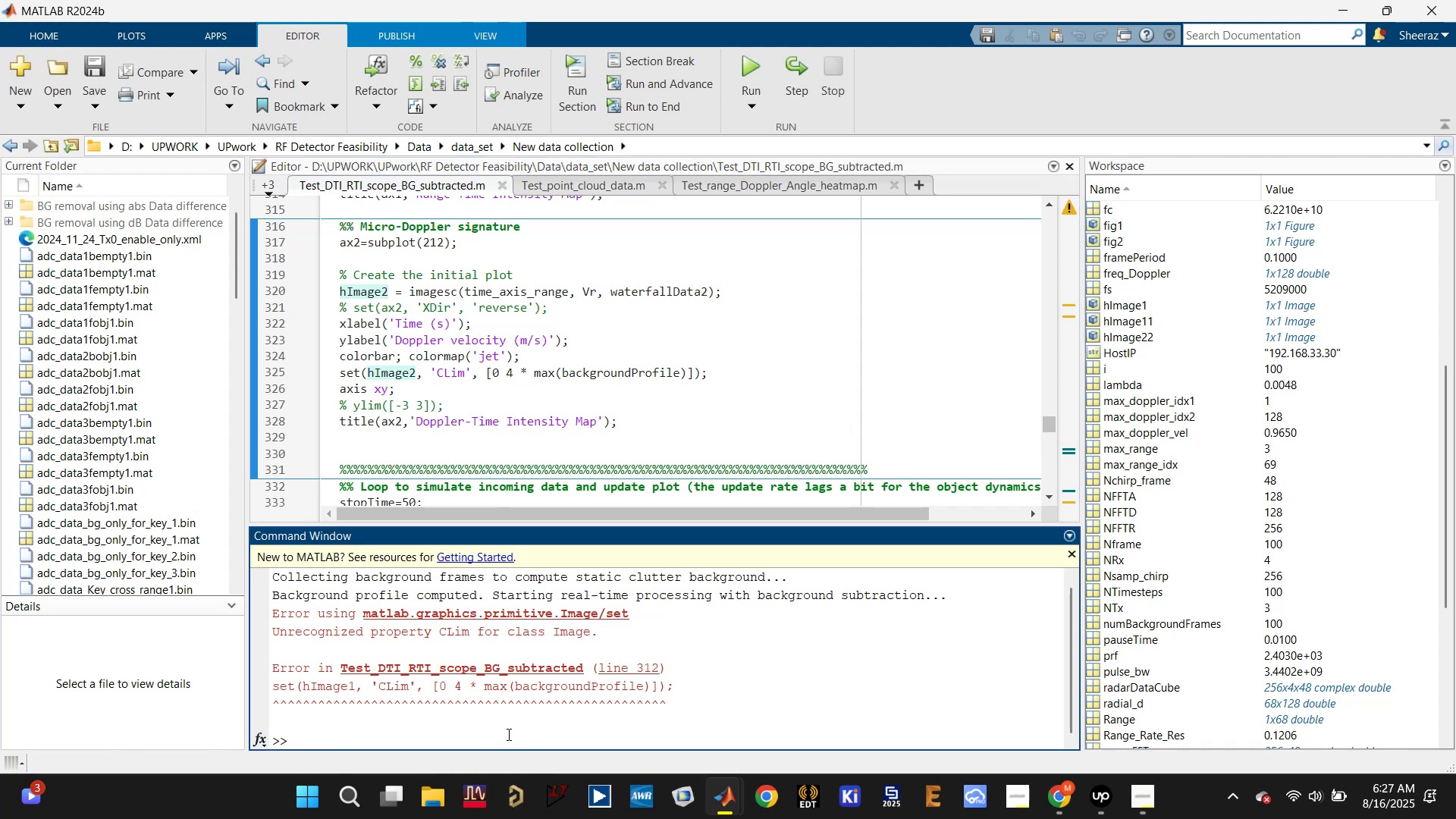 
type(doc imagesc)
 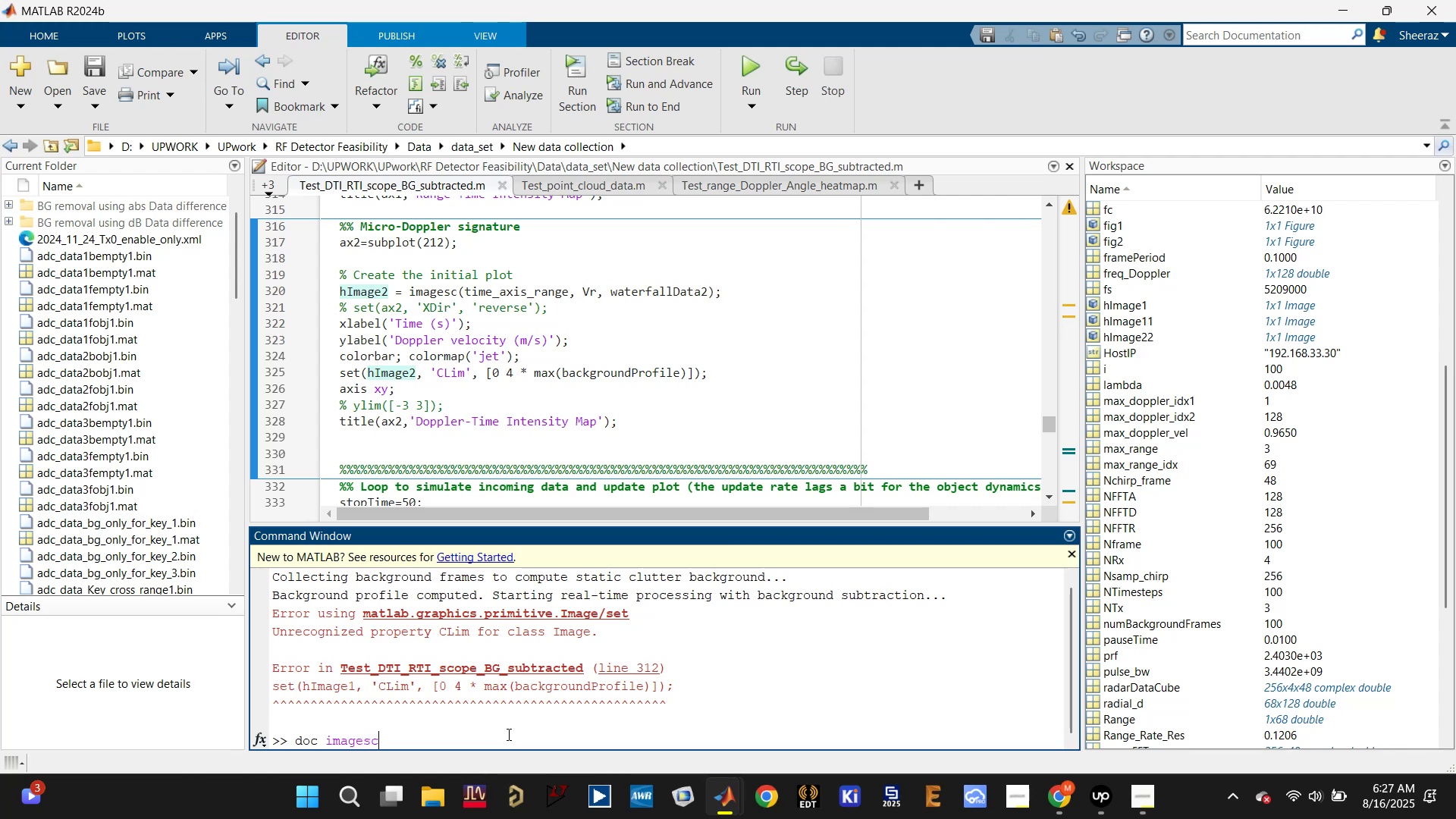 
key(Enter)
 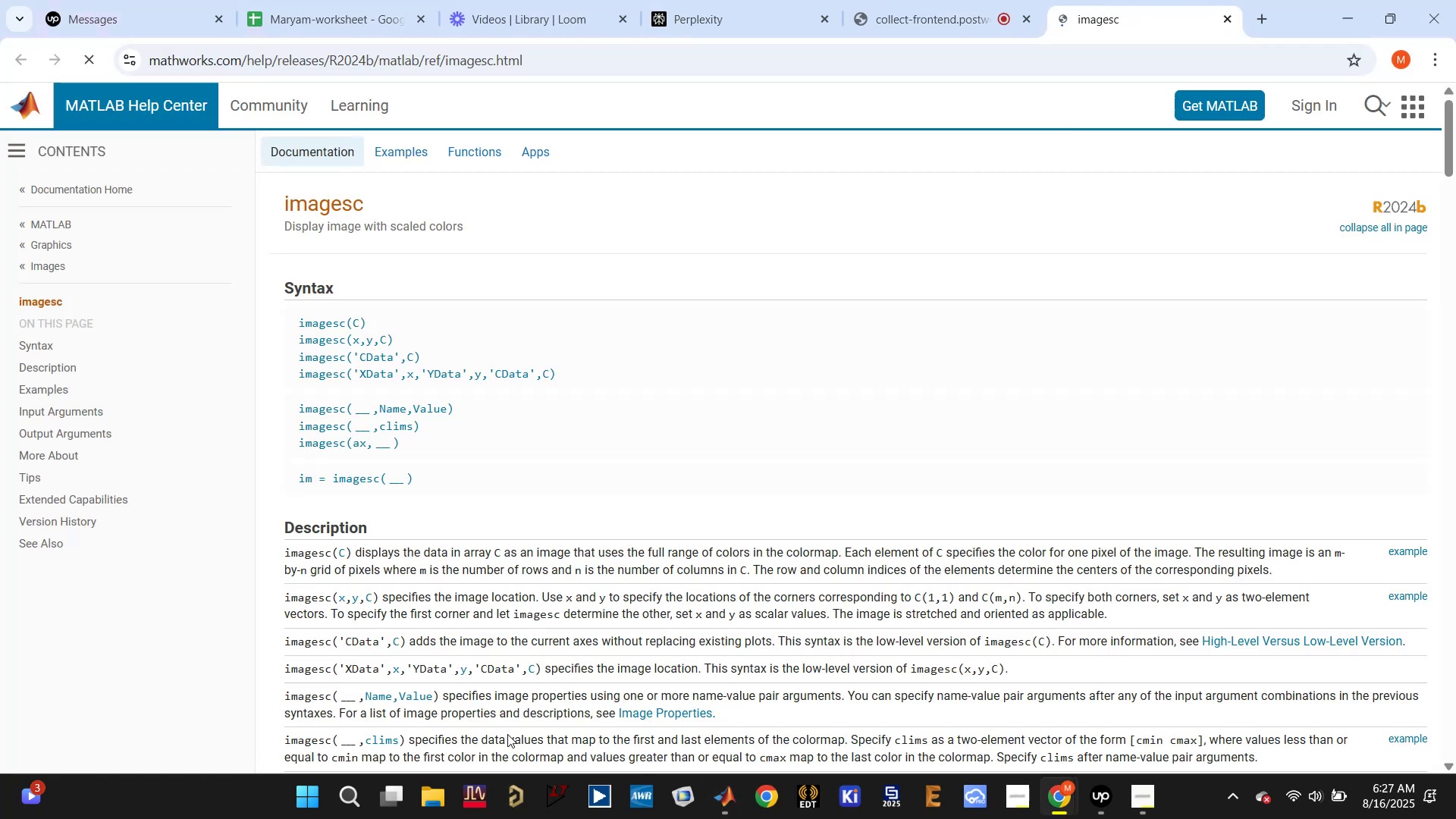 
wait(6.69)
 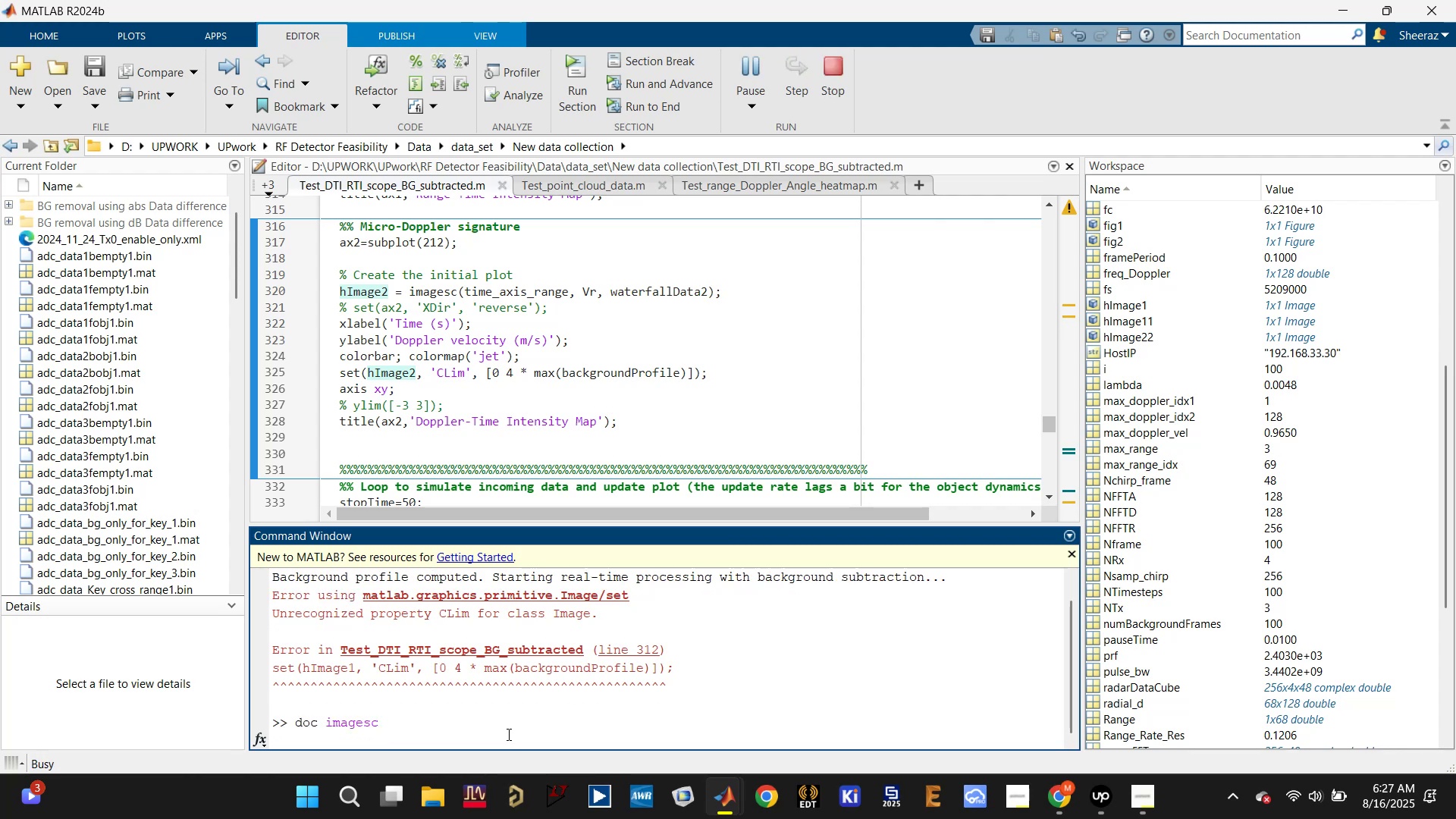 
scroll: coordinate [668, 507], scroll_direction: down, amount: 29.0
 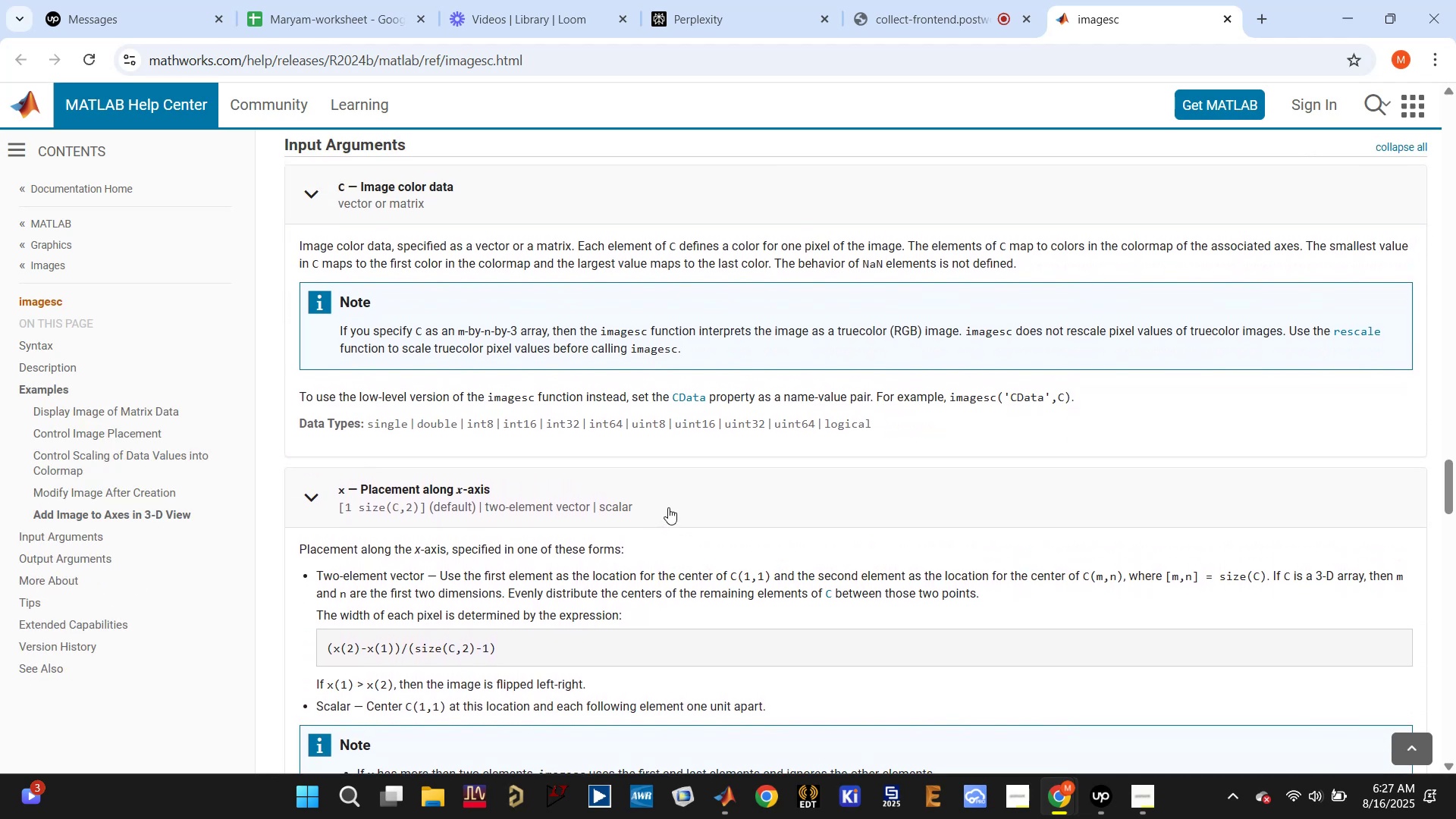 
scroll: coordinate [629, 504], scroll_direction: down, amount: 26.0
 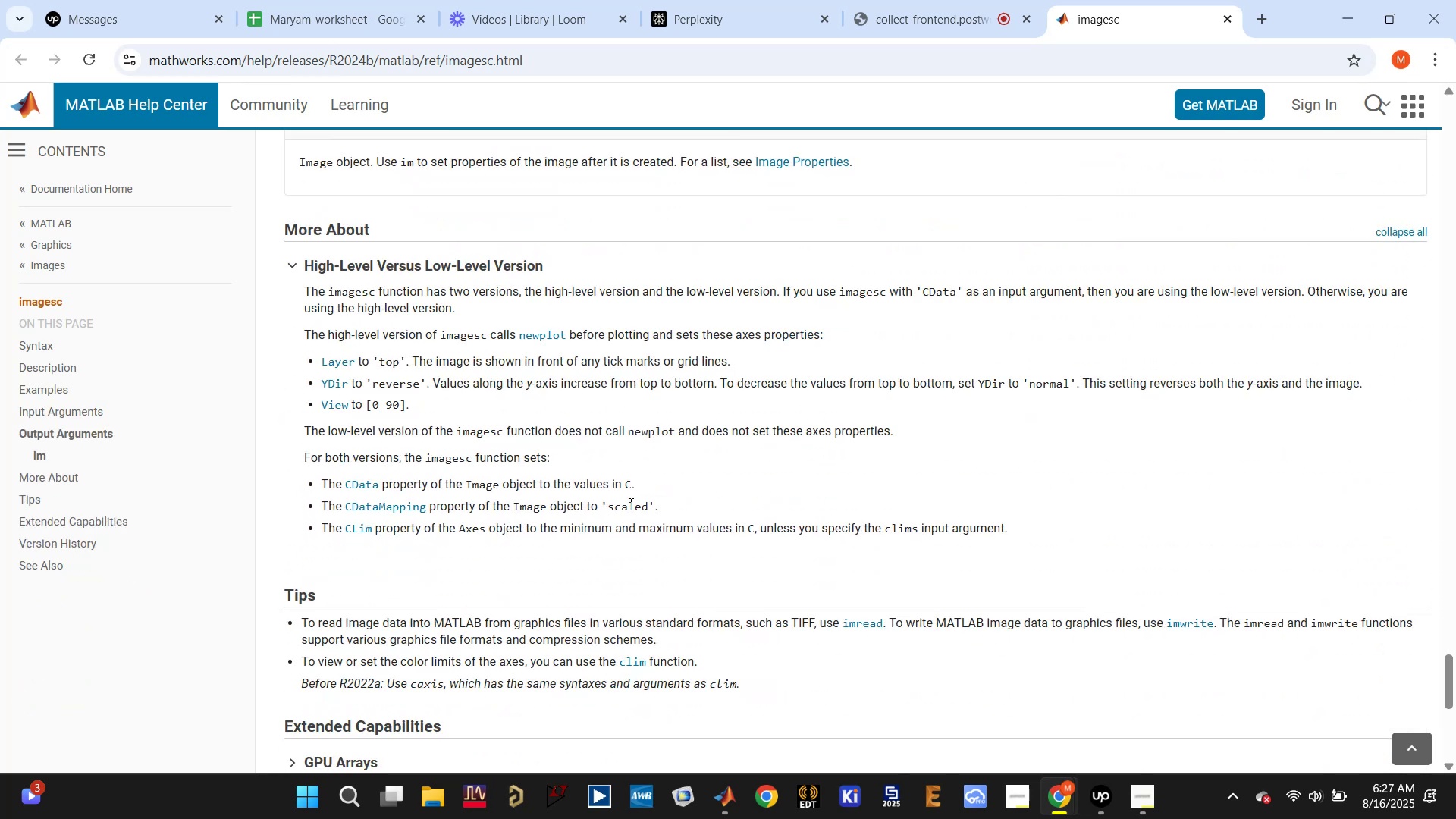 
scroll: coordinate [629, 504], scroll_direction: down, amount: 4.0
 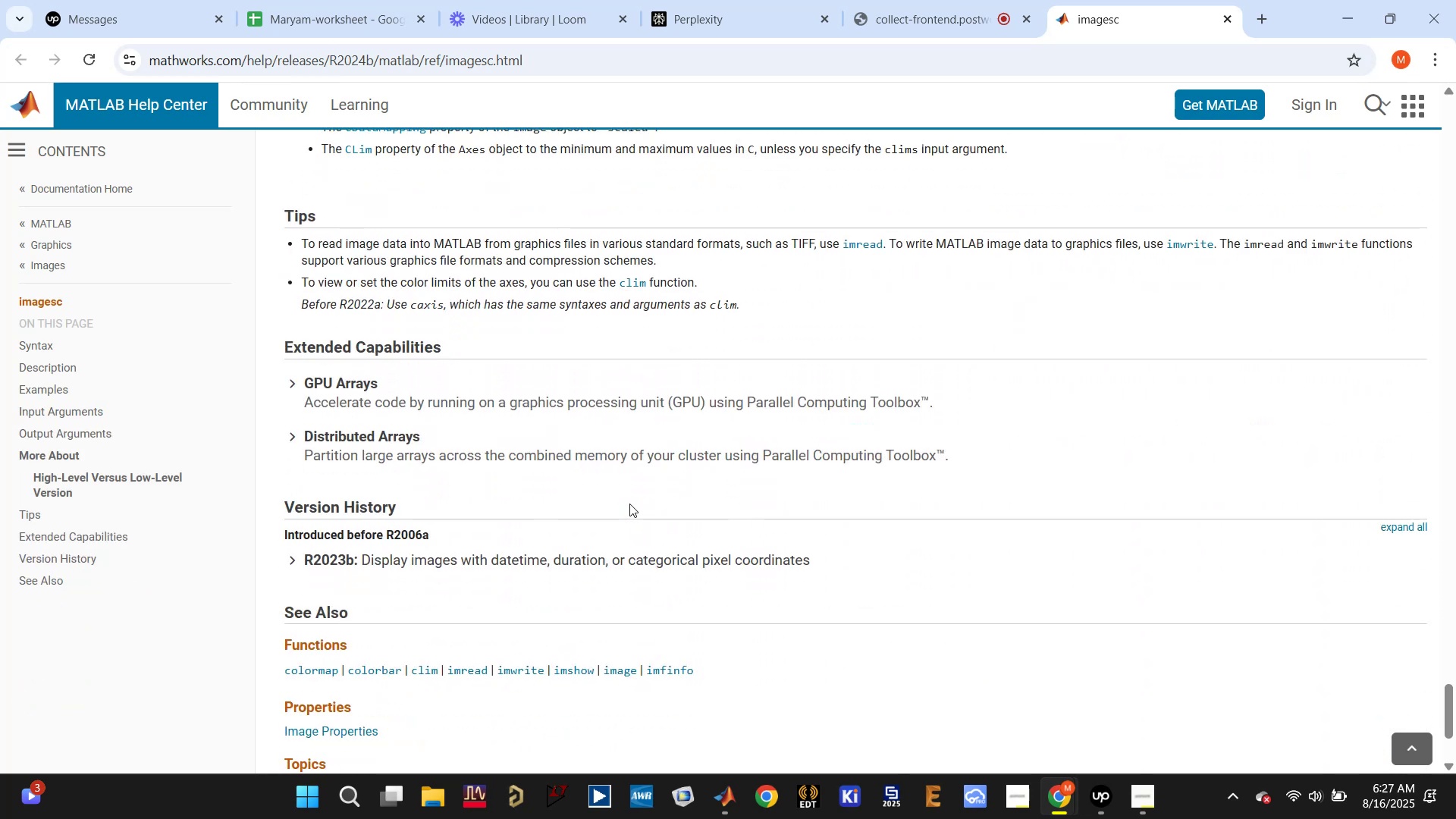 
scroll: coordinate [629, 504], scroll_direction: up, amount: 58.0
 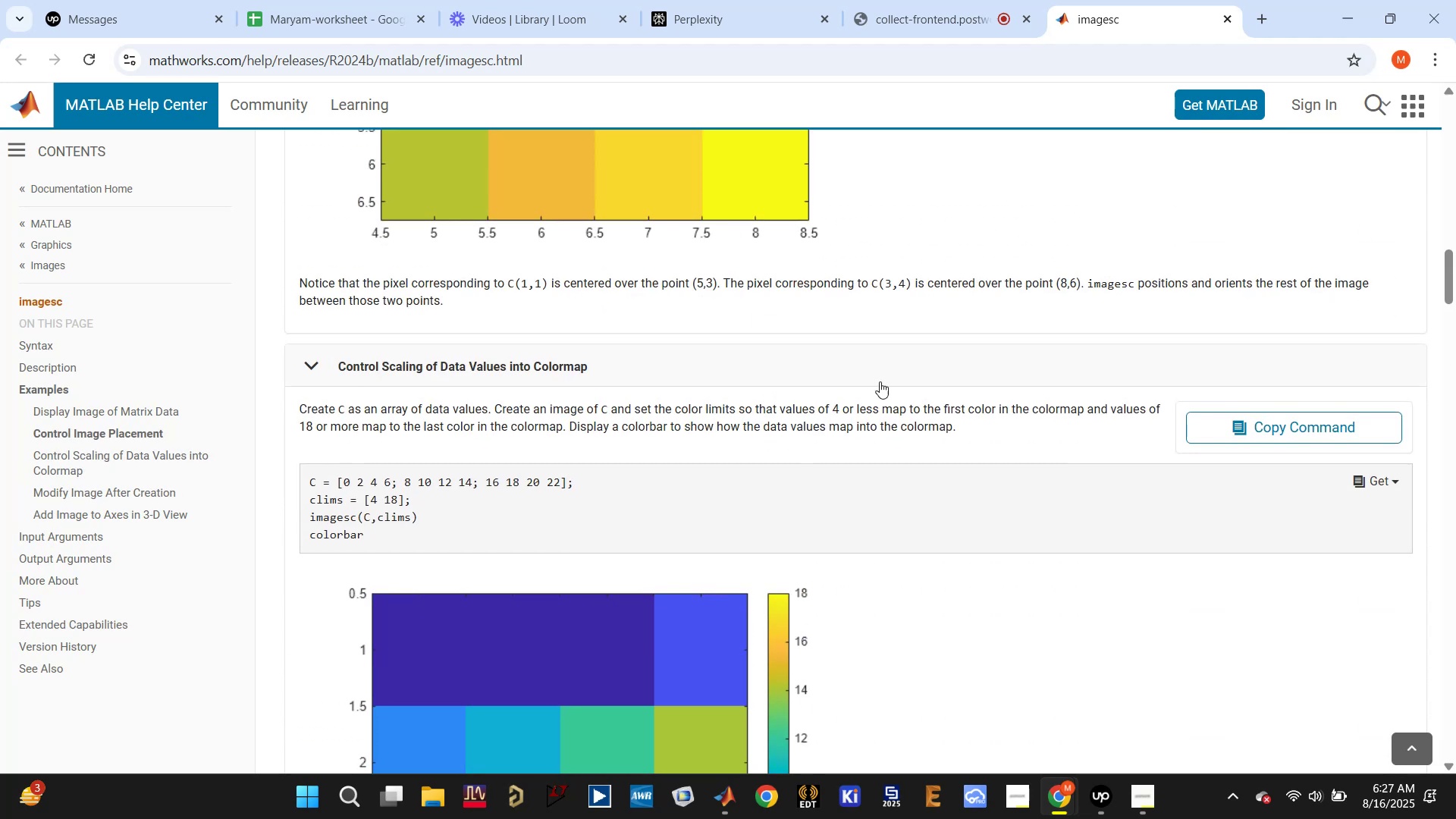 
wait(6.35)
 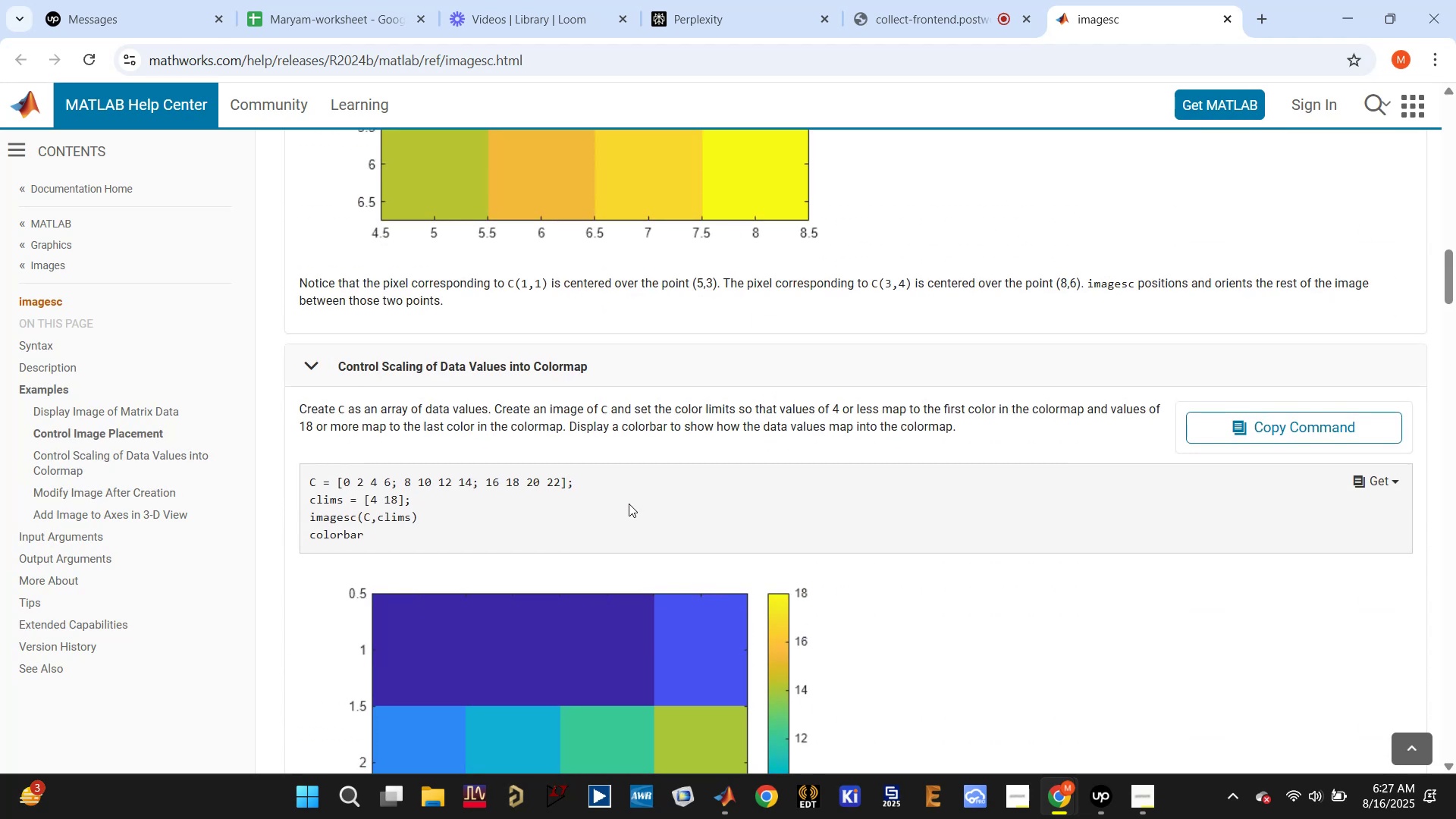 
left_click([1342, 13])
 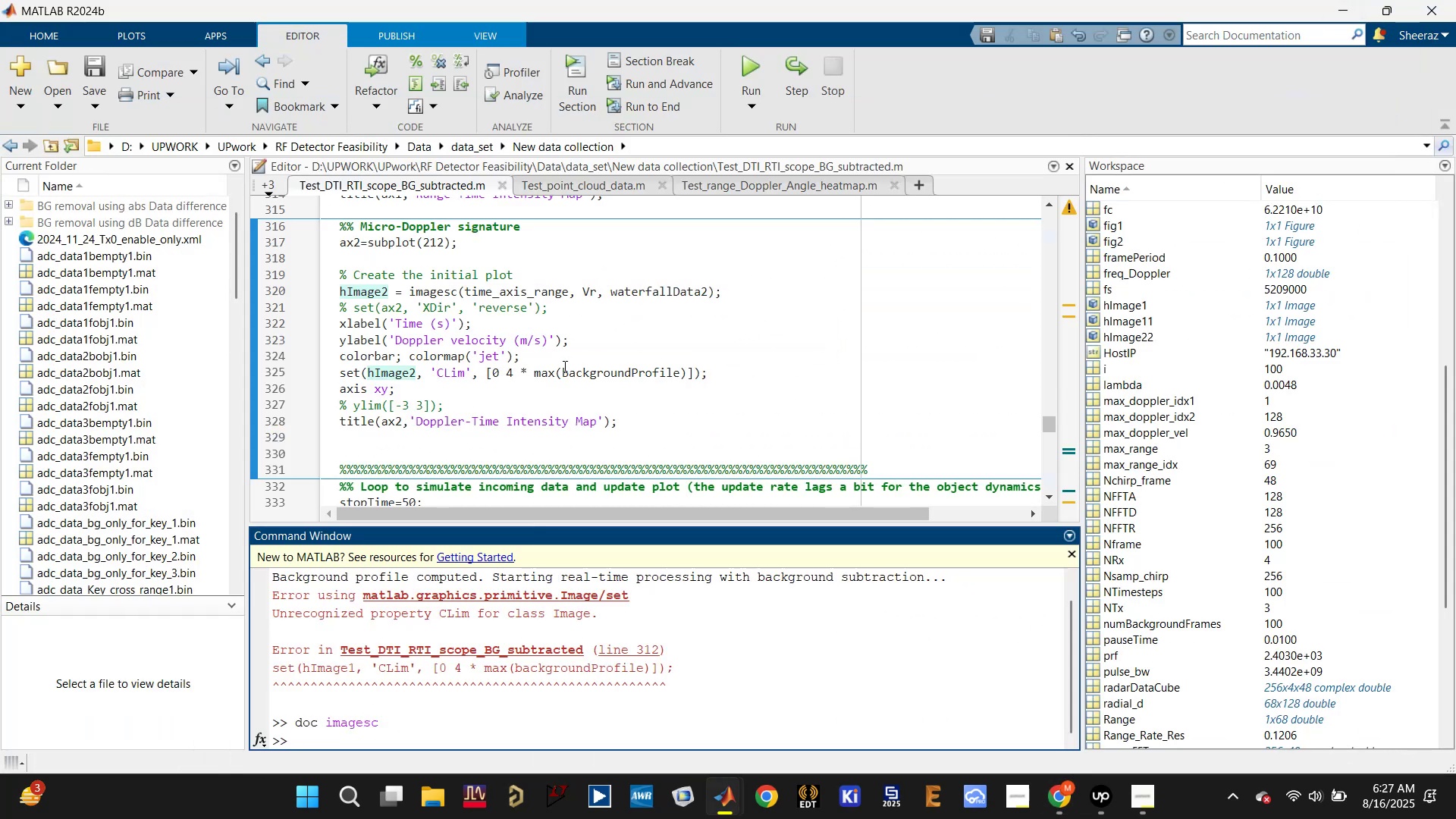 
left_click([566, 355])
 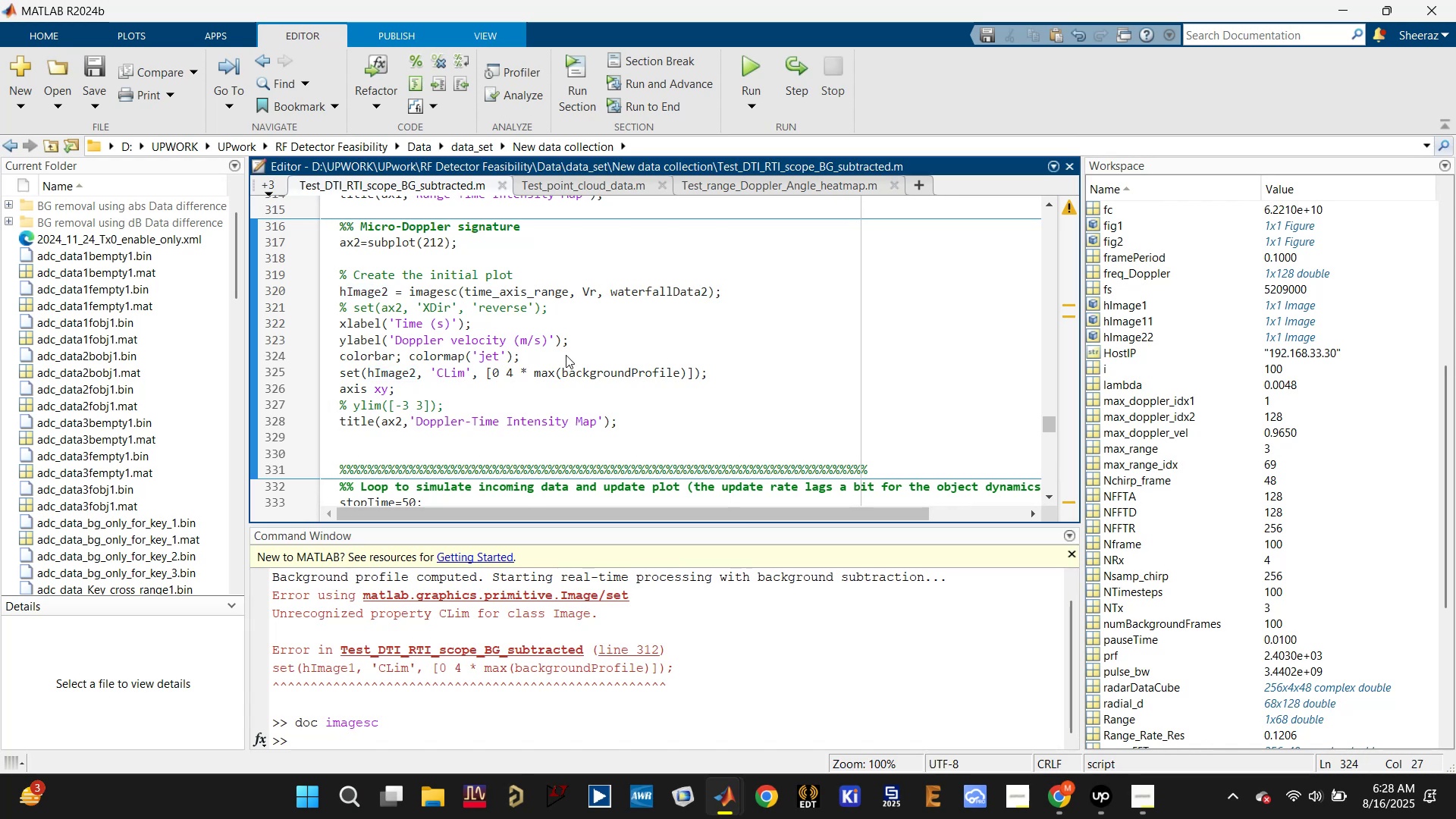 
key(Enter)
 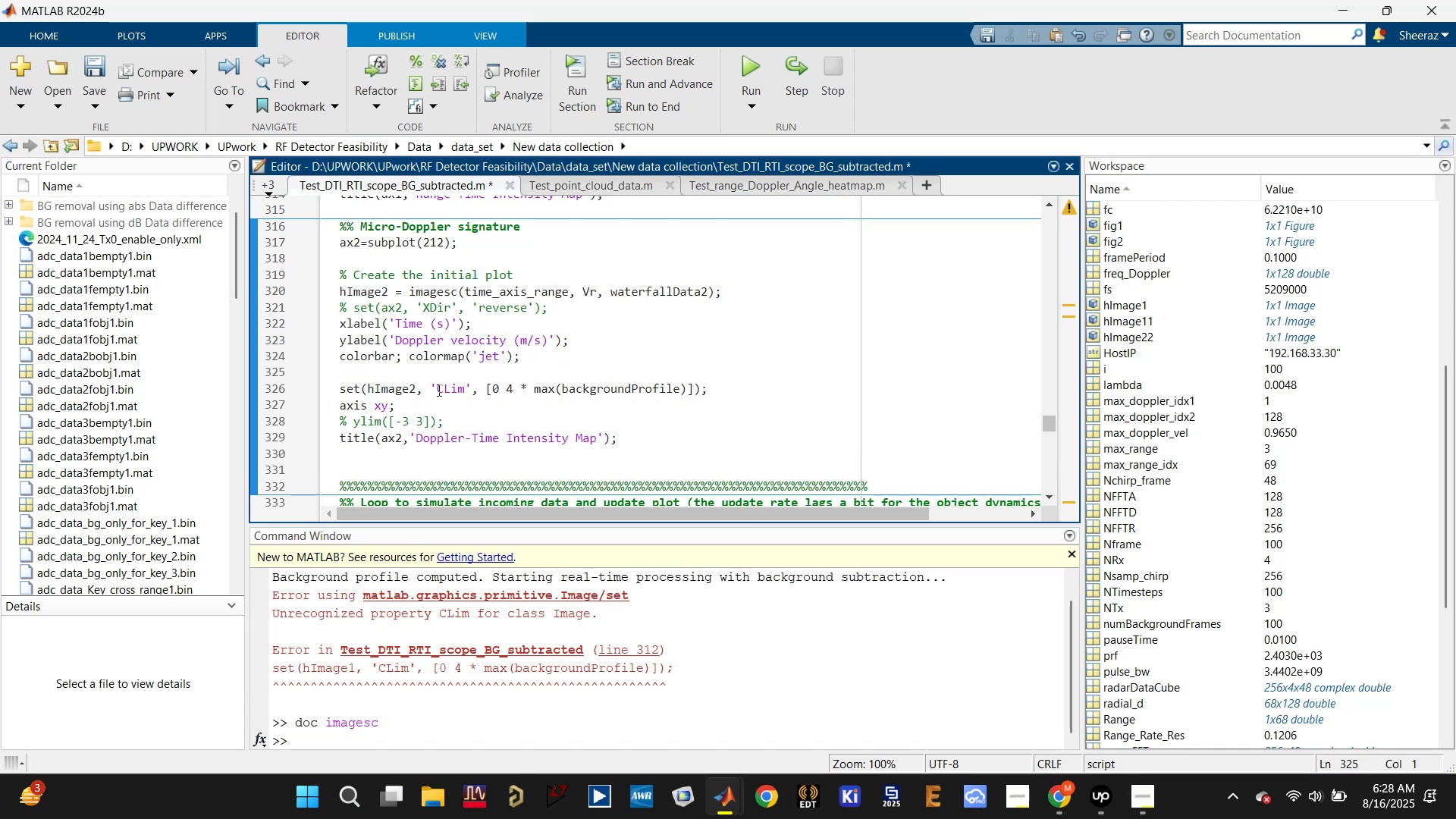 
left_click_drag(start_coordinate=[435, 389], to_coordinate=[467, 392])
 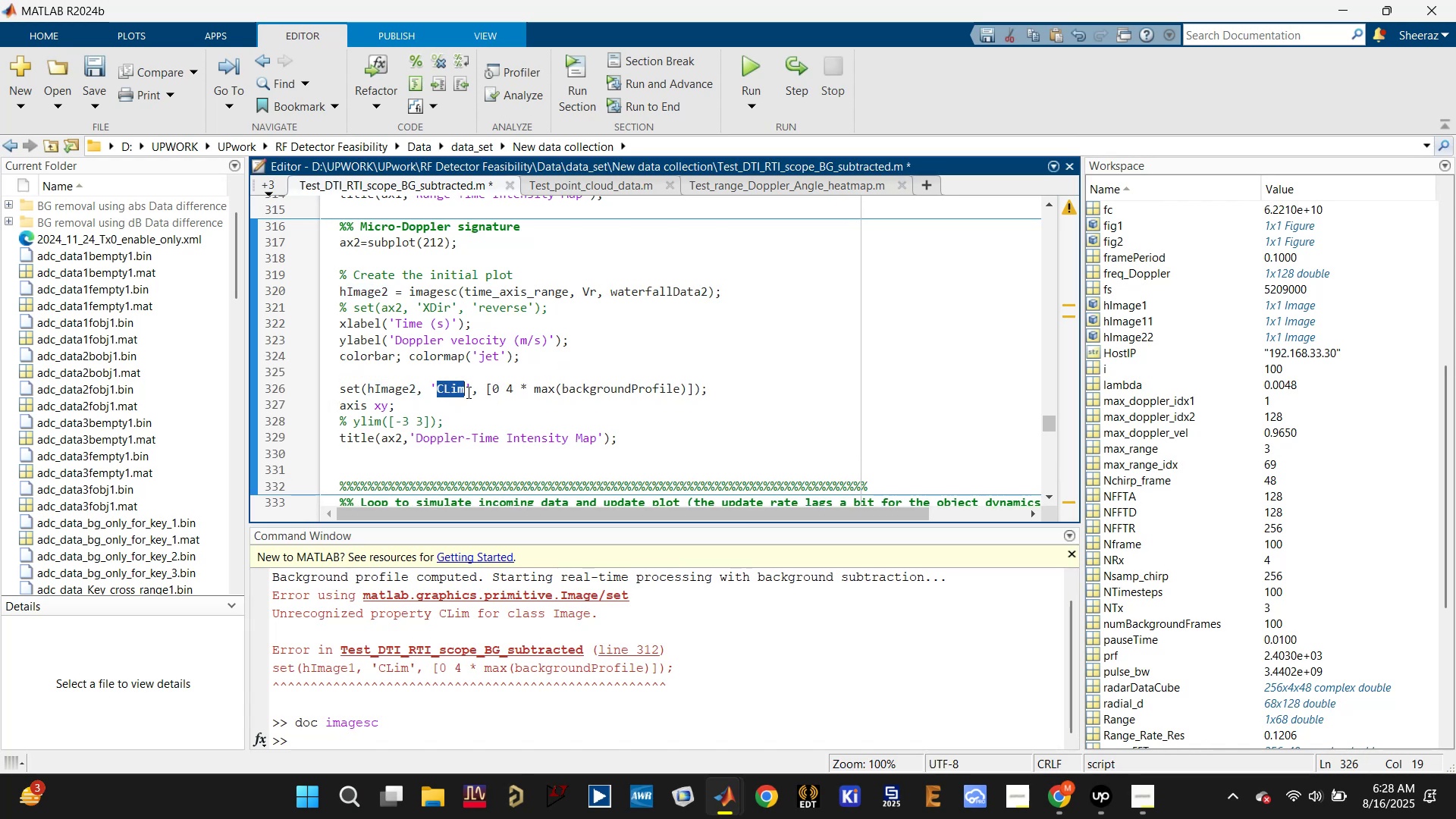 
key(Control+C)
 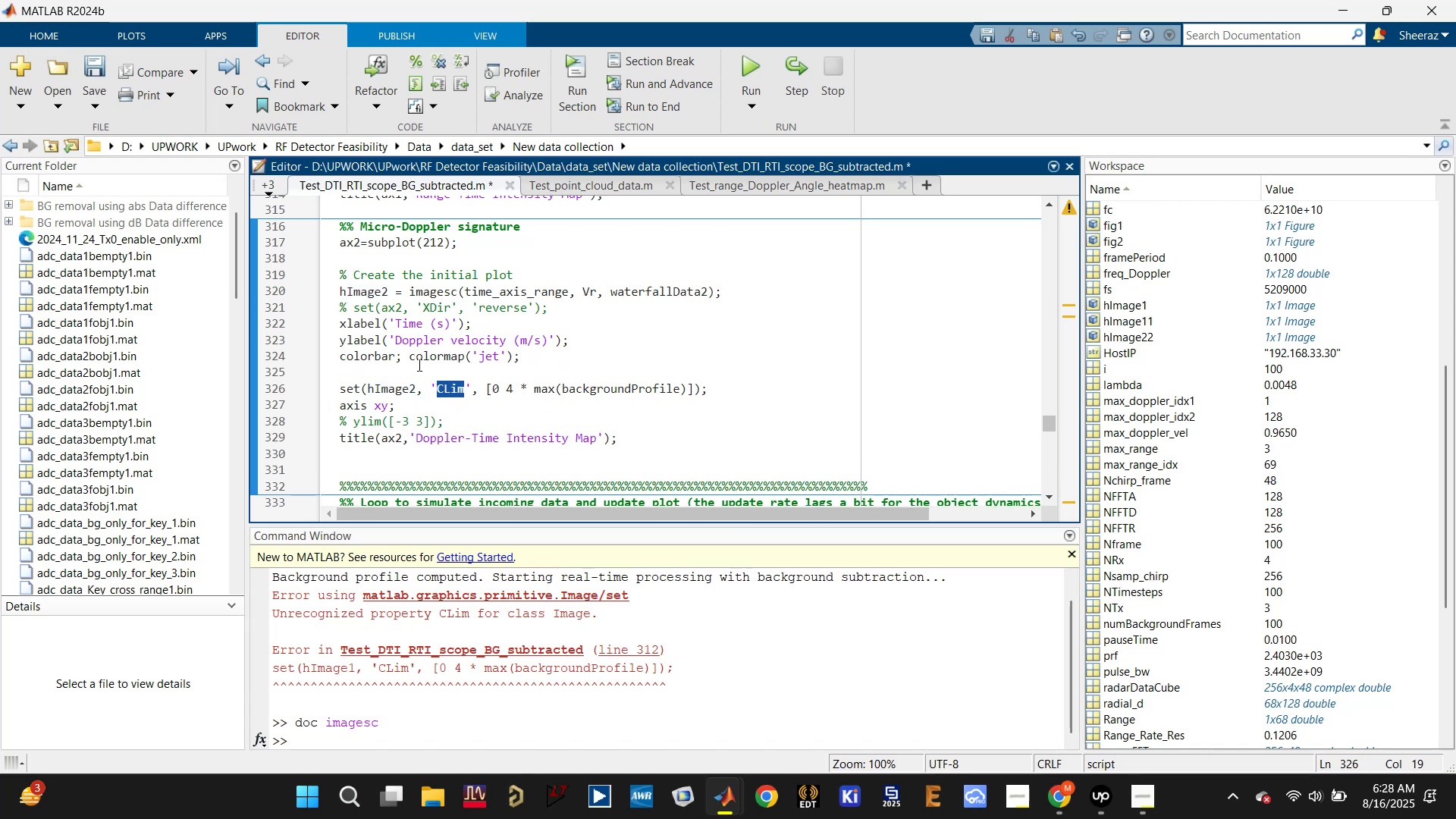 
left_click([418, 366])
 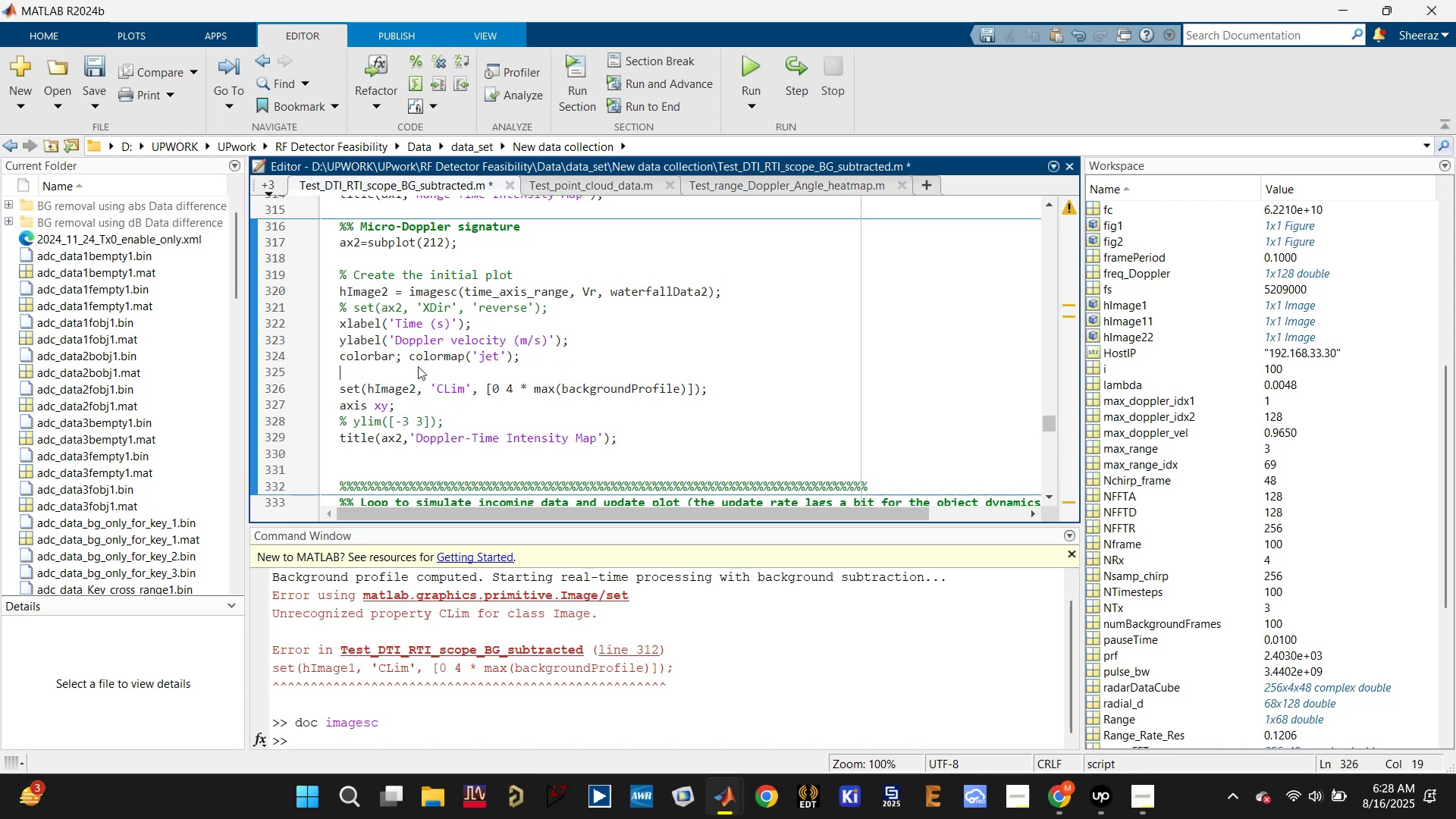 
key(Control+V)
 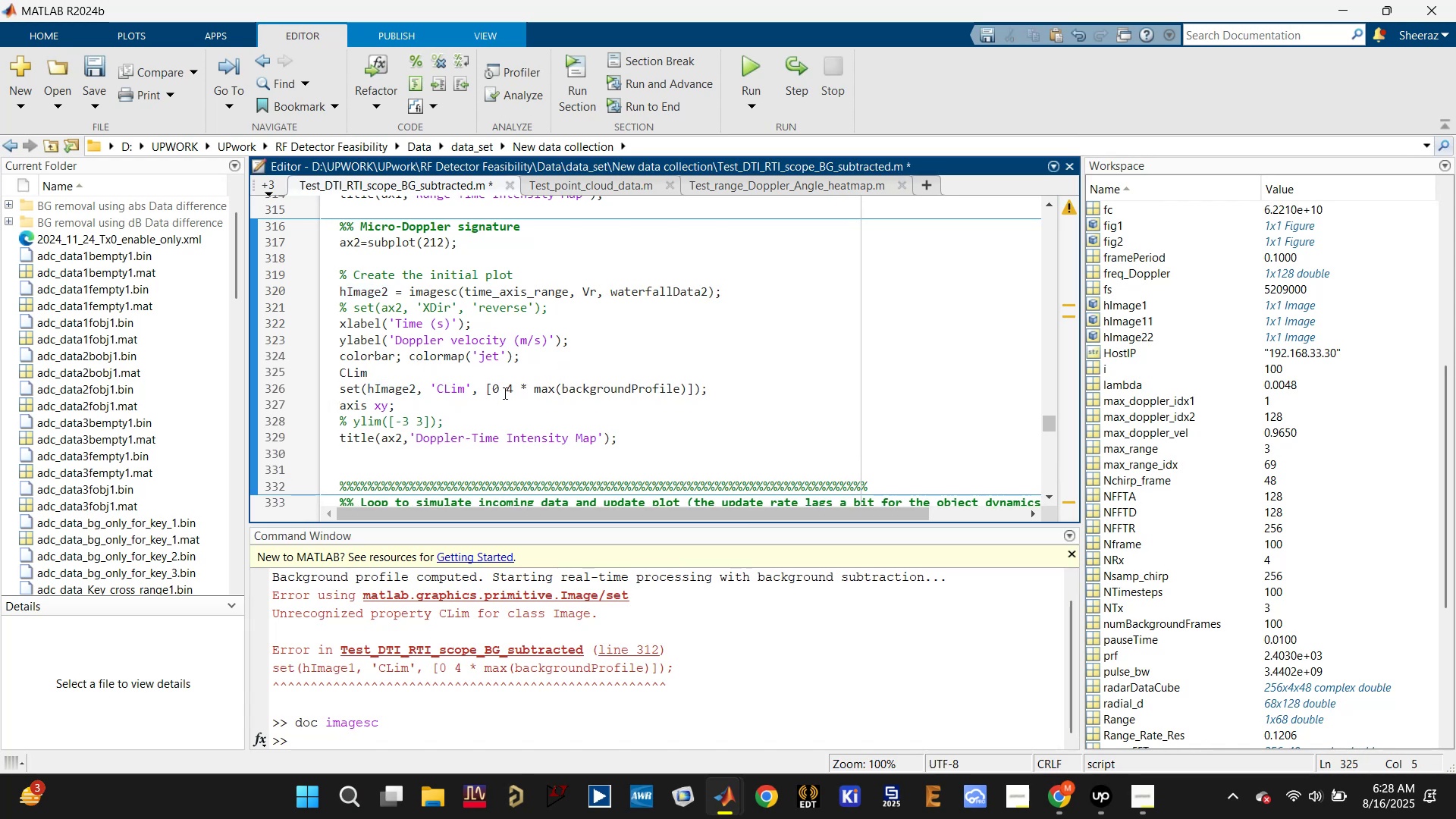 
left_click_drag(start_coordinate=[484, 389], to_coordinate=[692, 387])
 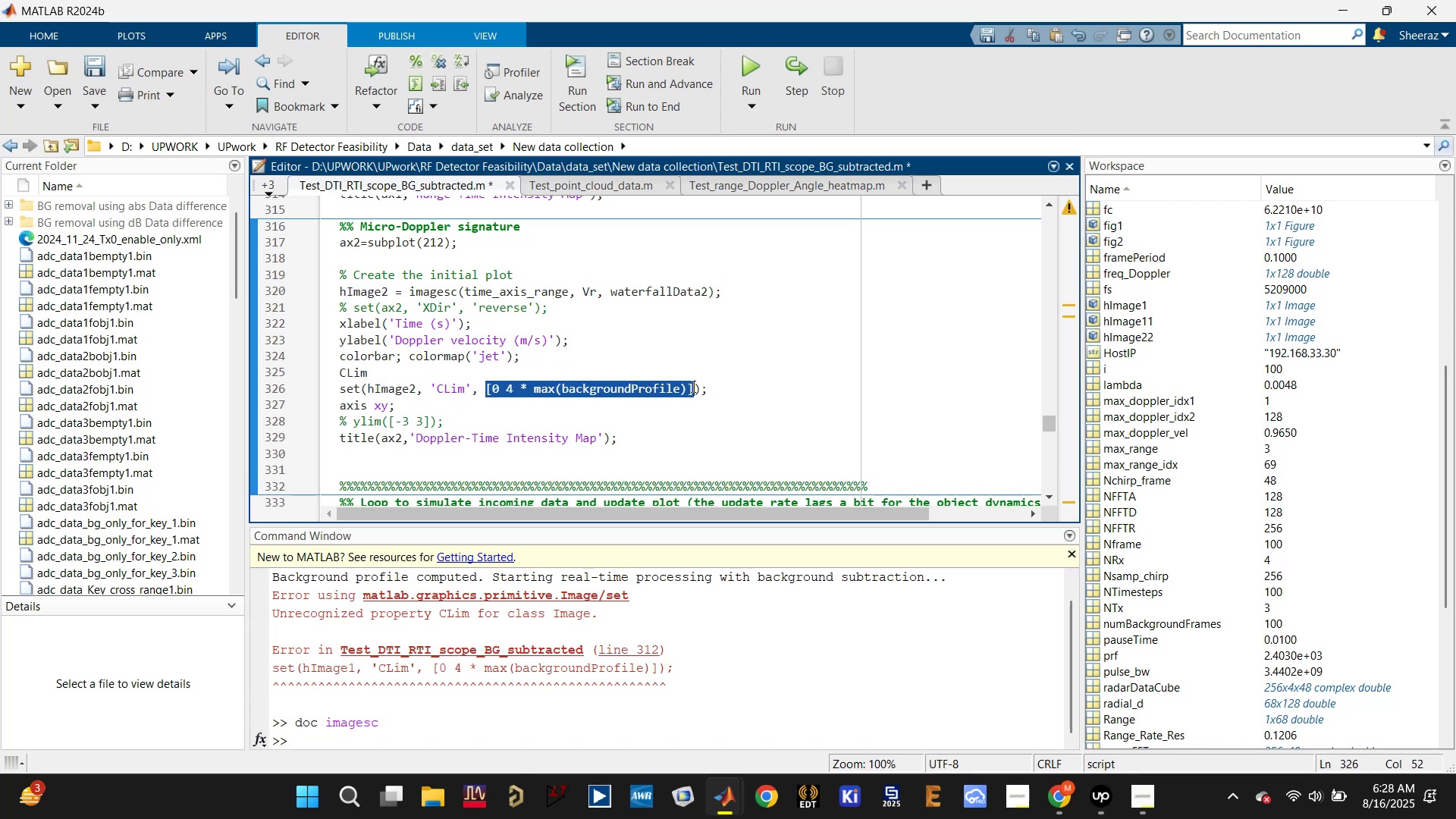 
key(Control+X)
 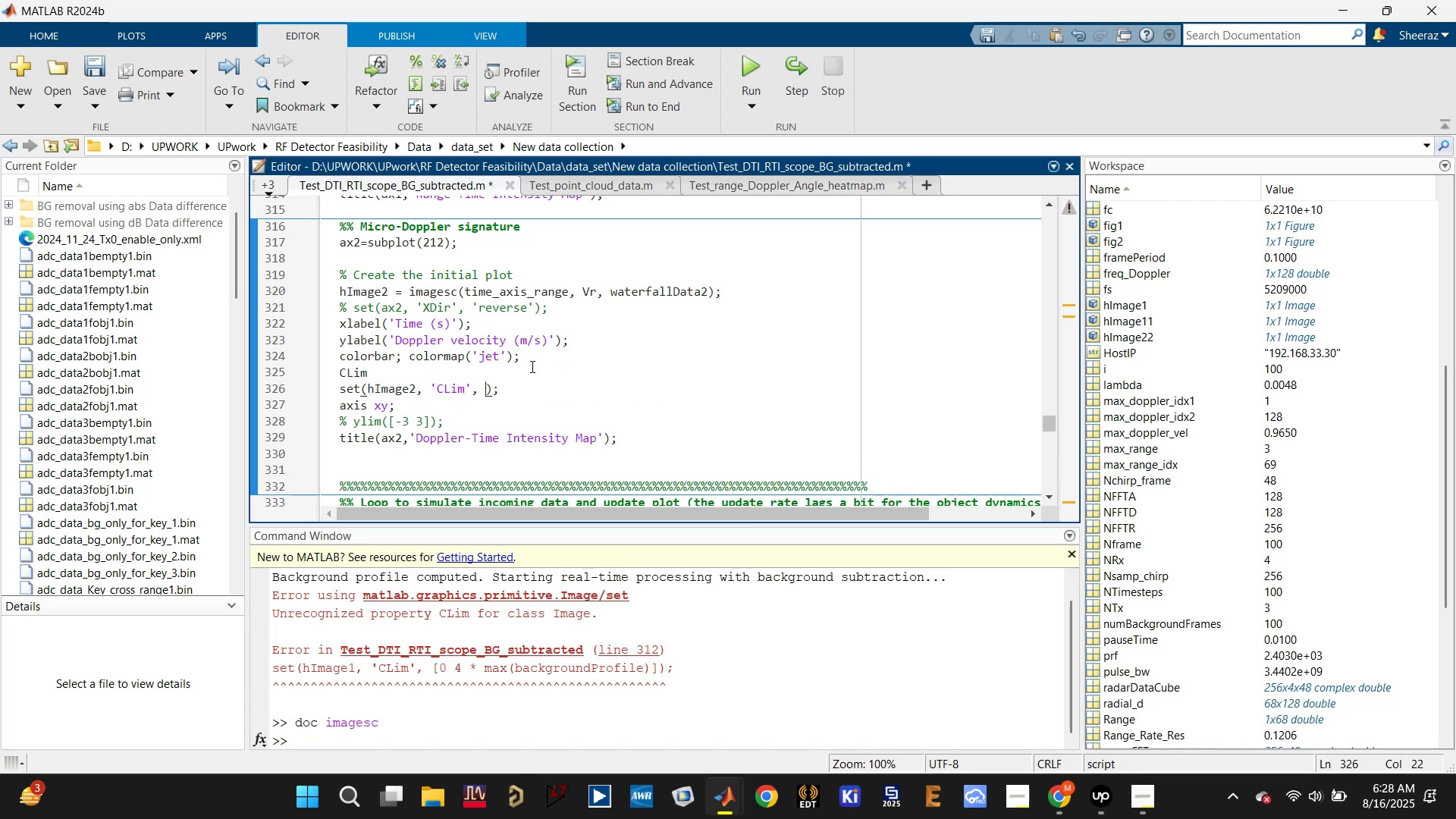 
left_click([532, 365])
 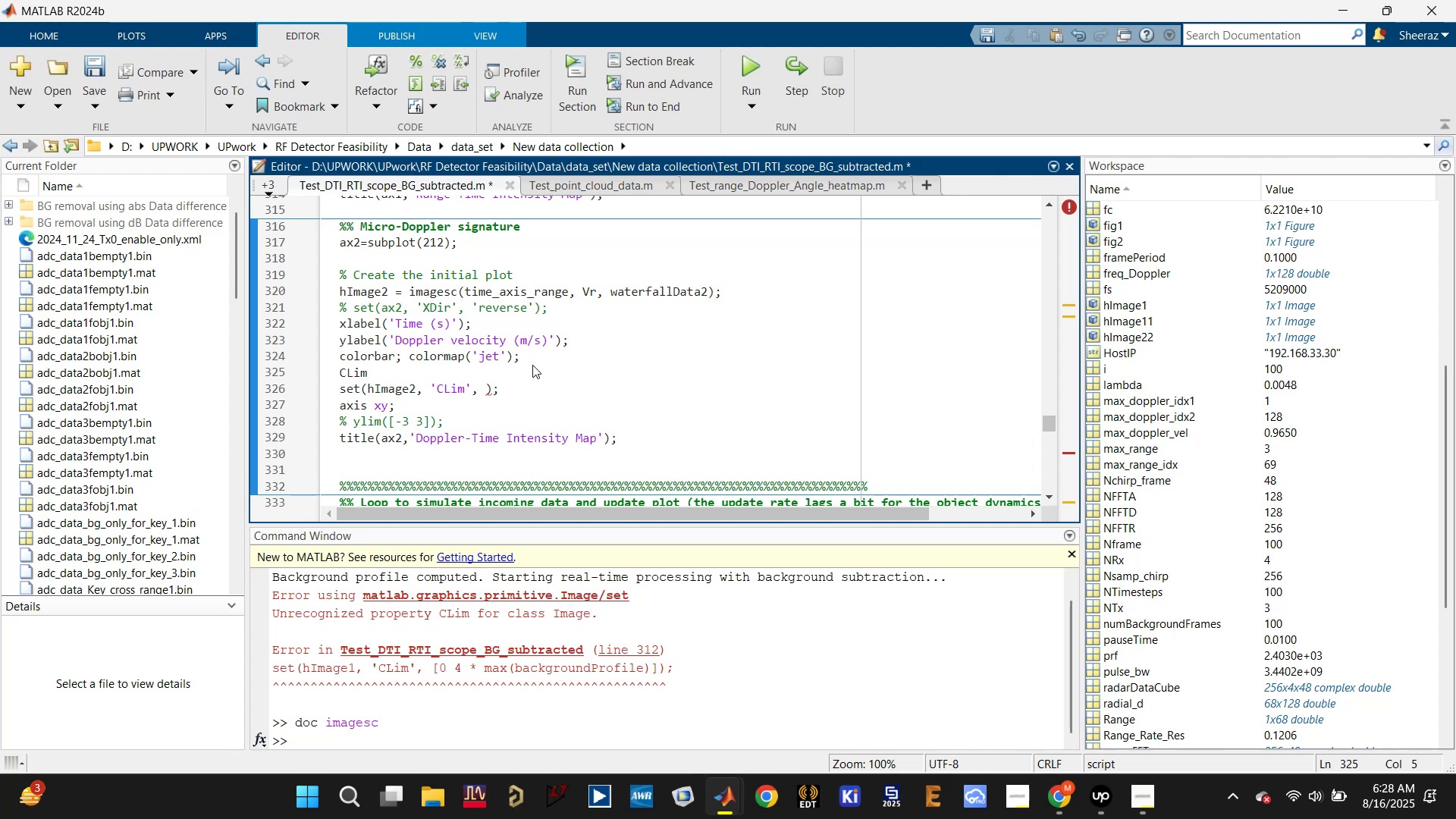 
key(Equal)
 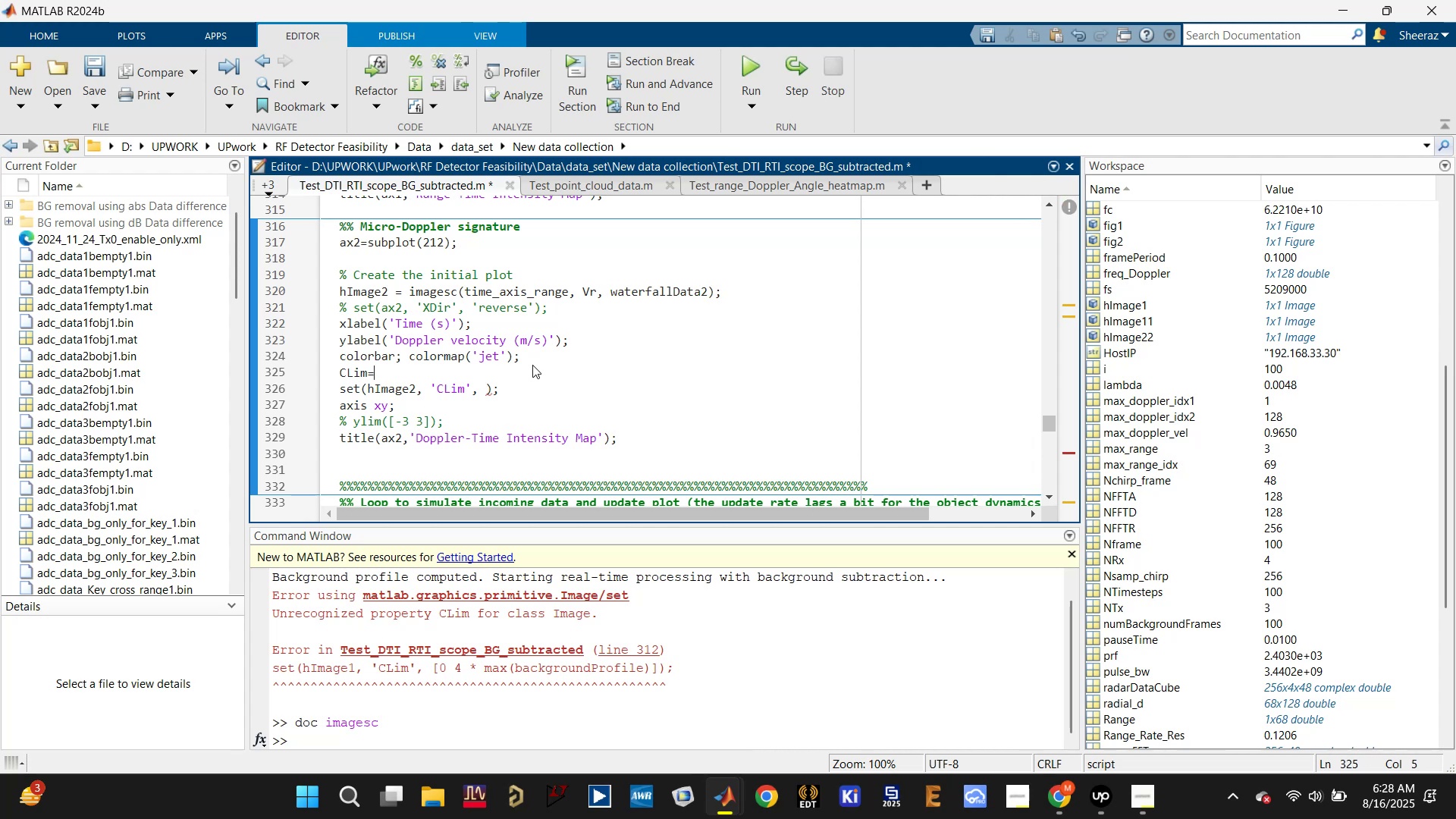 
key(Semicolon)
 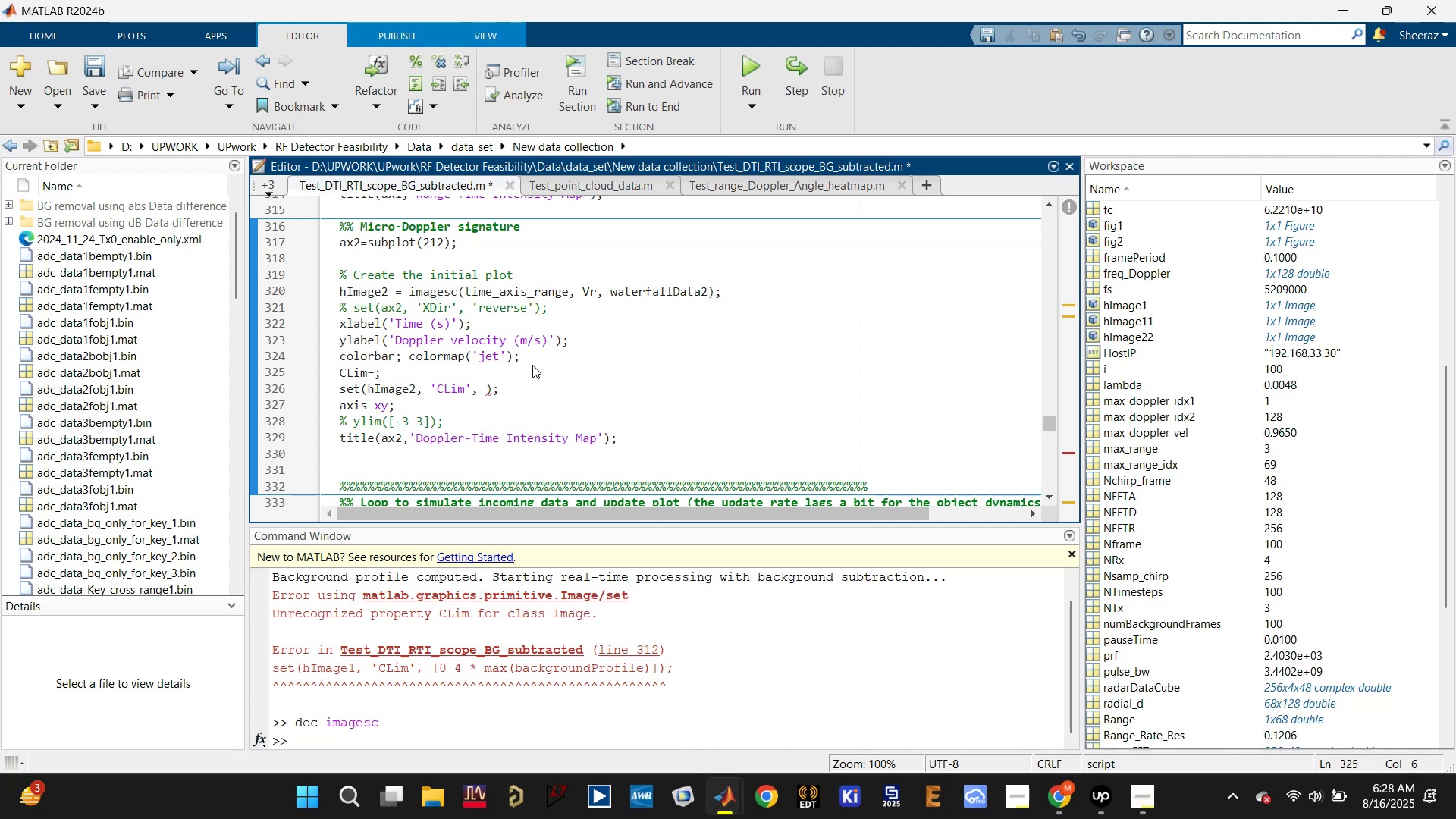 
key(Control+V)
 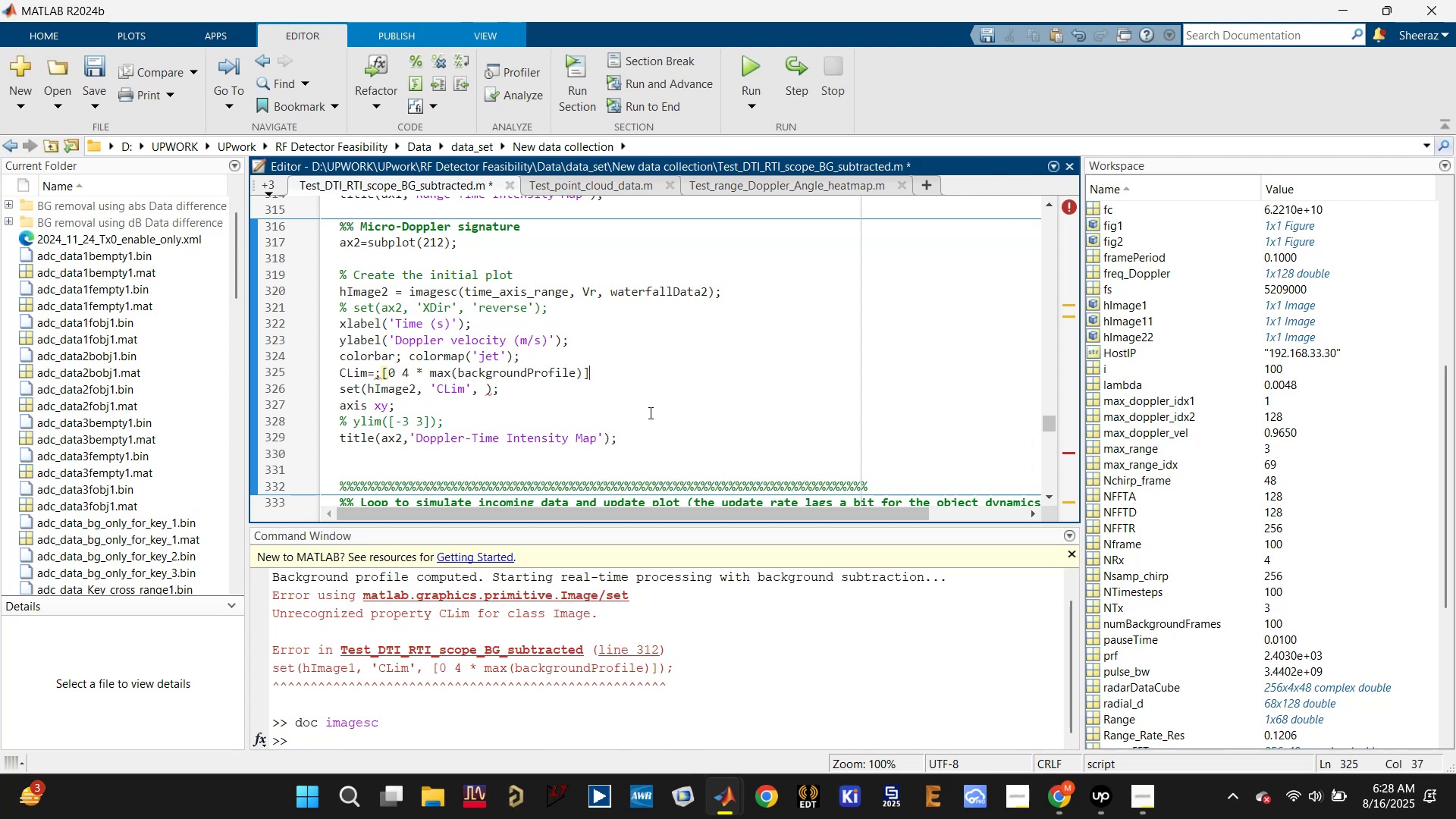 
key(Semicolon)
 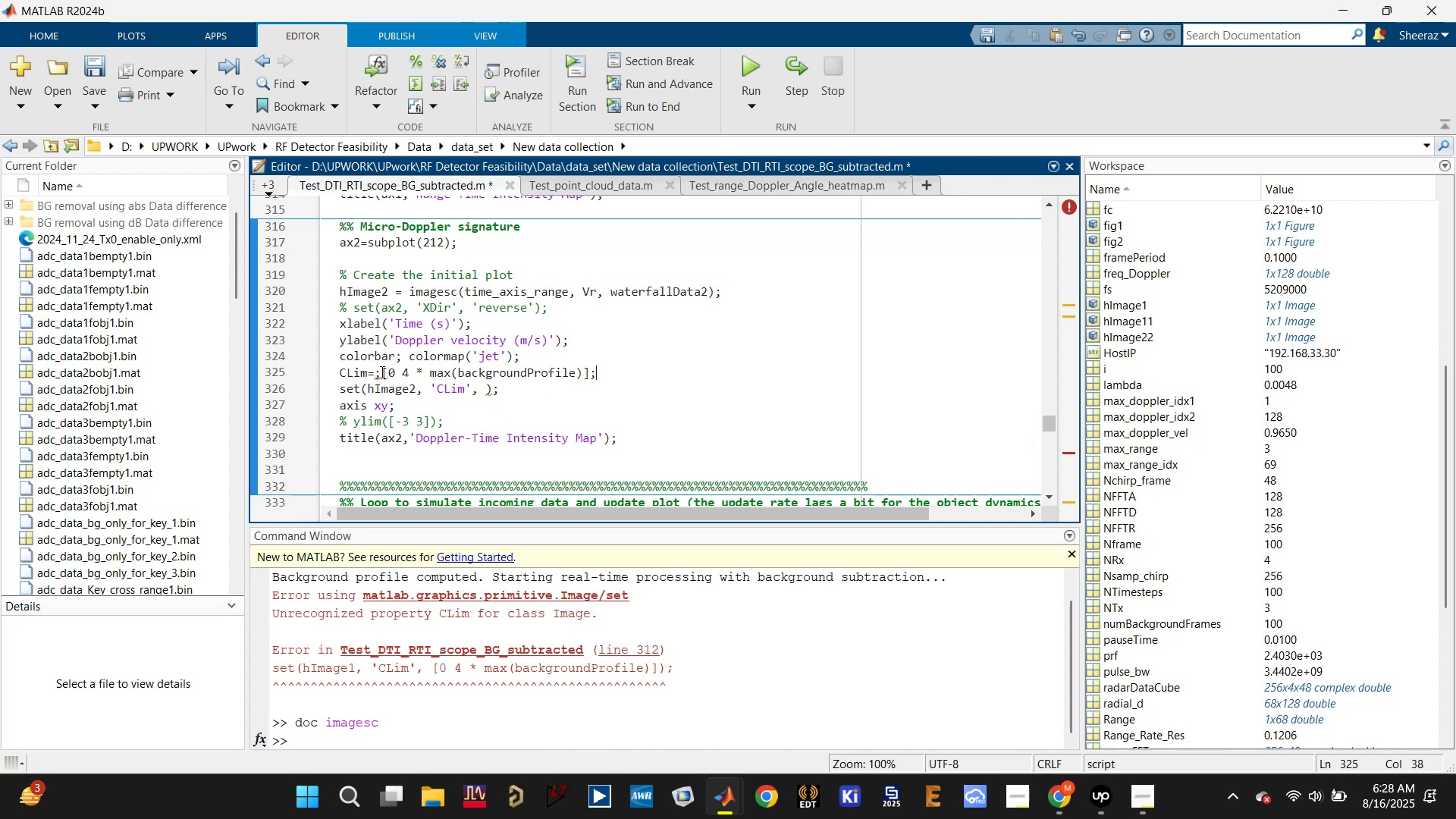 
key(Backspace)
 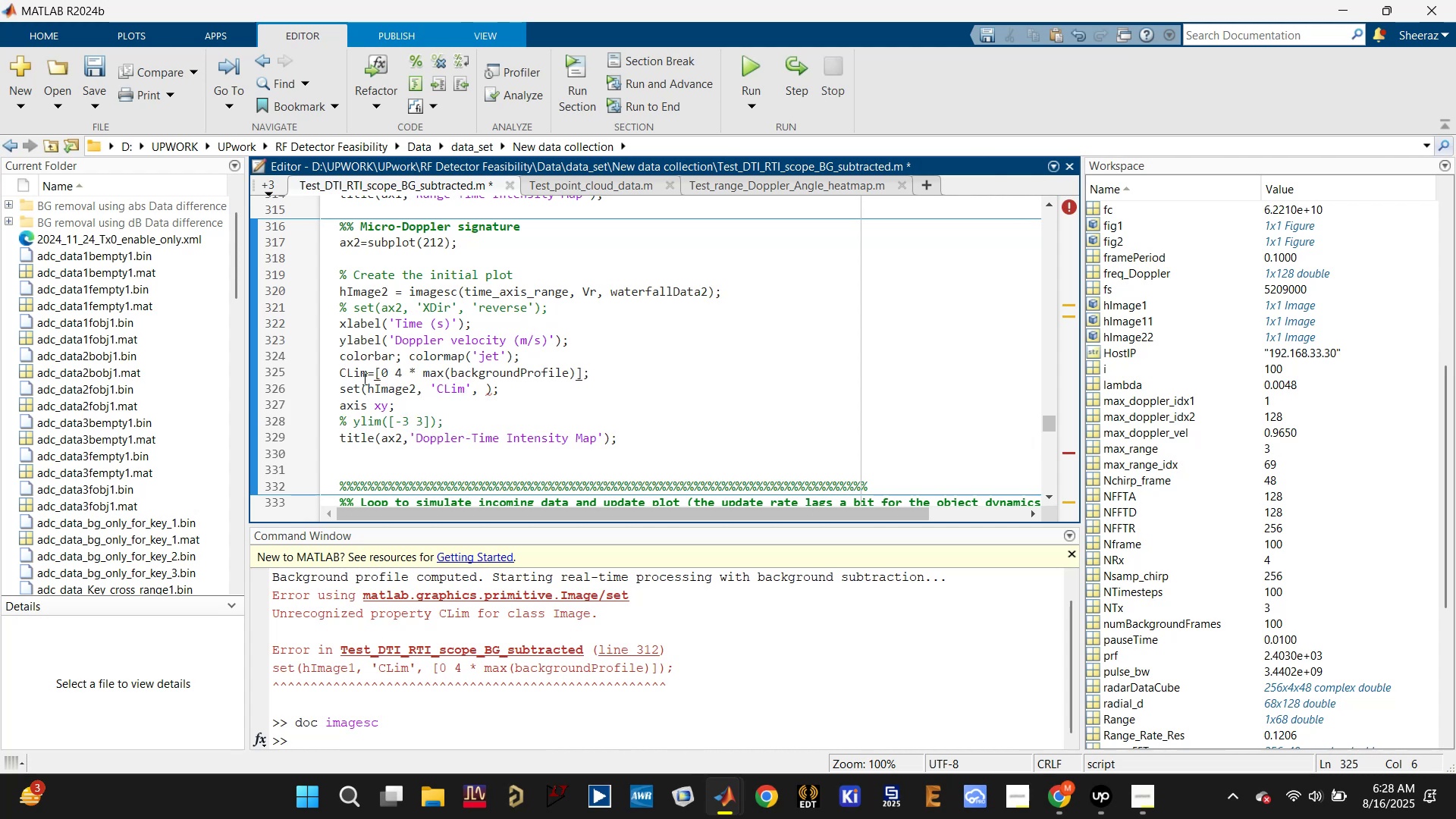 
double_click([363, 378])
 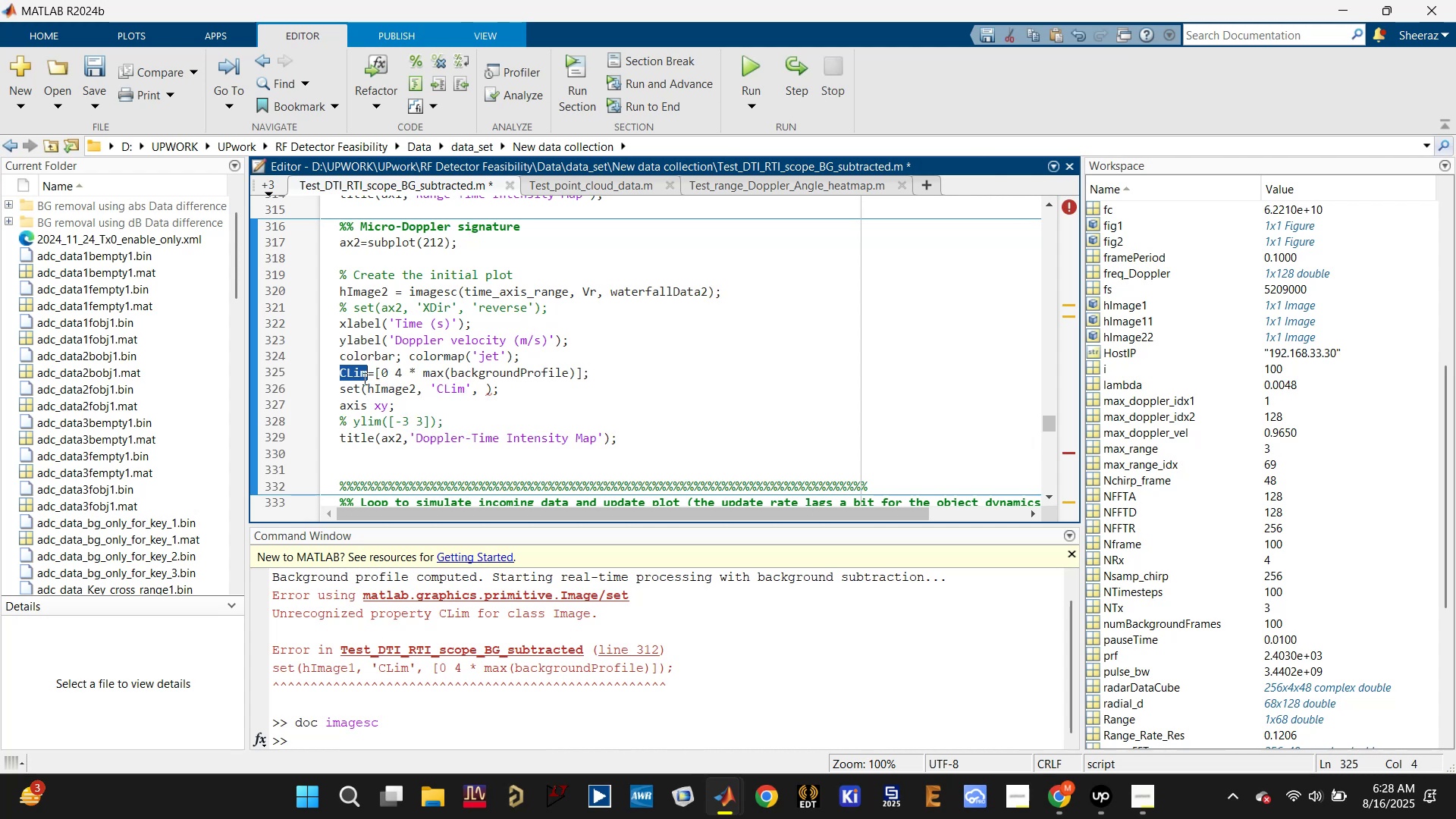 
key(Control+C)
 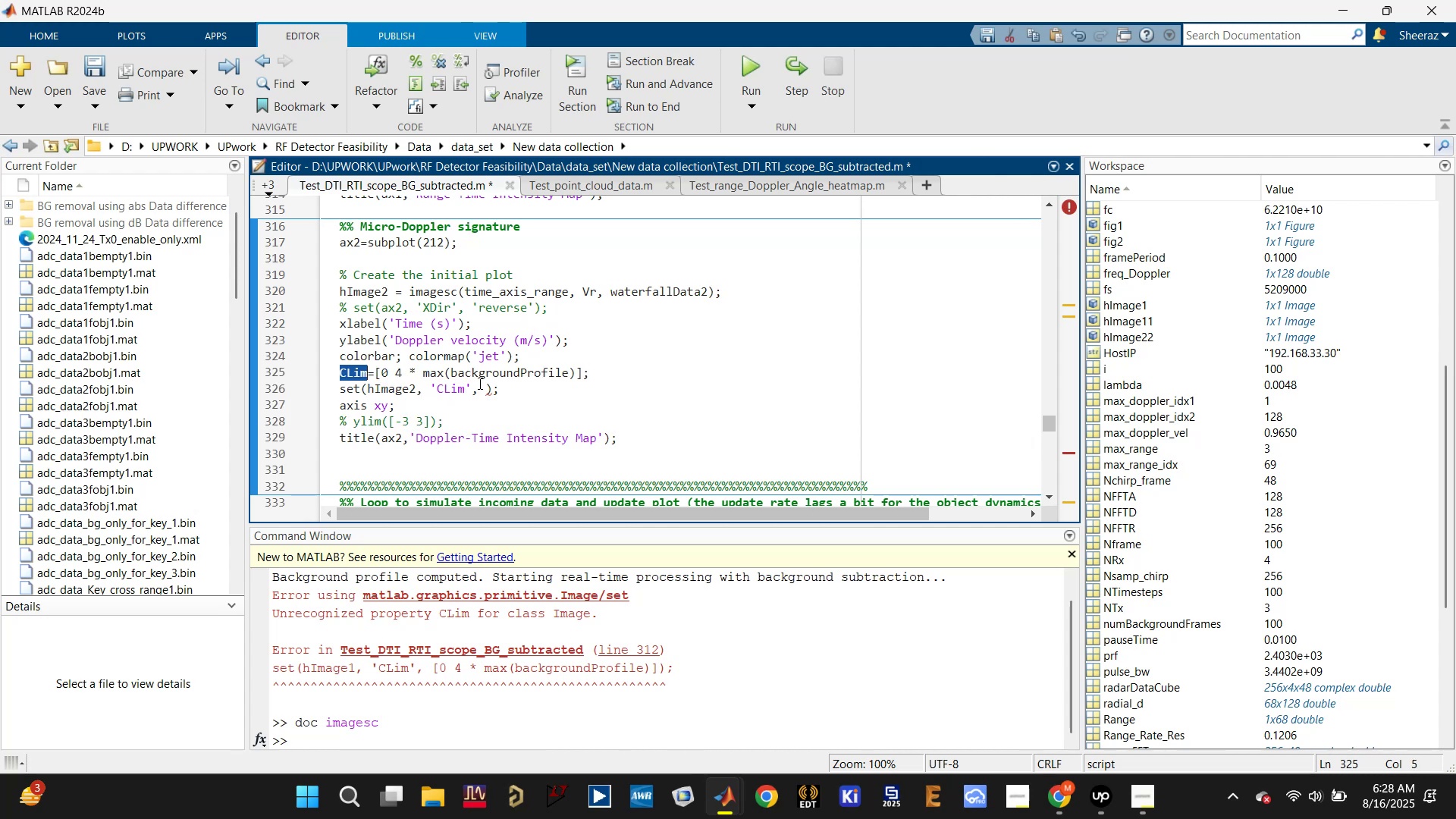 
left_click_drag(start_coordinate=[481, 388], to_coordinate=[427, 385])
 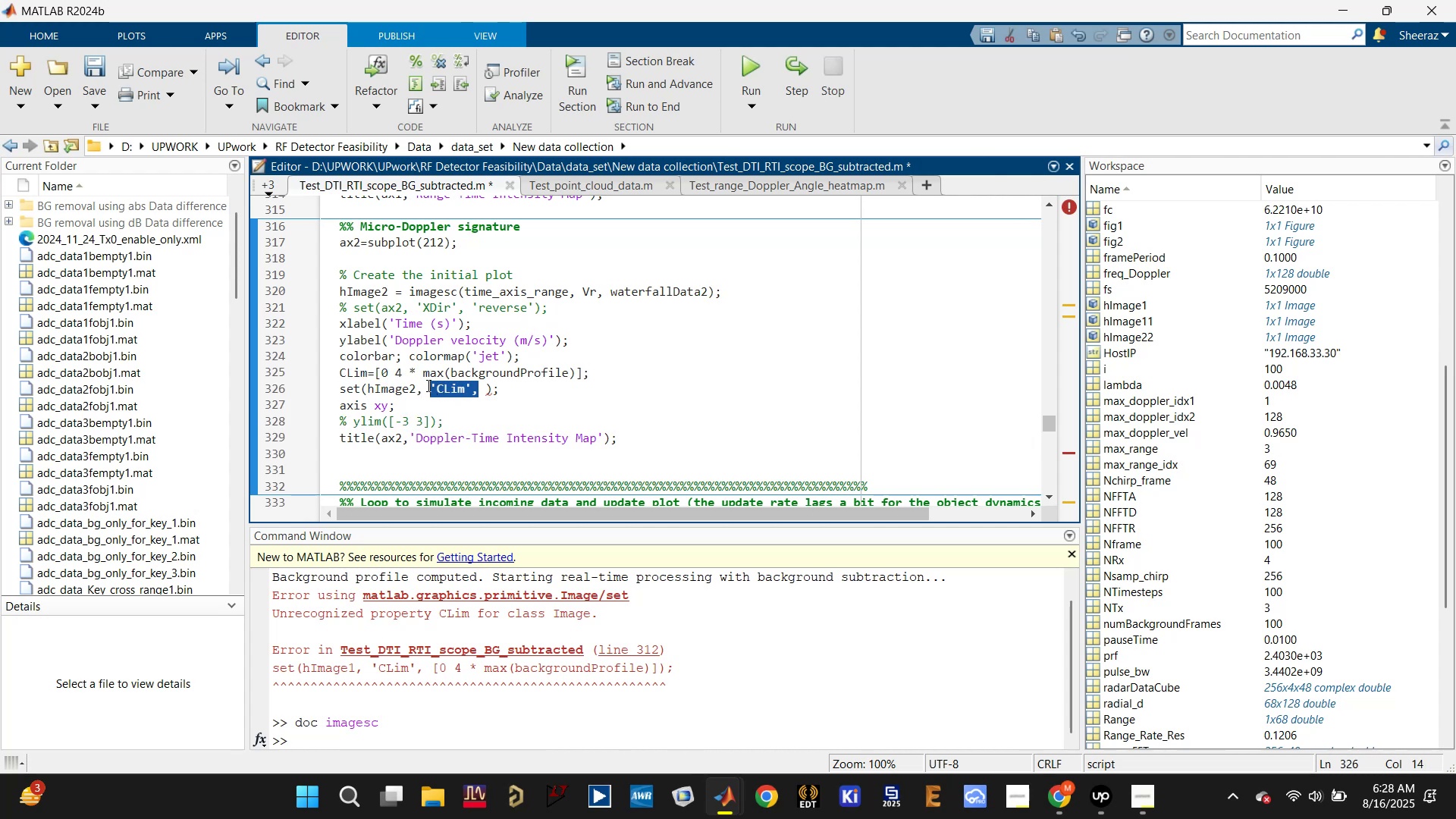 
key(Control+V)
 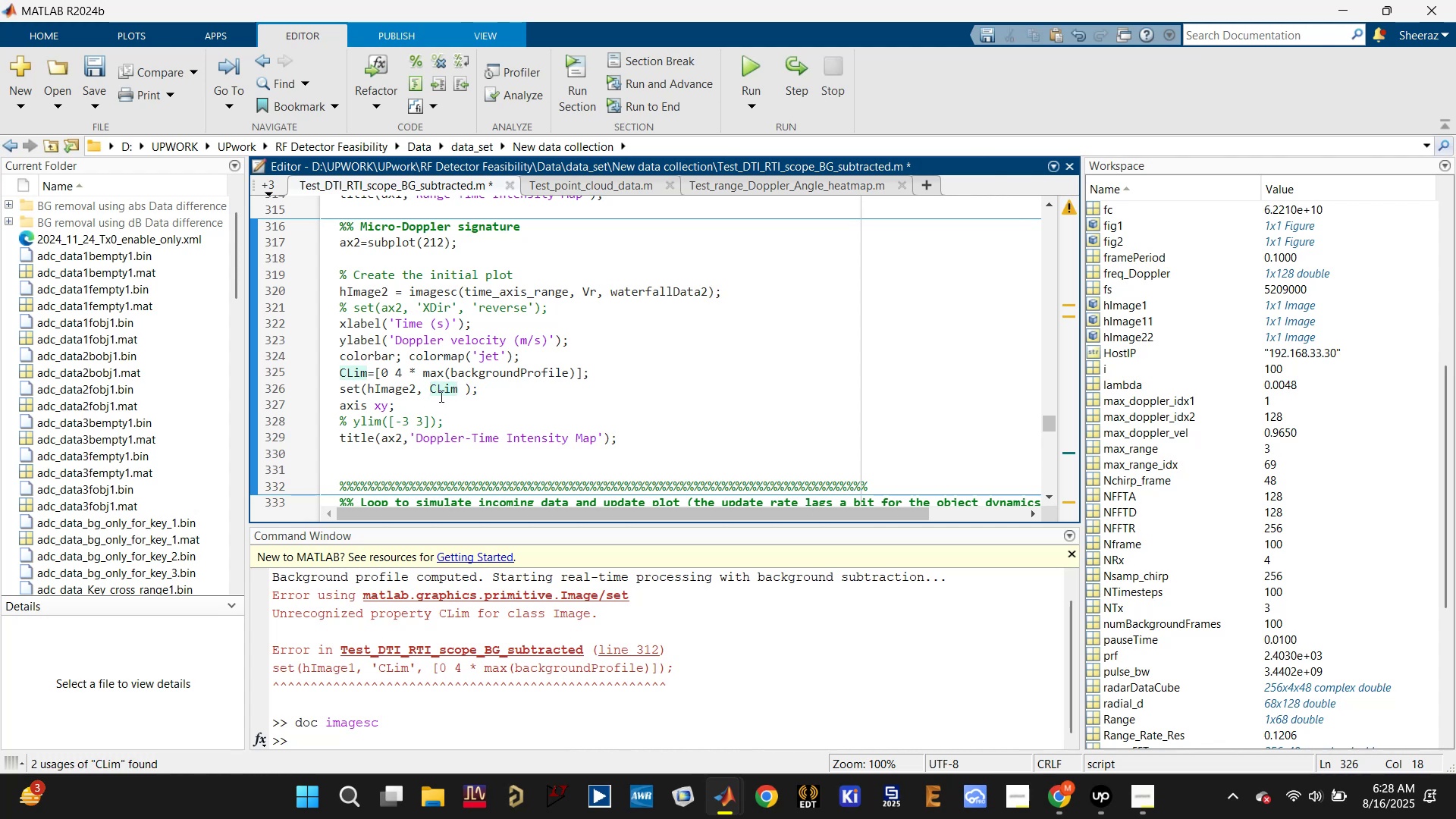 
key(Control+S)
 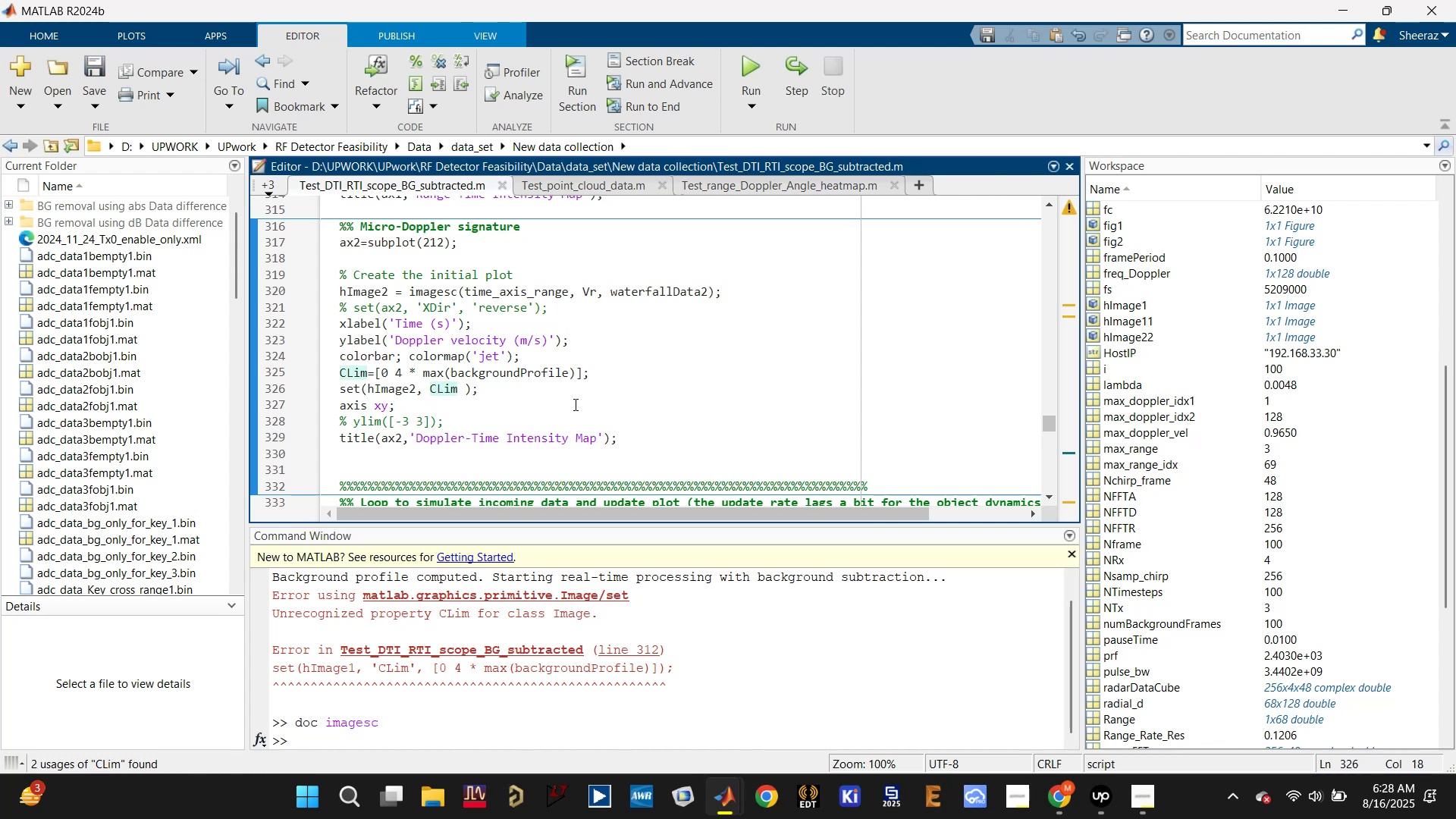 
left_click_drag(start_coordinate=[695, 442], to_coordinate=[329, 280])
 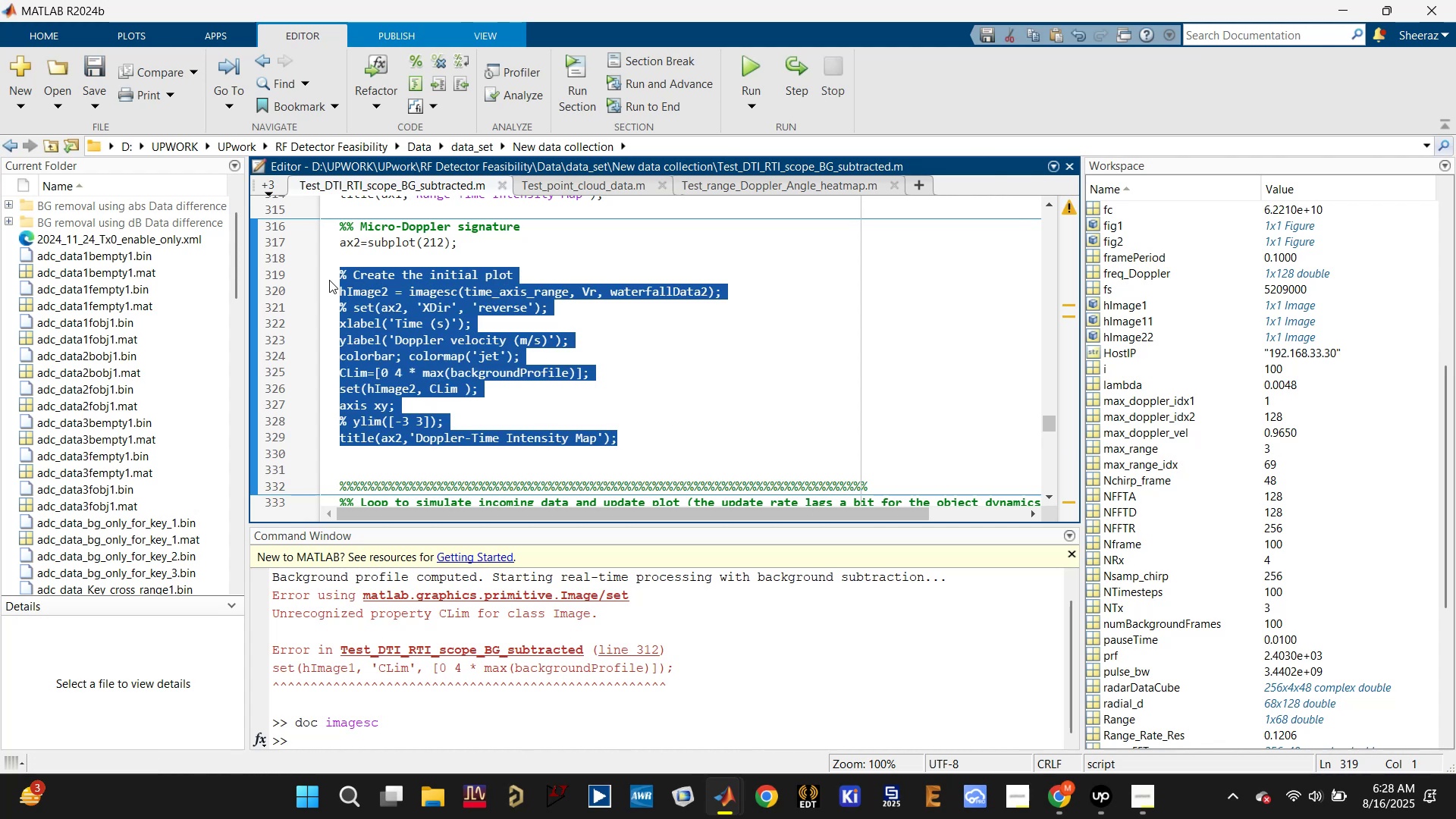 
key(F9)
 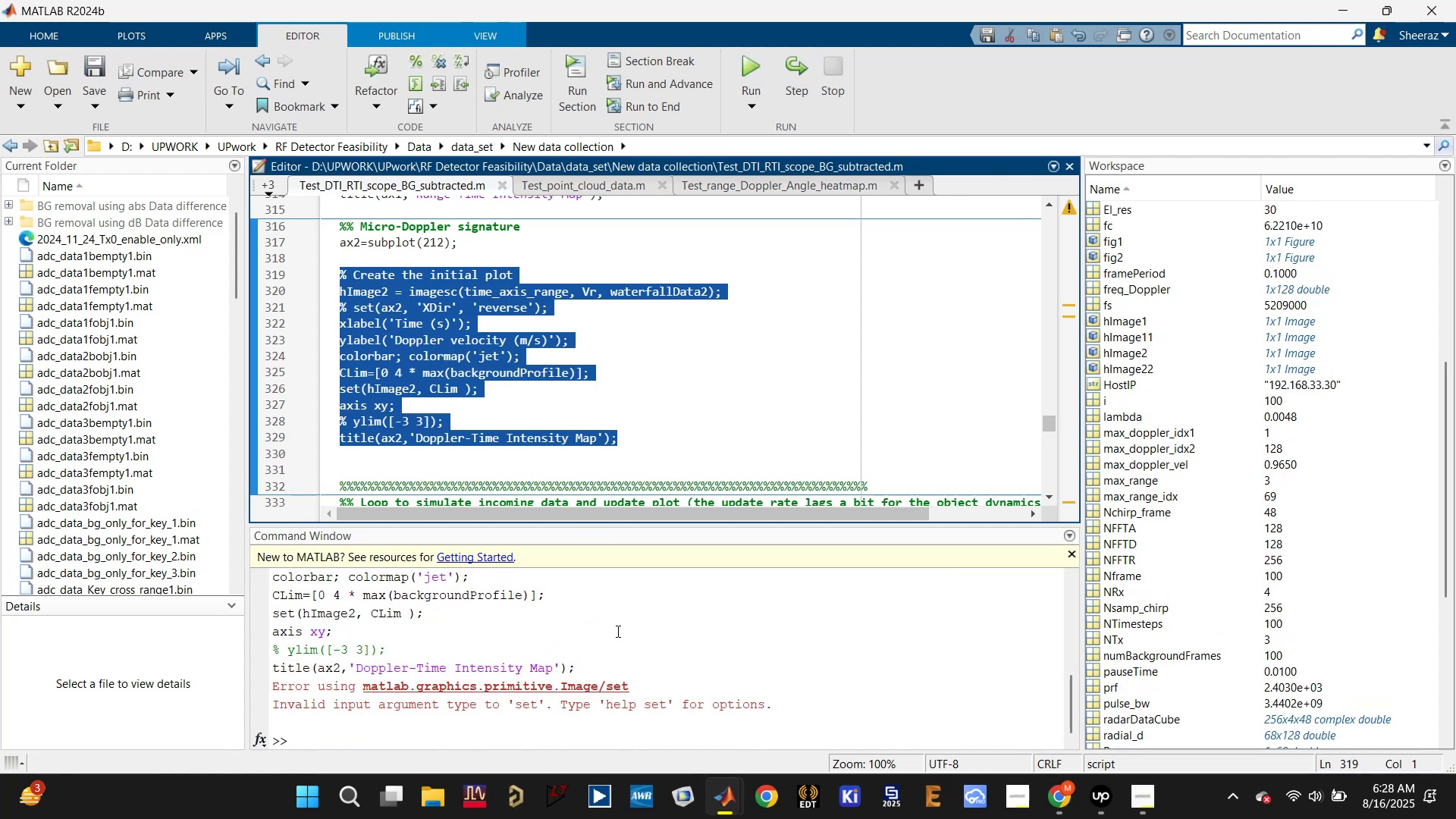 
left_click([701, 361])
 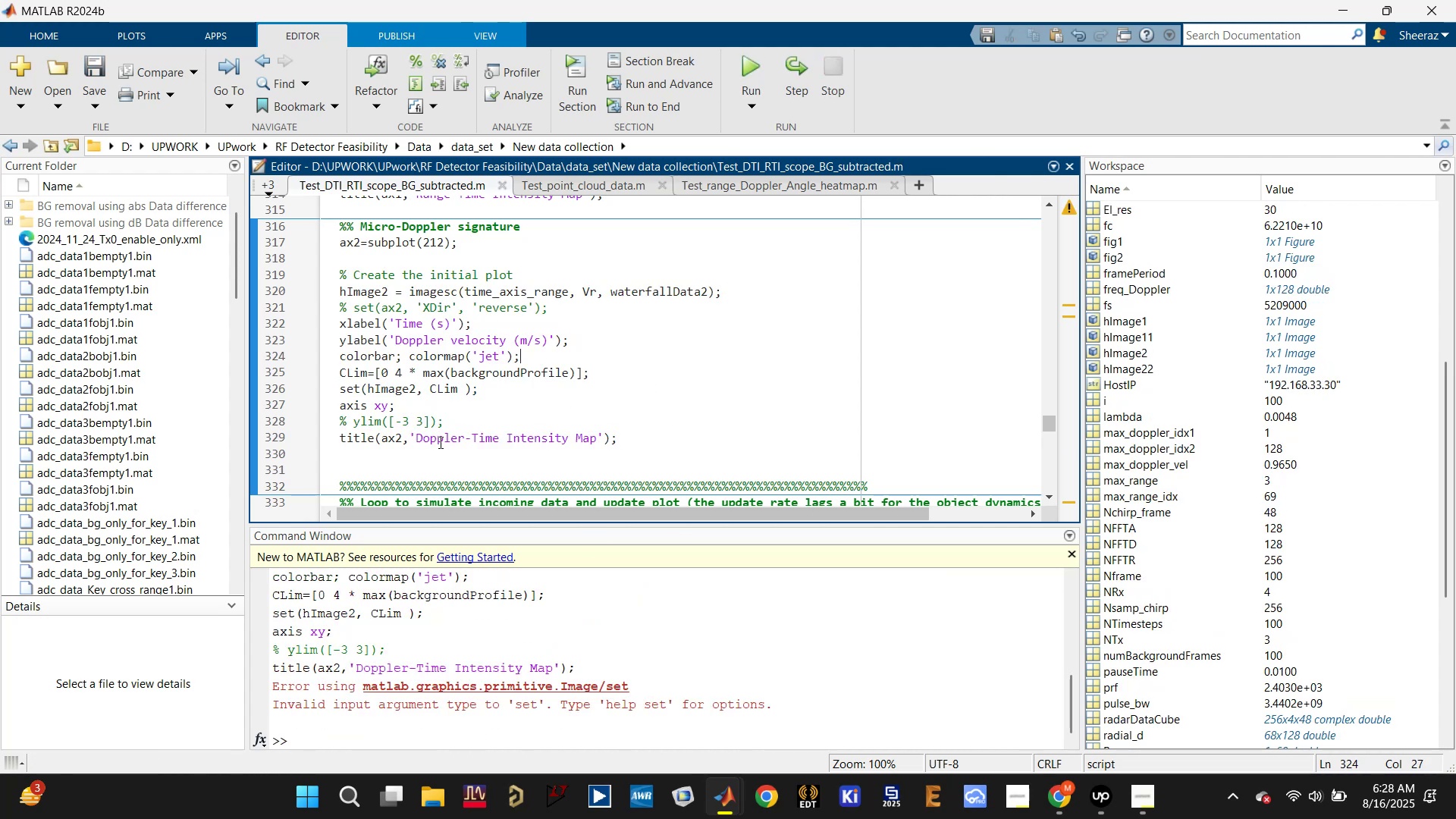 
left_click([439, 442])
 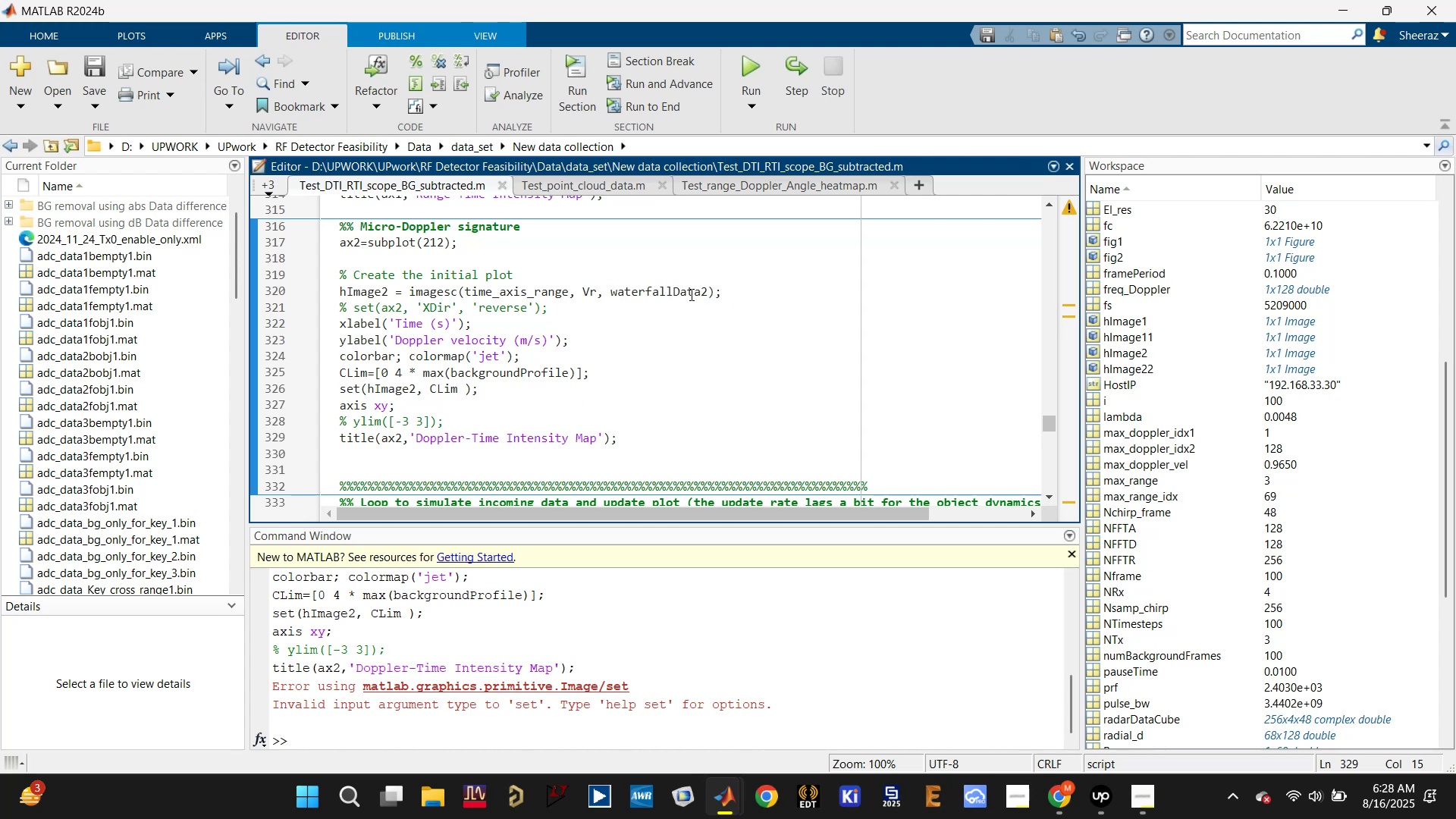 
wait(5.85)
 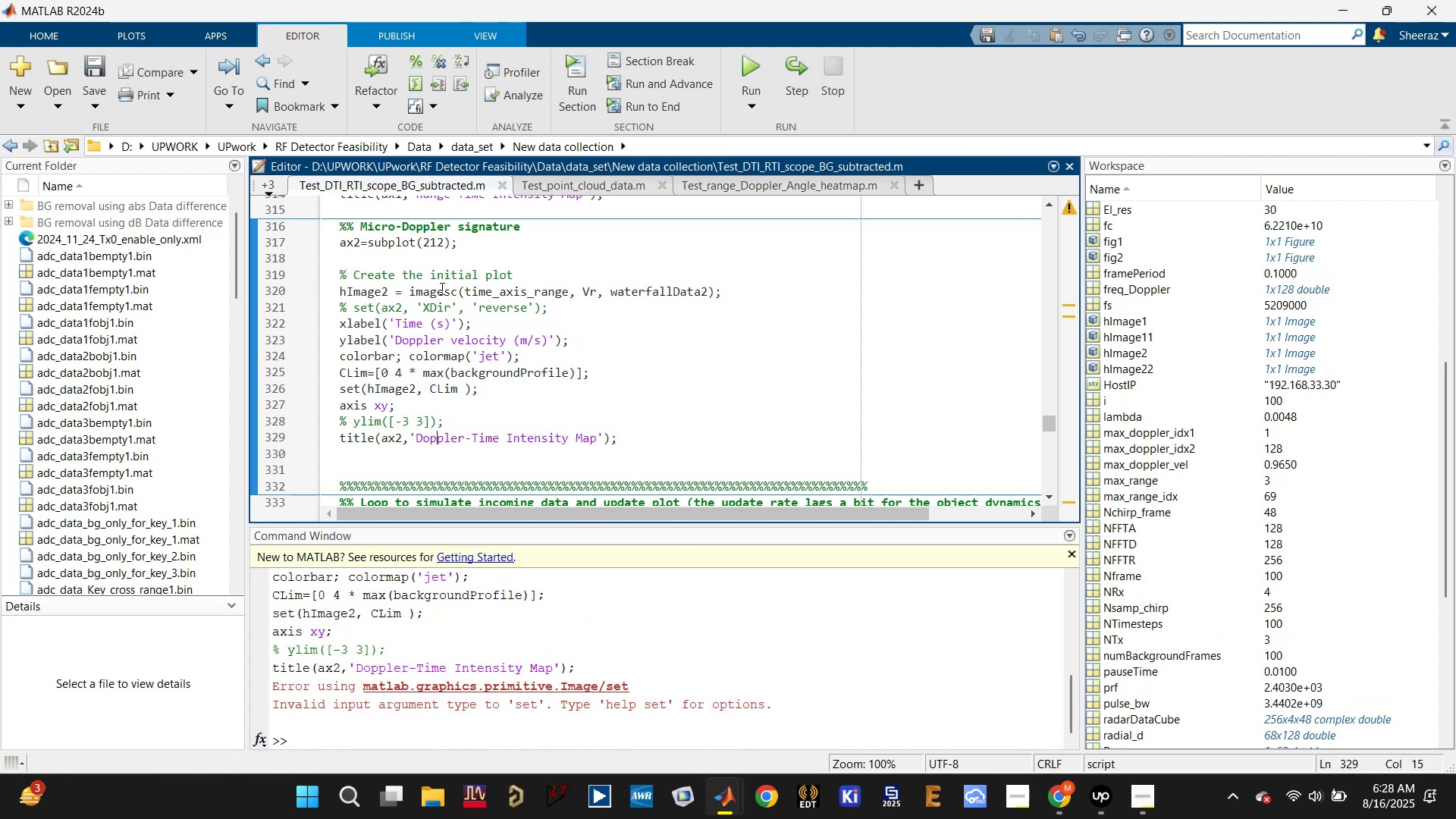 
left_click([707, 289])
 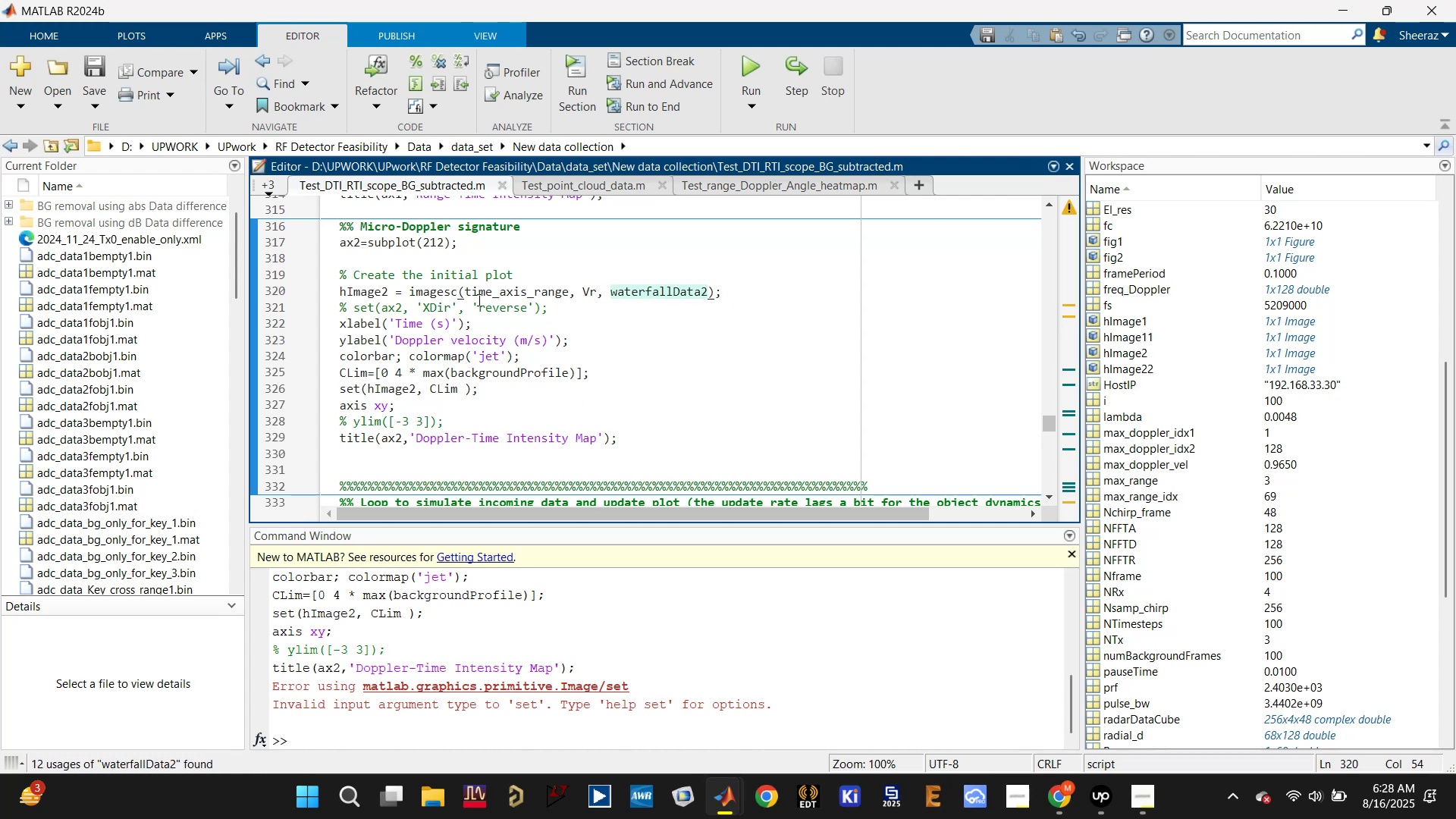 
left_click([443, 287])
 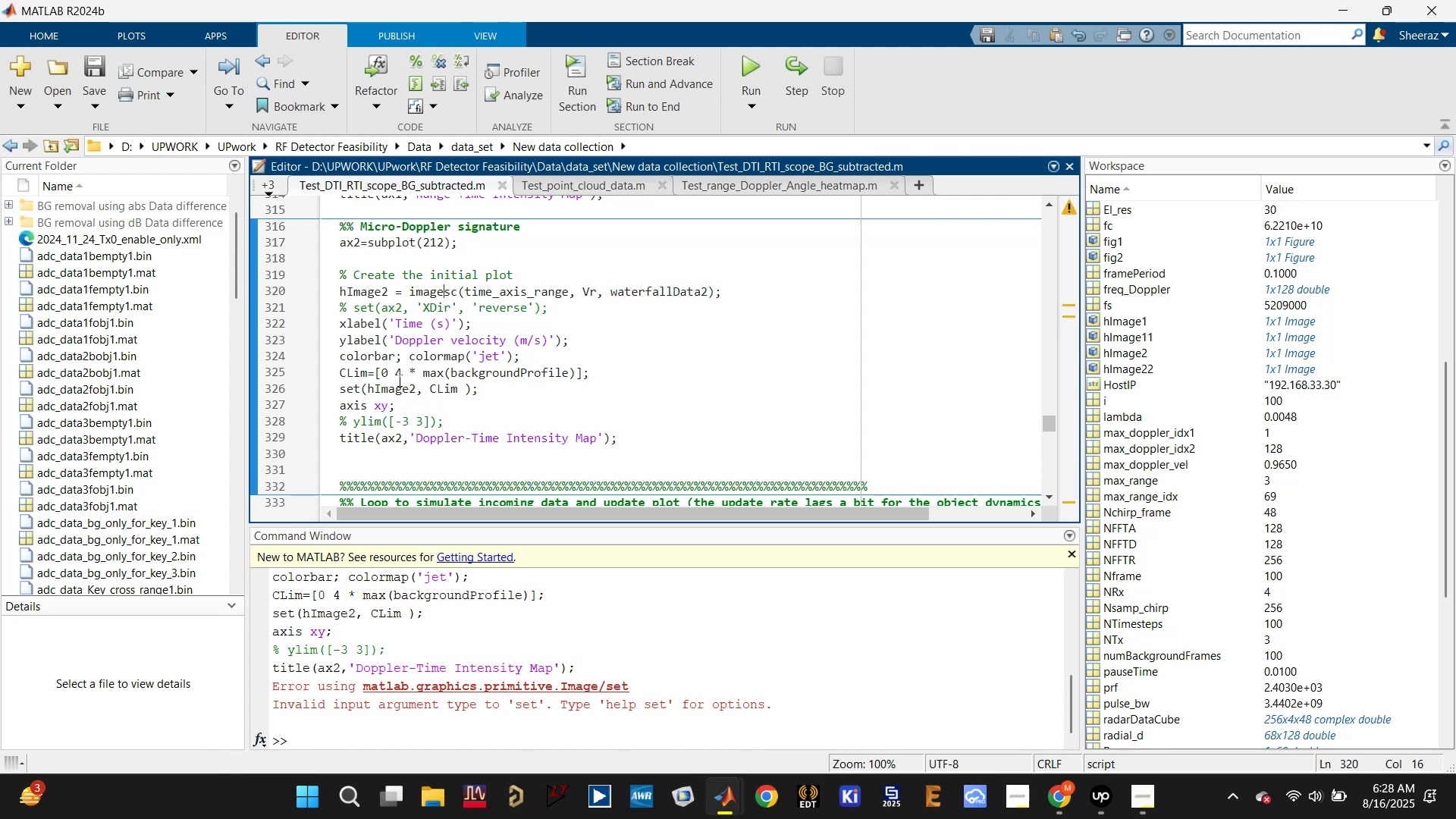 
left_click([375, 373])
 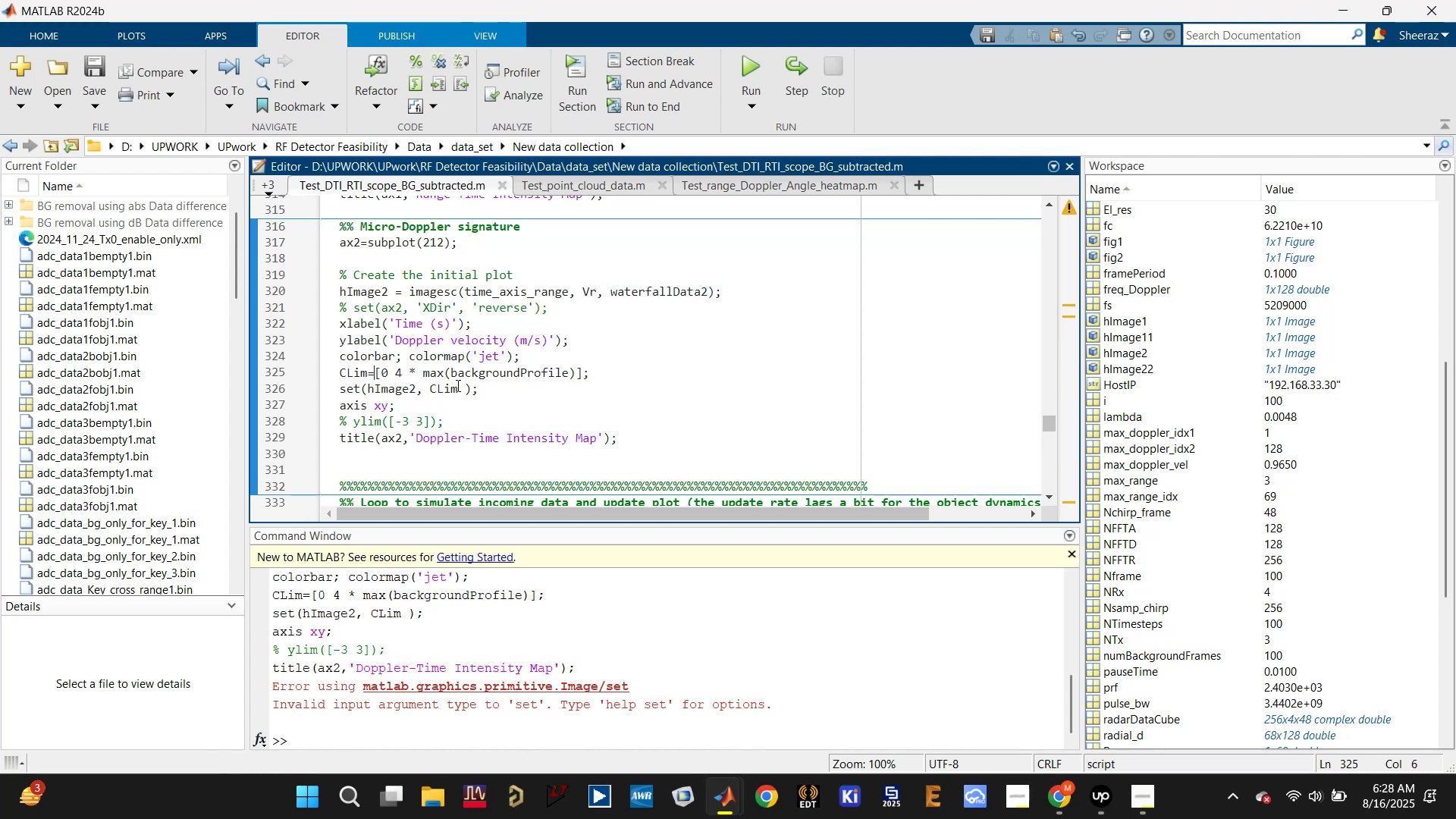 
left_click_drag(start_coordinate=[482, 391], to_coordinate=[334, 396])
 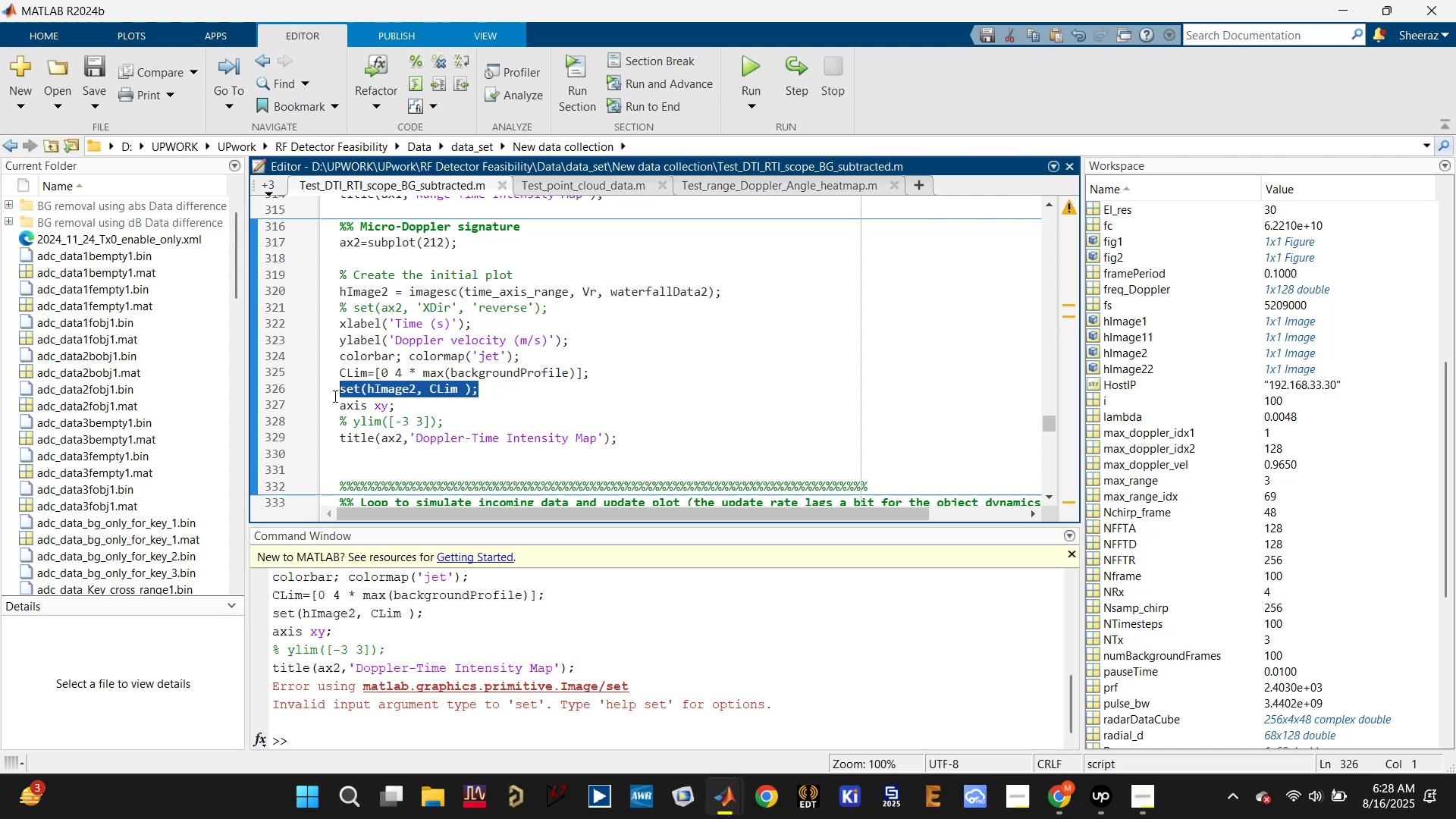 
key(Backspace)
 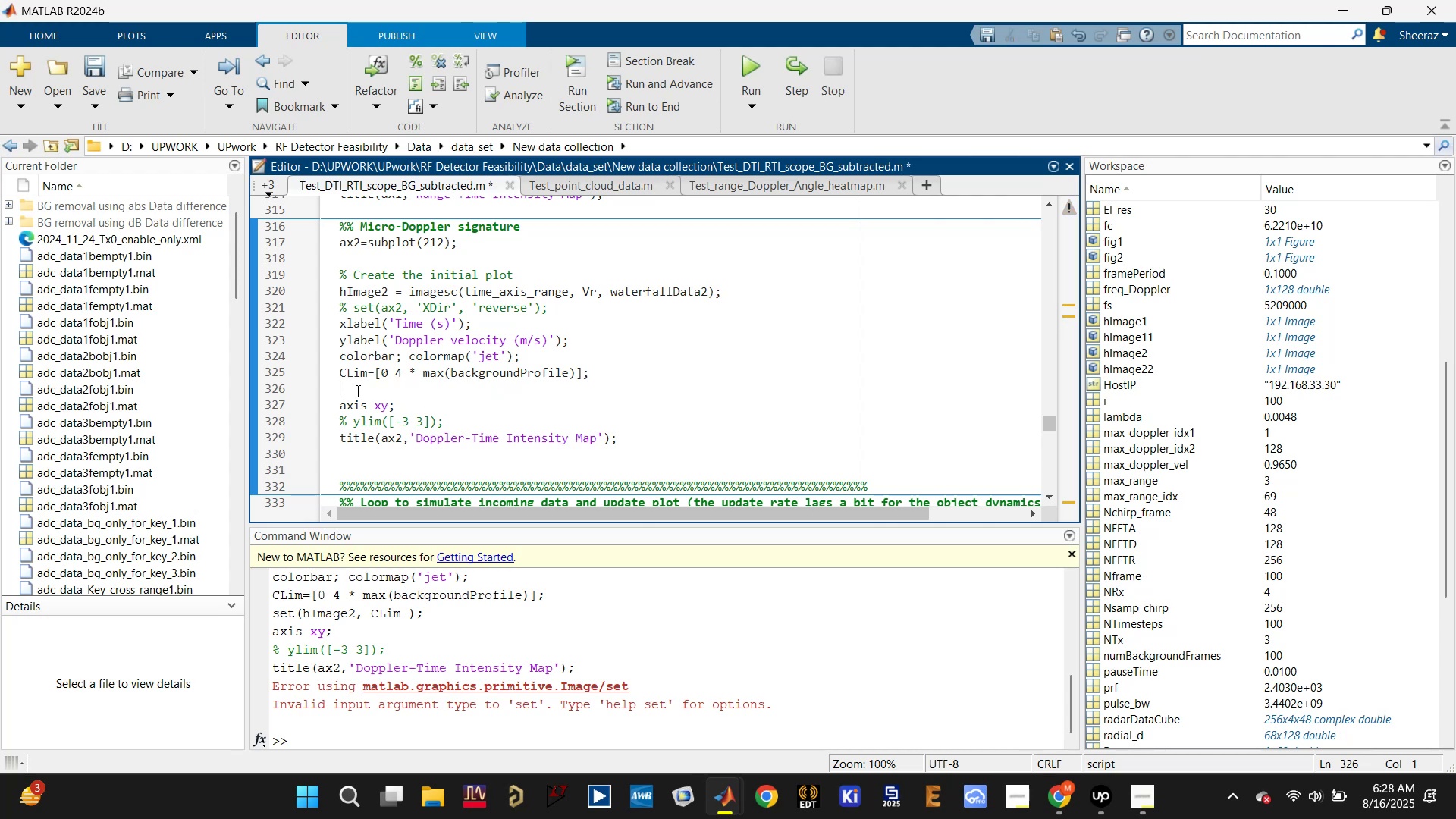 
key(Backspace)
 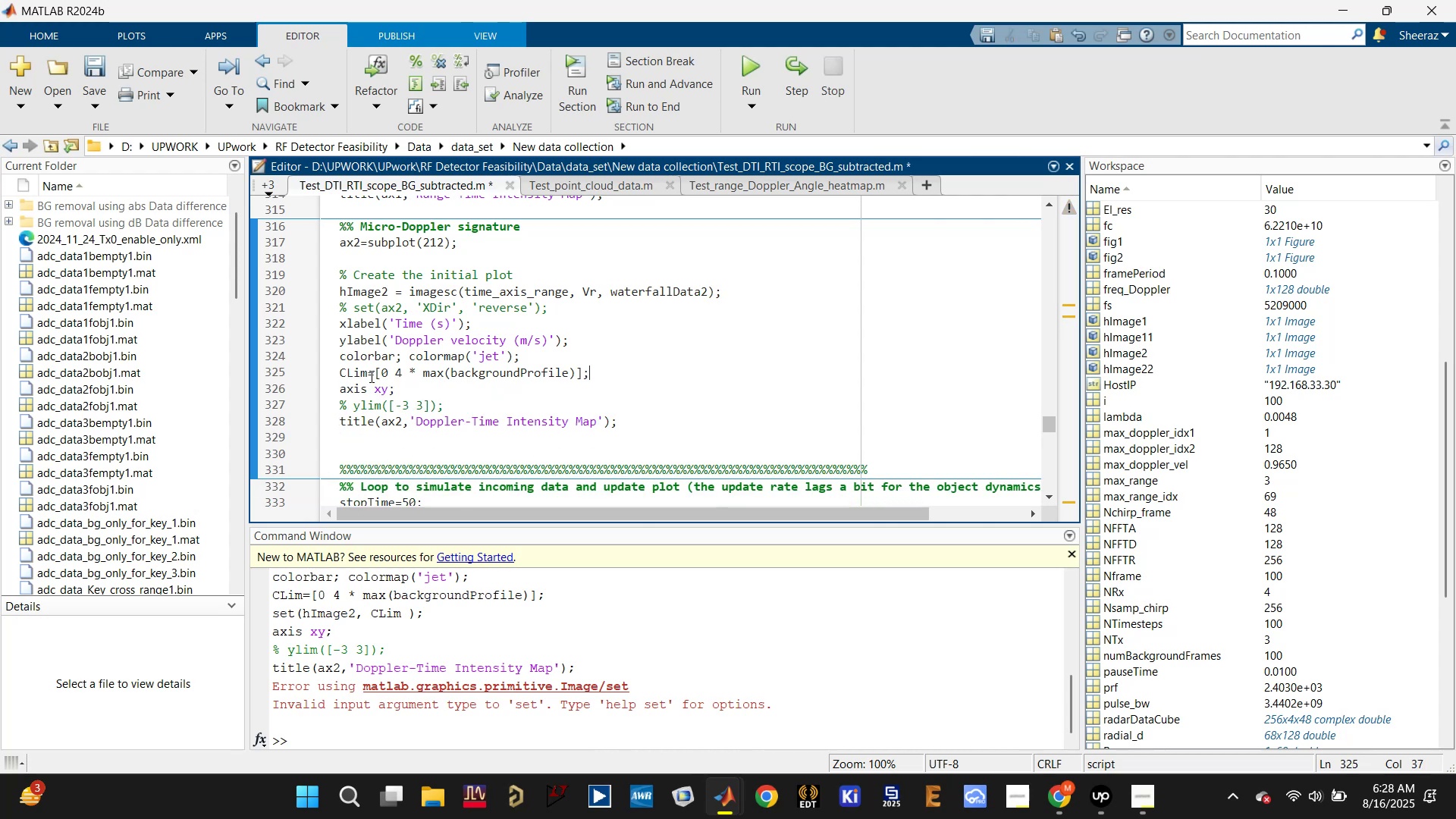 
left_click([370, 375])
 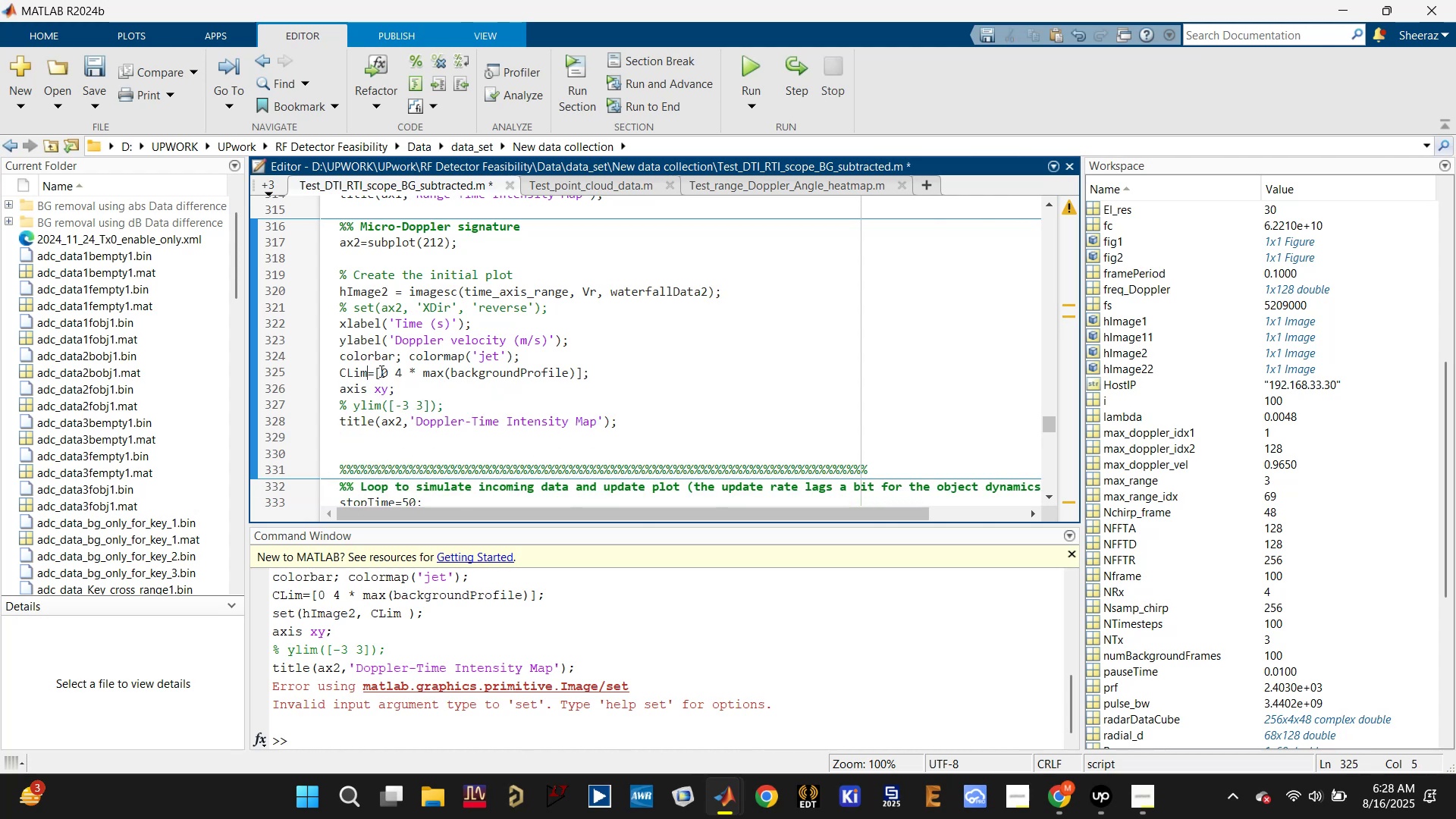 
left_click_drag(start_coordinate=[376, 372], to_coordinate=[334, 375])
 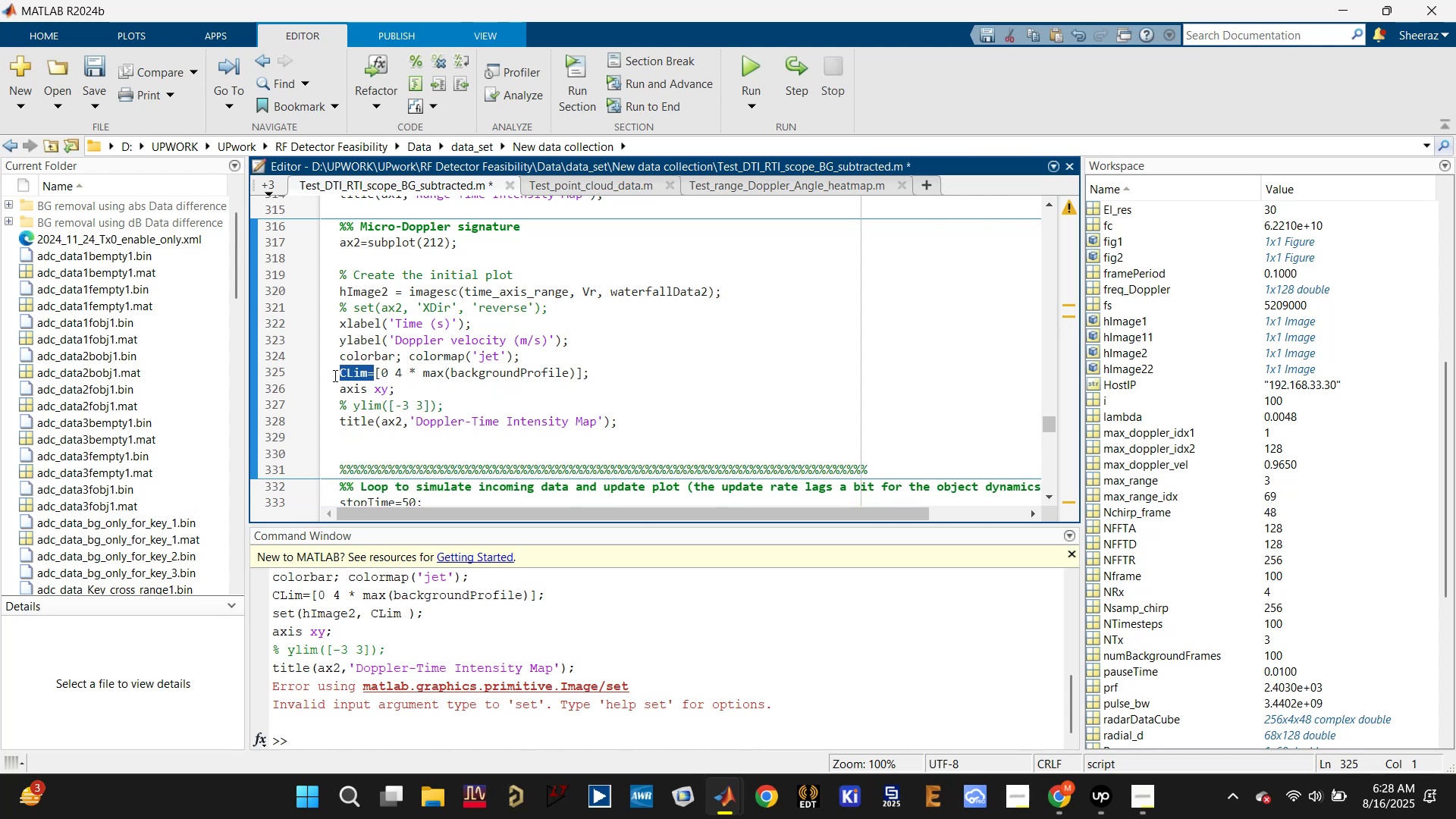 
type(clim()
 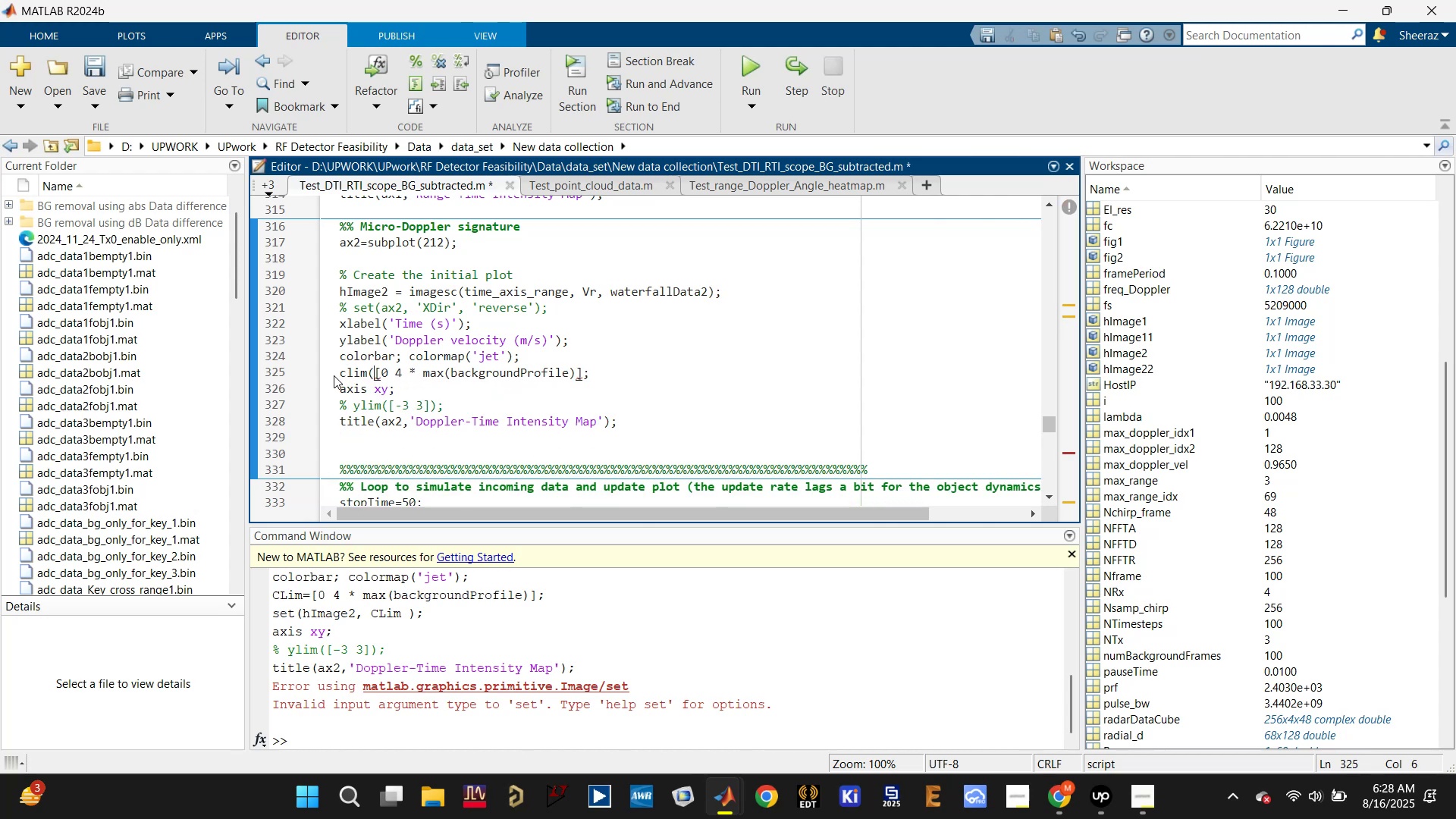 
key(Shift+0)
 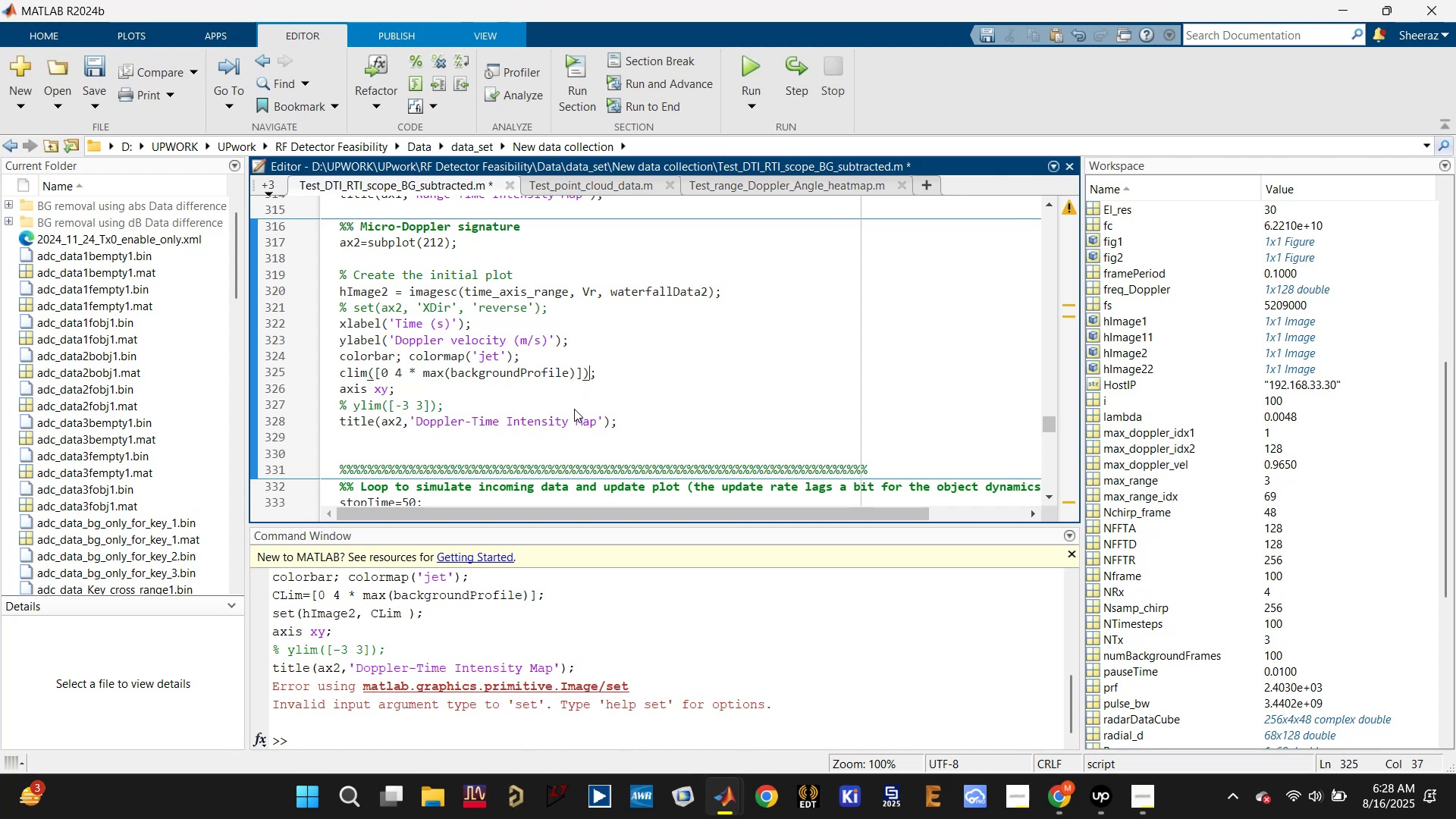 
key(Control+S)
 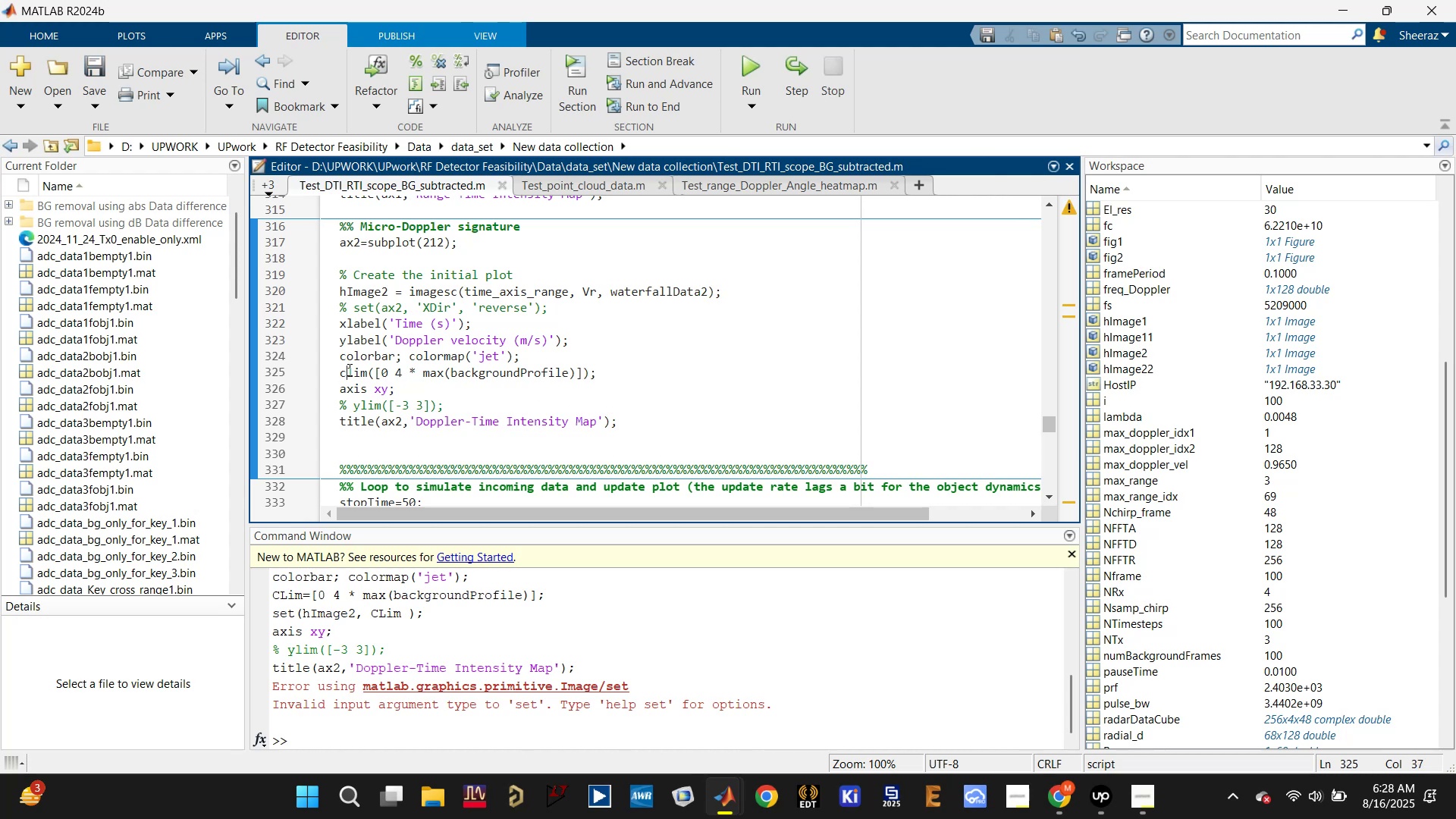 
double_click([356, 374])
 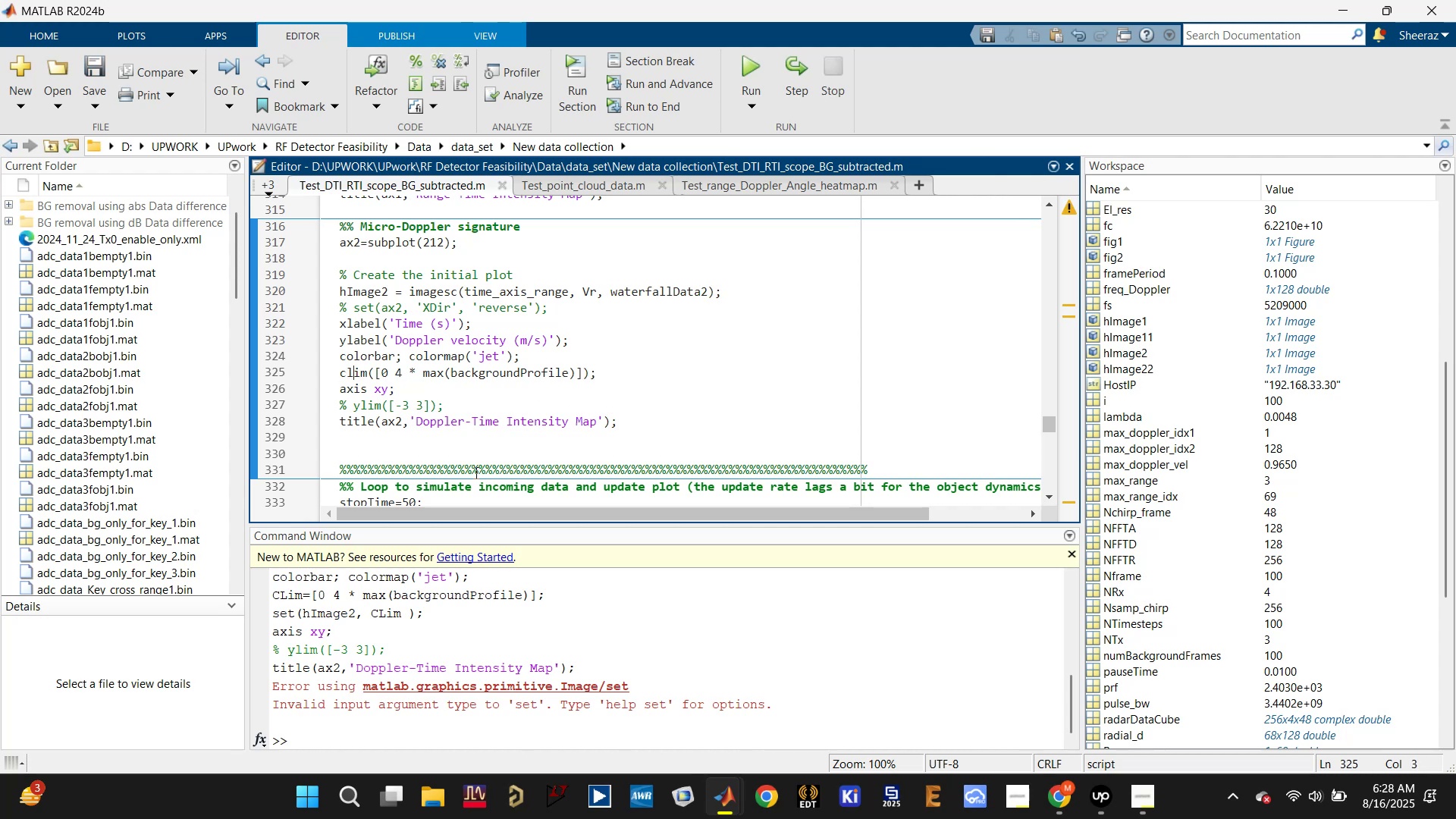 
scroll: coordinate [540, 343], scroll_direction: up, amount: 3.0
 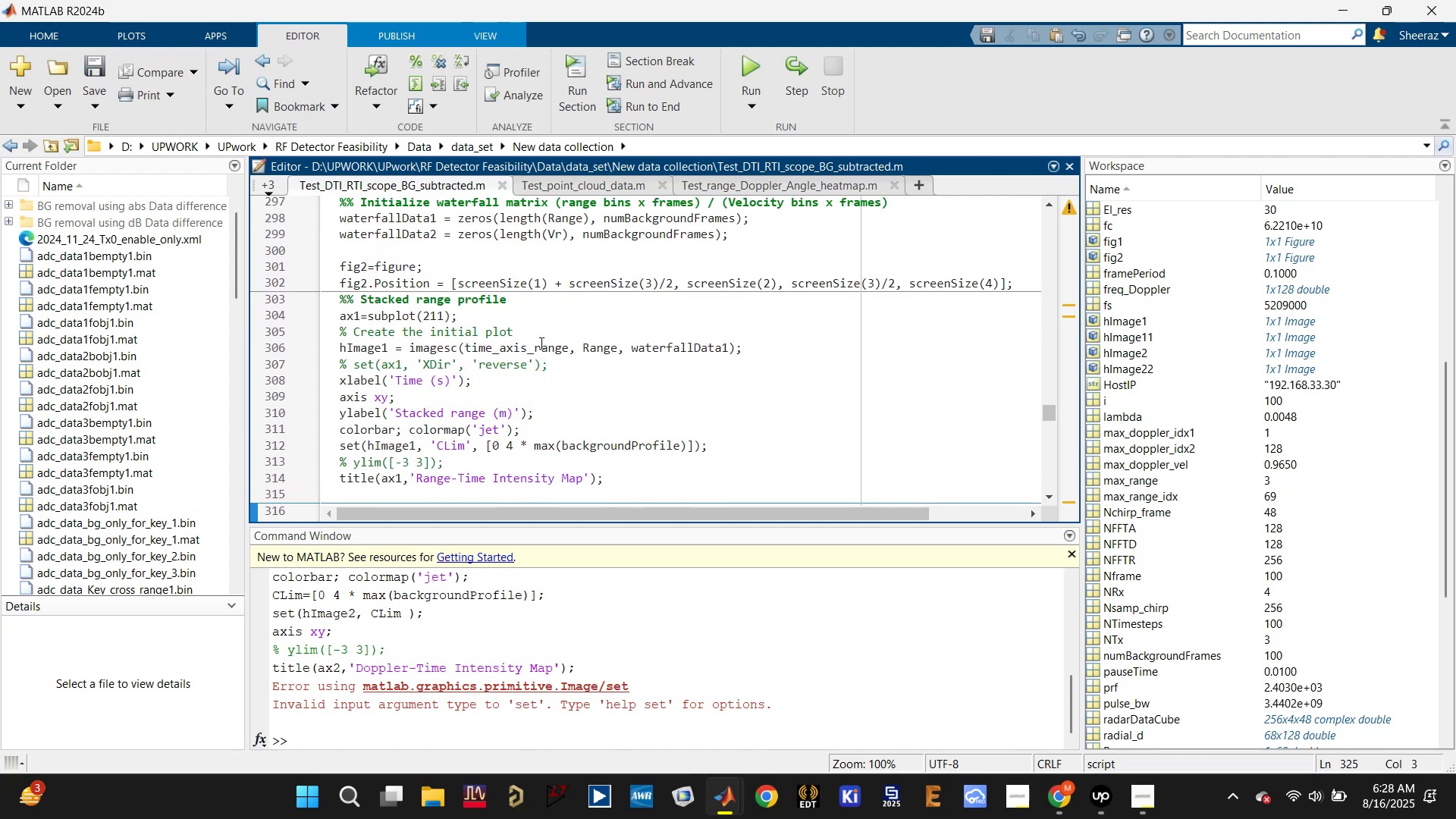 
scroll: coordinate [540, 343], scroll_direction: down, amount: 2.0
 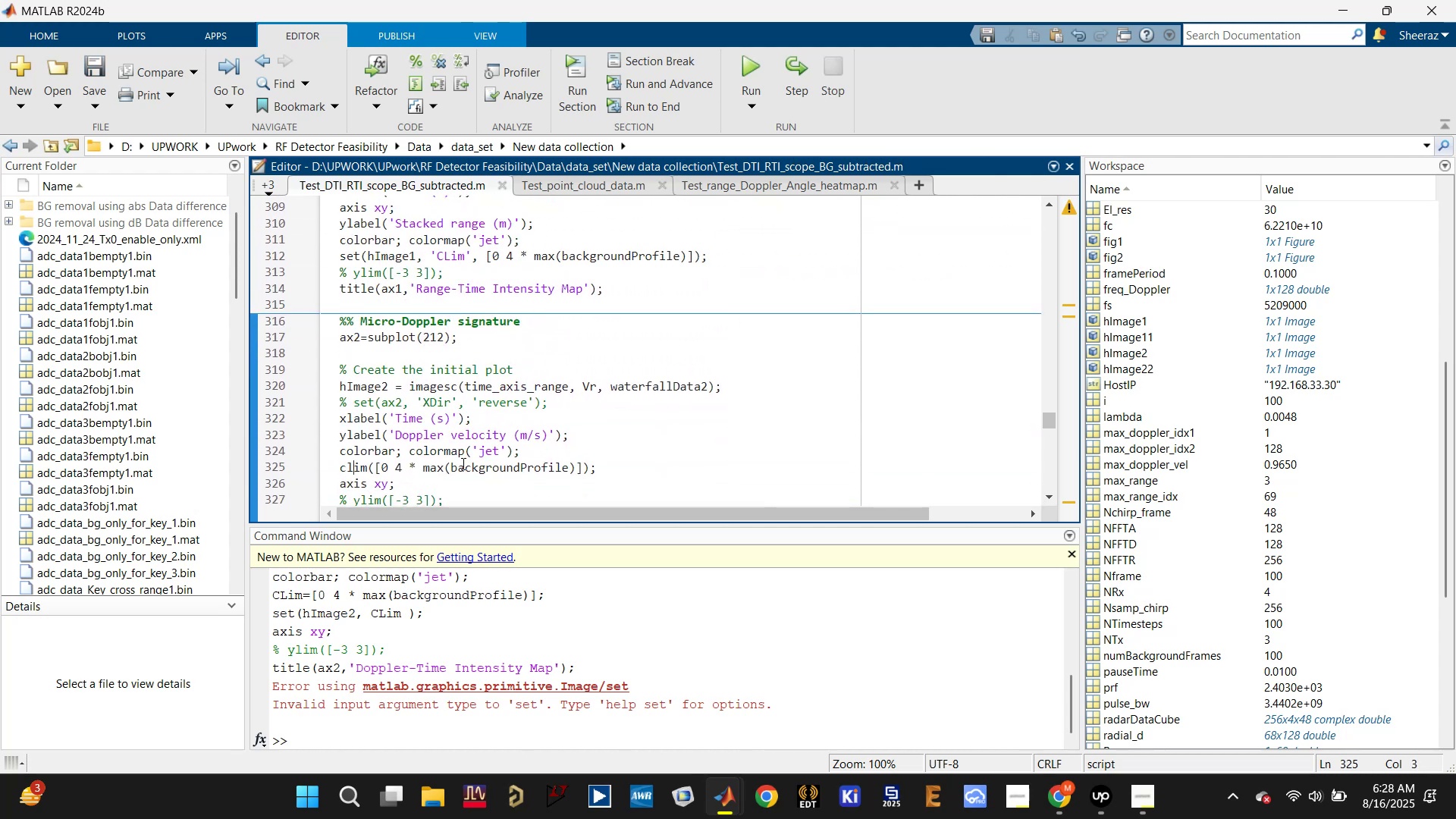 
double_click([462, 466])
 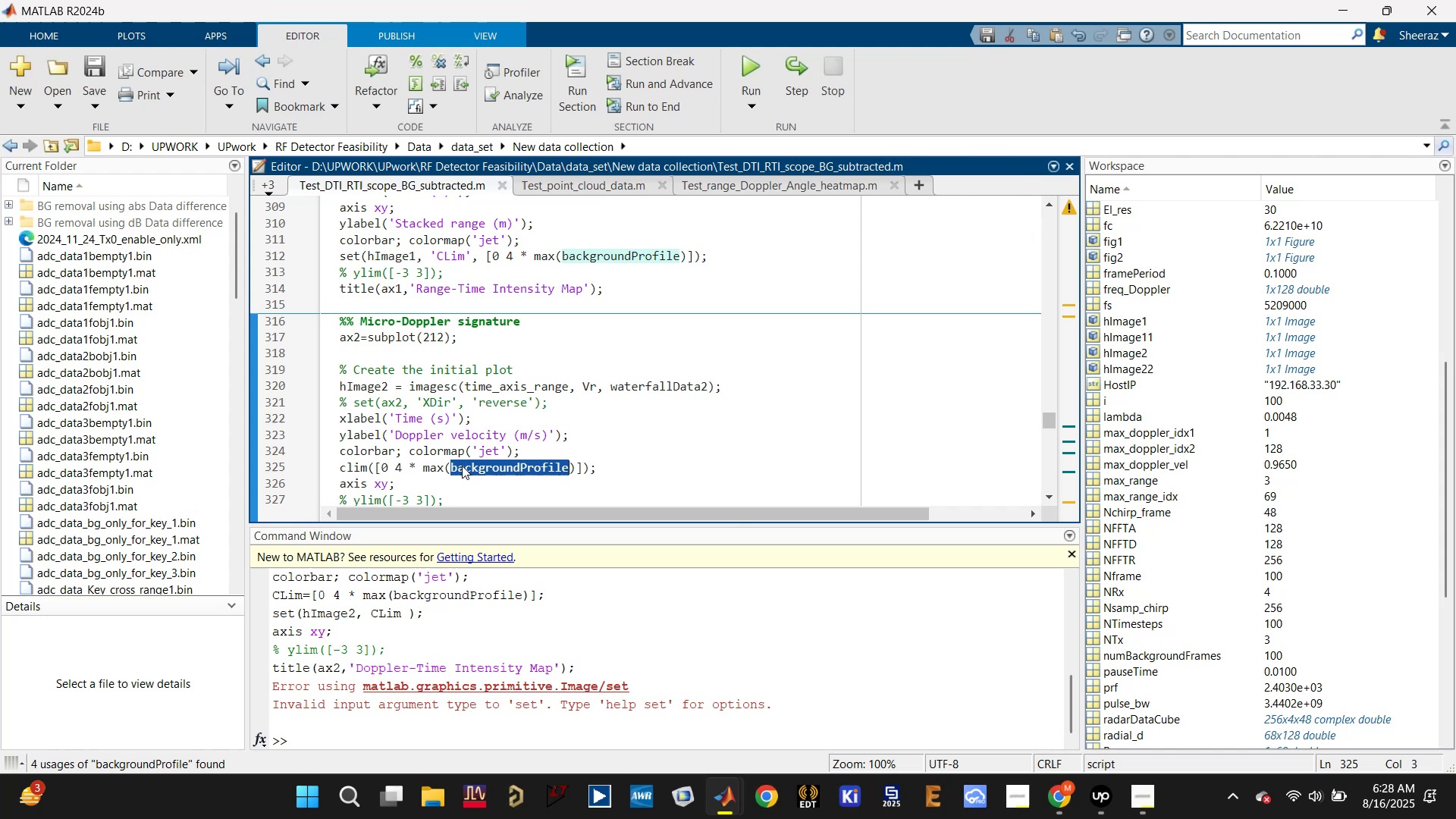 
triple_click([462, 466])
 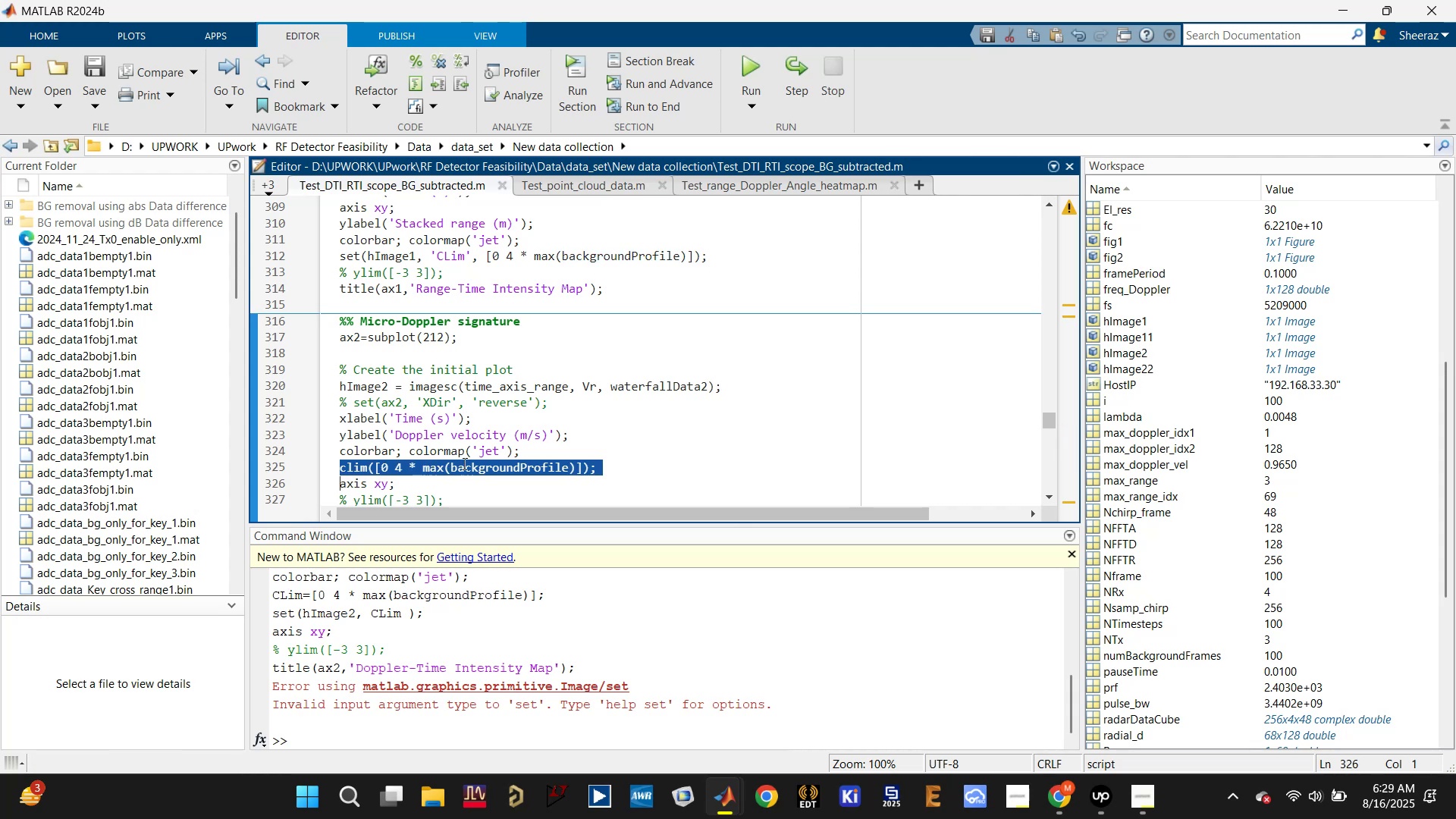 
key(Control+C)
 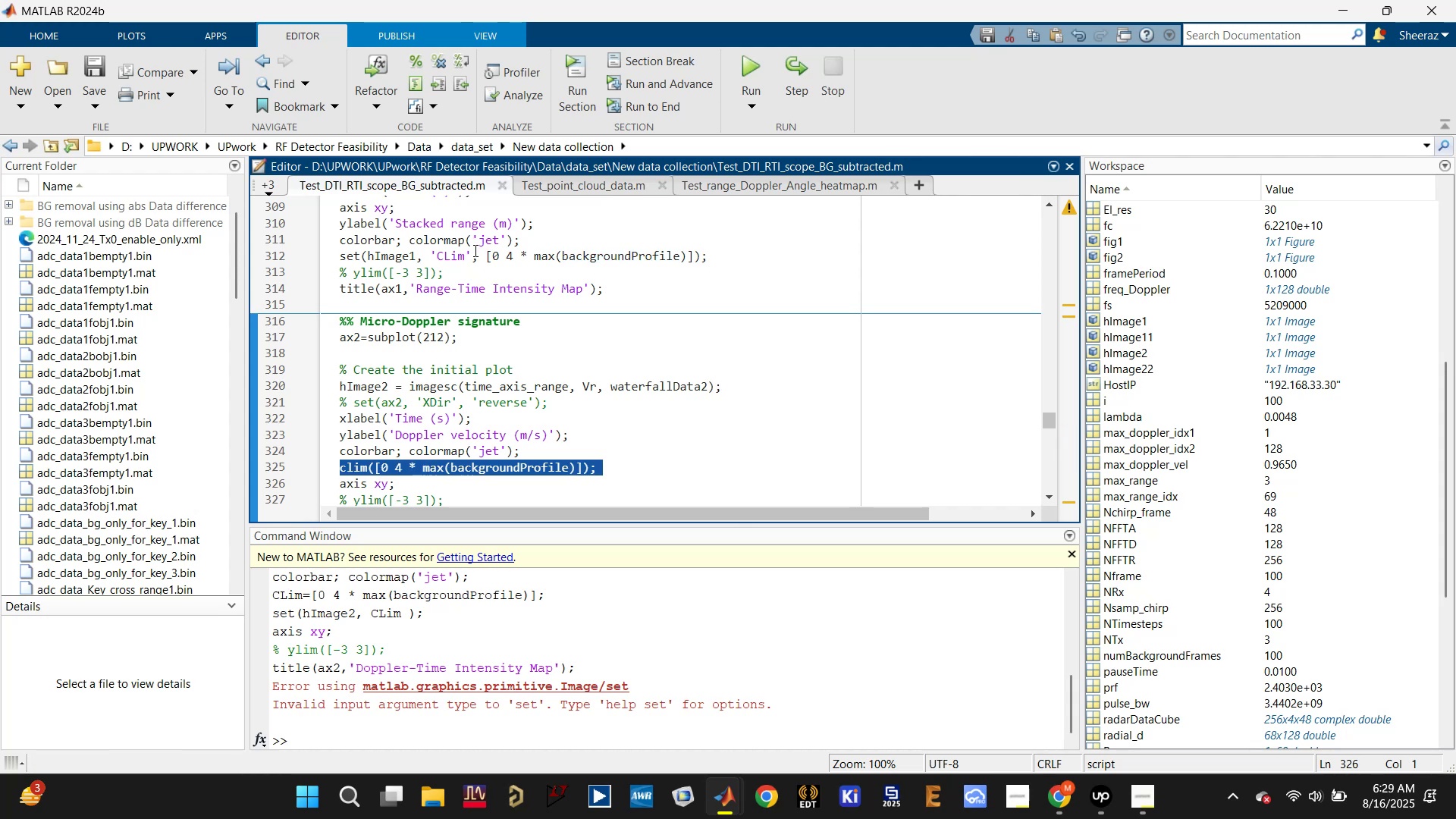 
double_click([472, 253])
 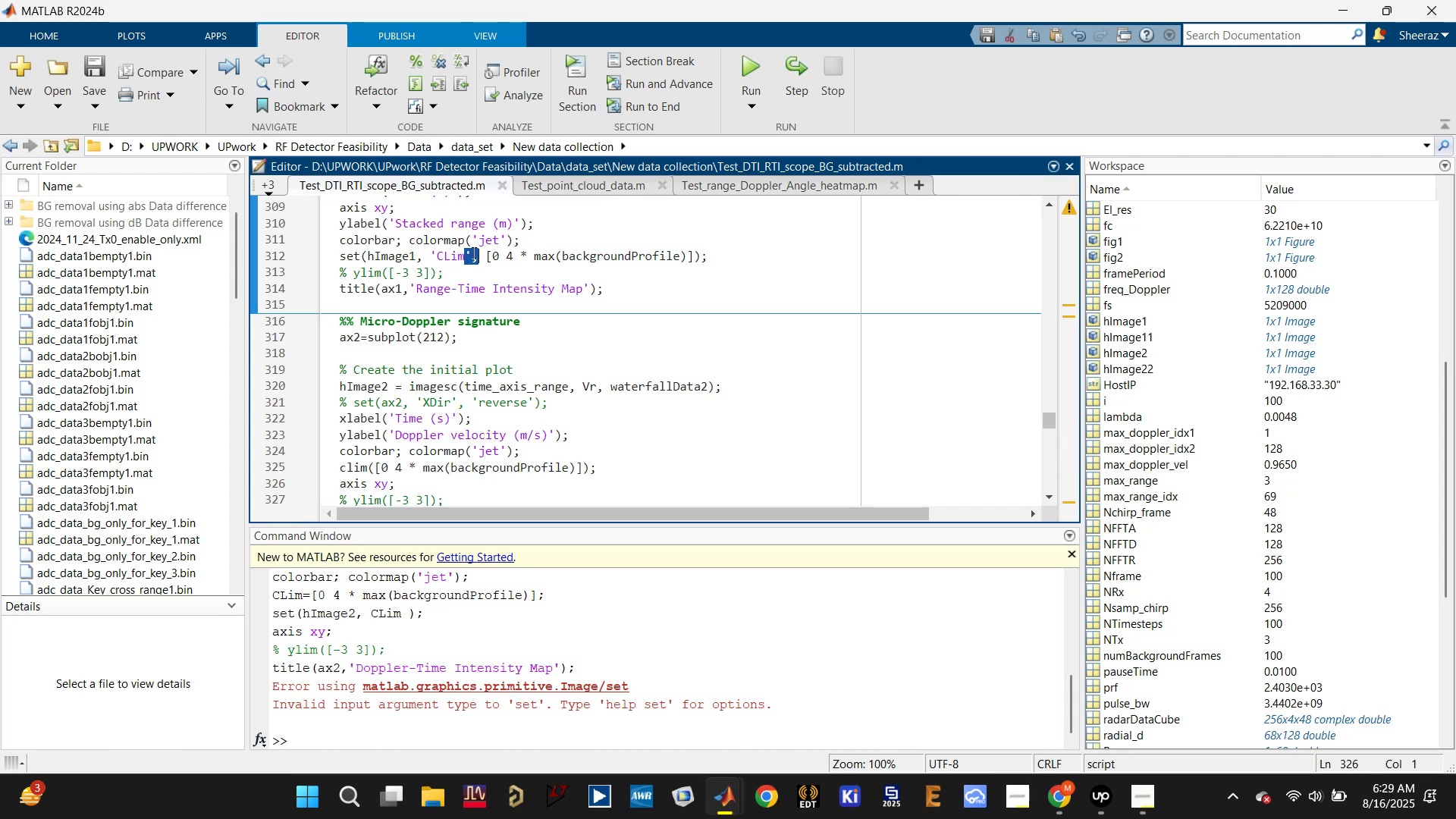 
triple_click([472, 253])
 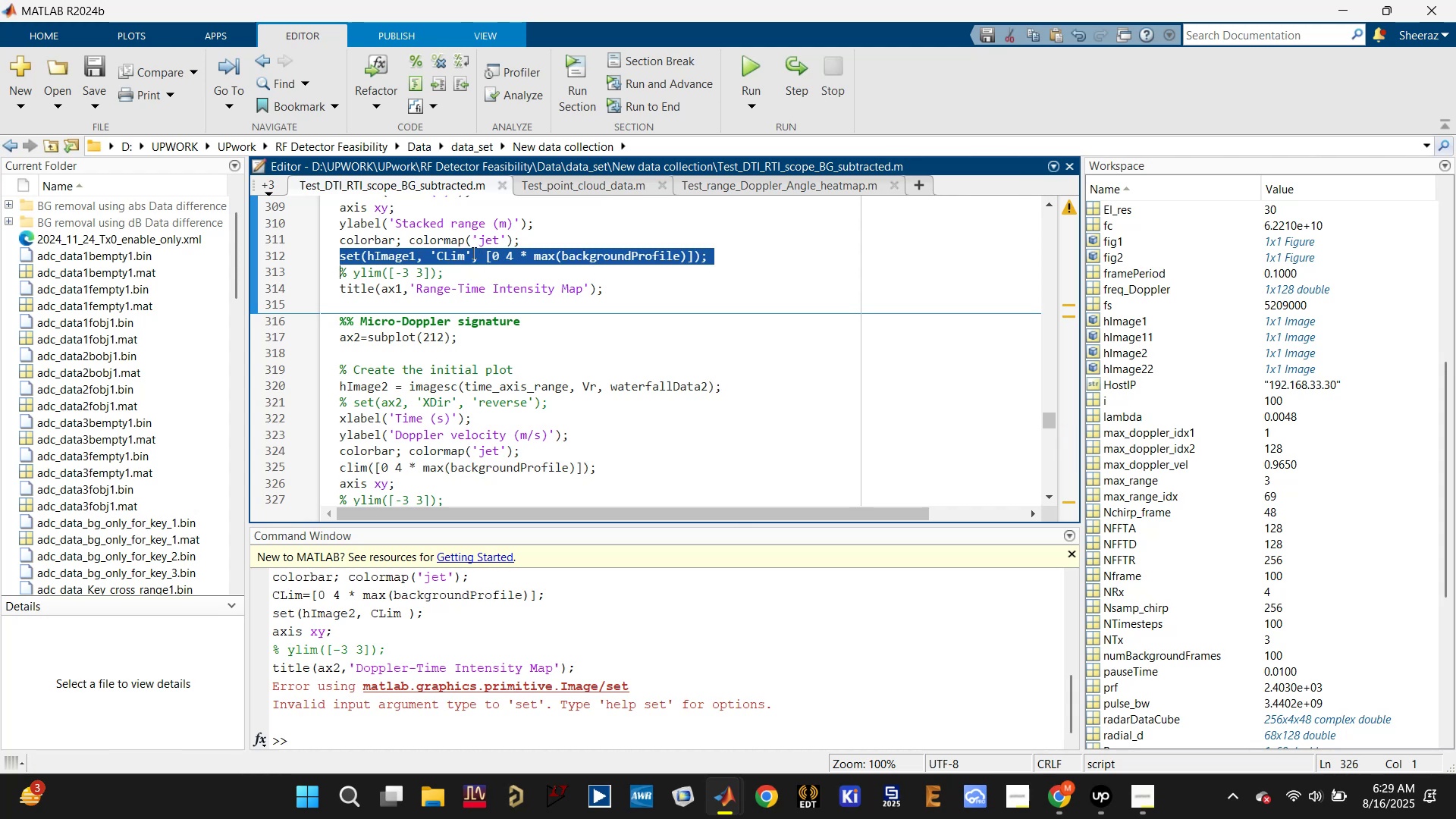 
key(Control+V)
 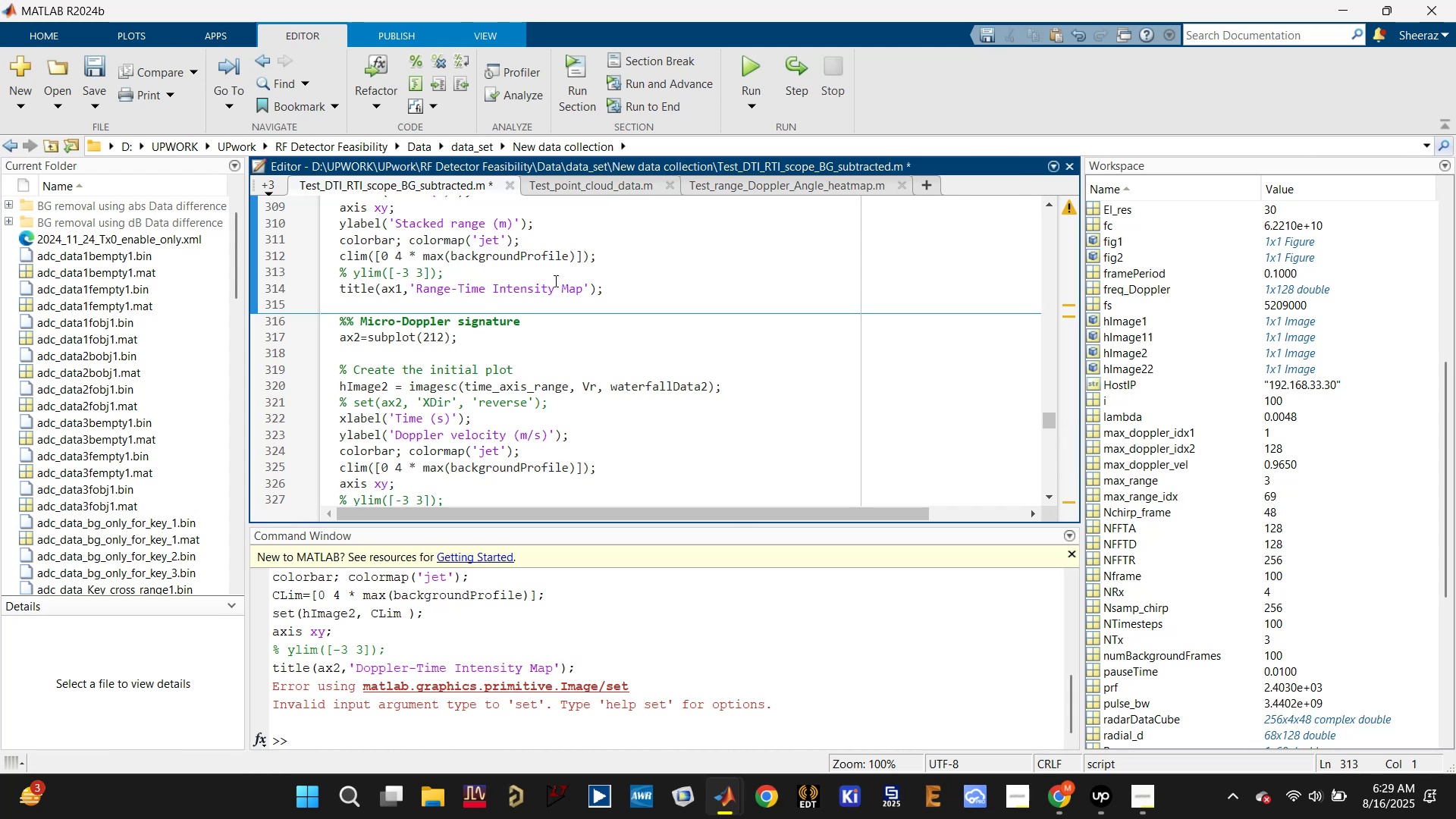 
key(Control+S)
 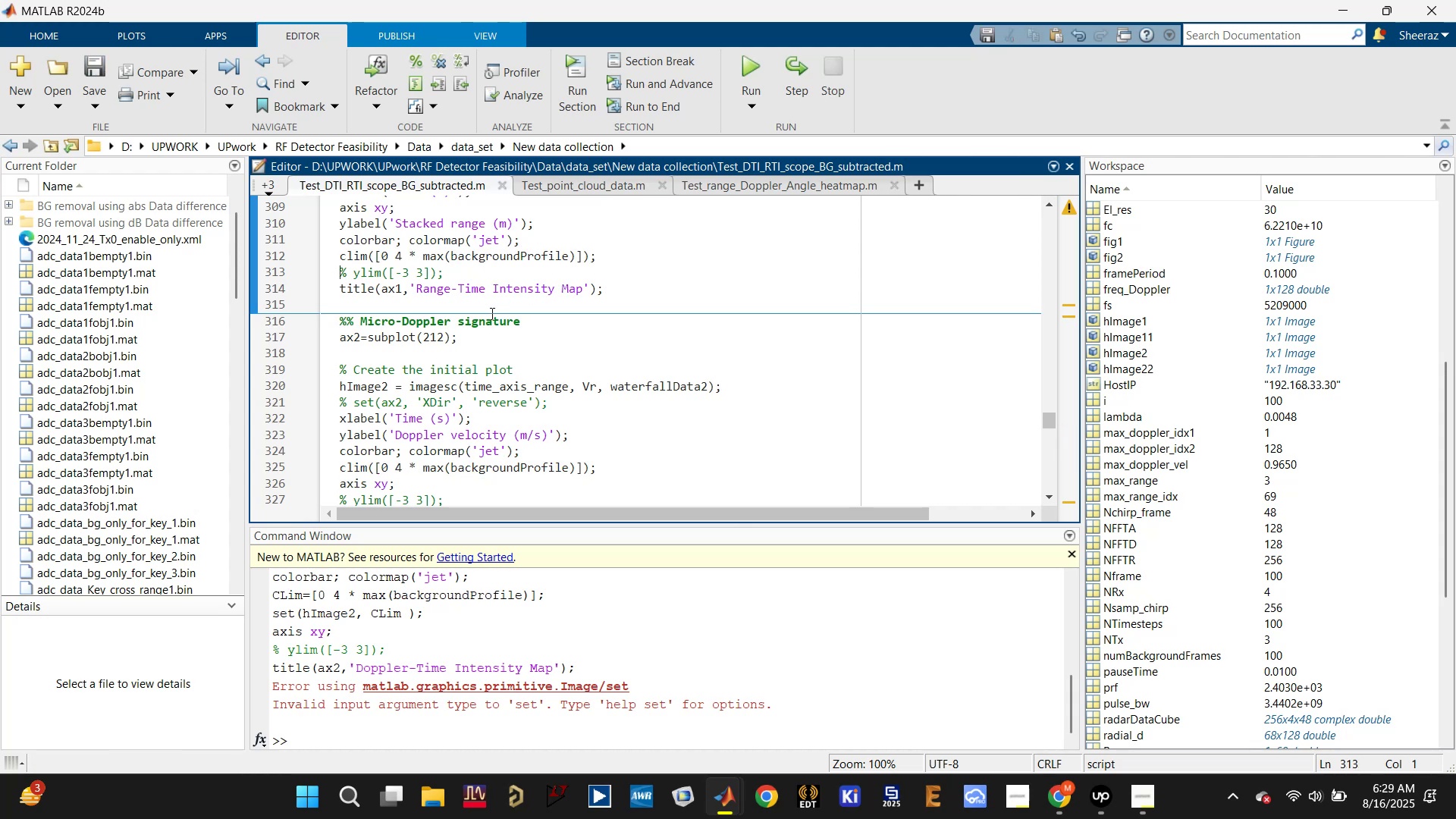 
scroll: coordinate [488, 315], scroll_direction: down, amount: 13.0
 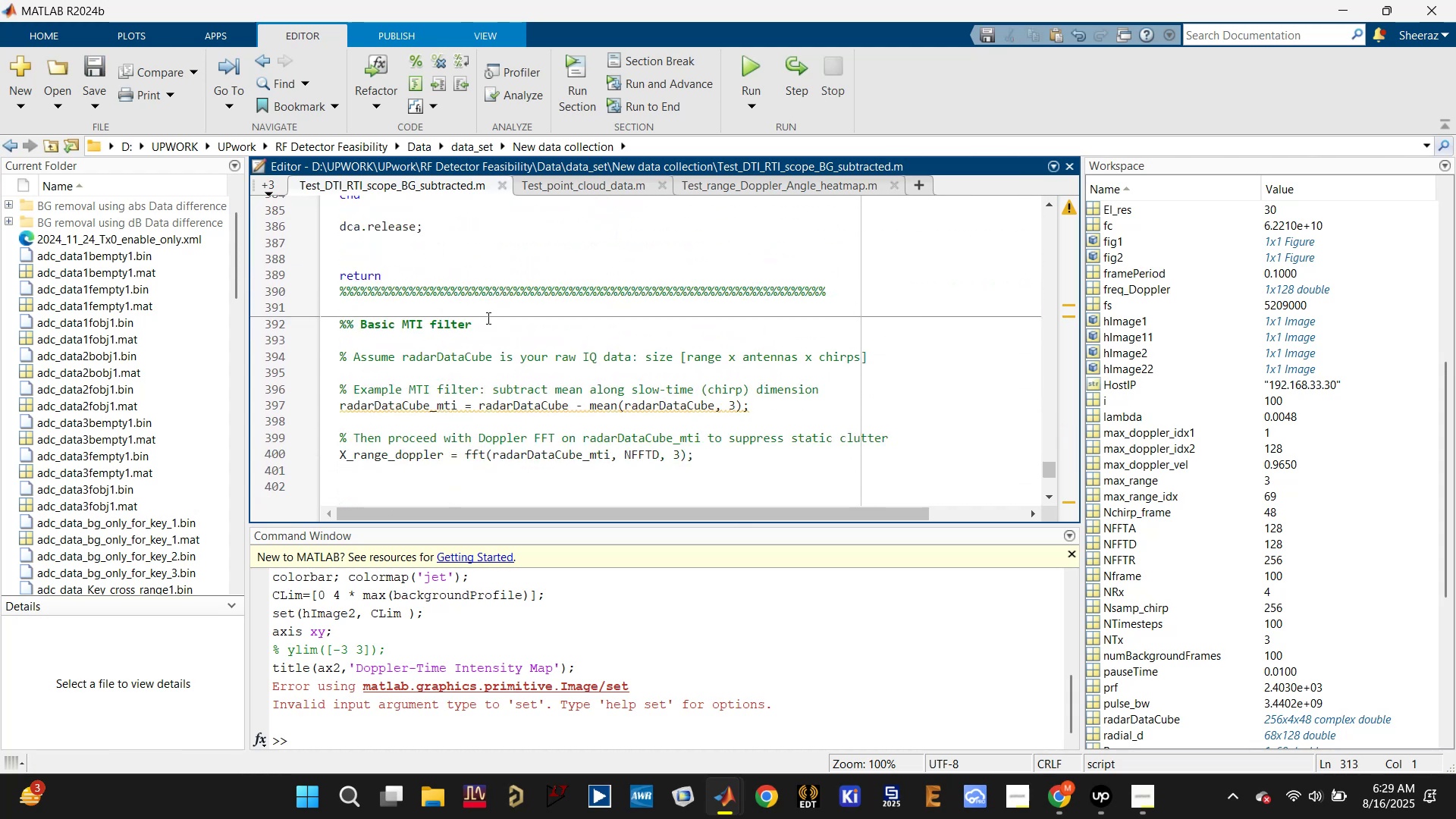 
scroll: coordinate [480, 326], scroll_direction: up, amount: 19.0
 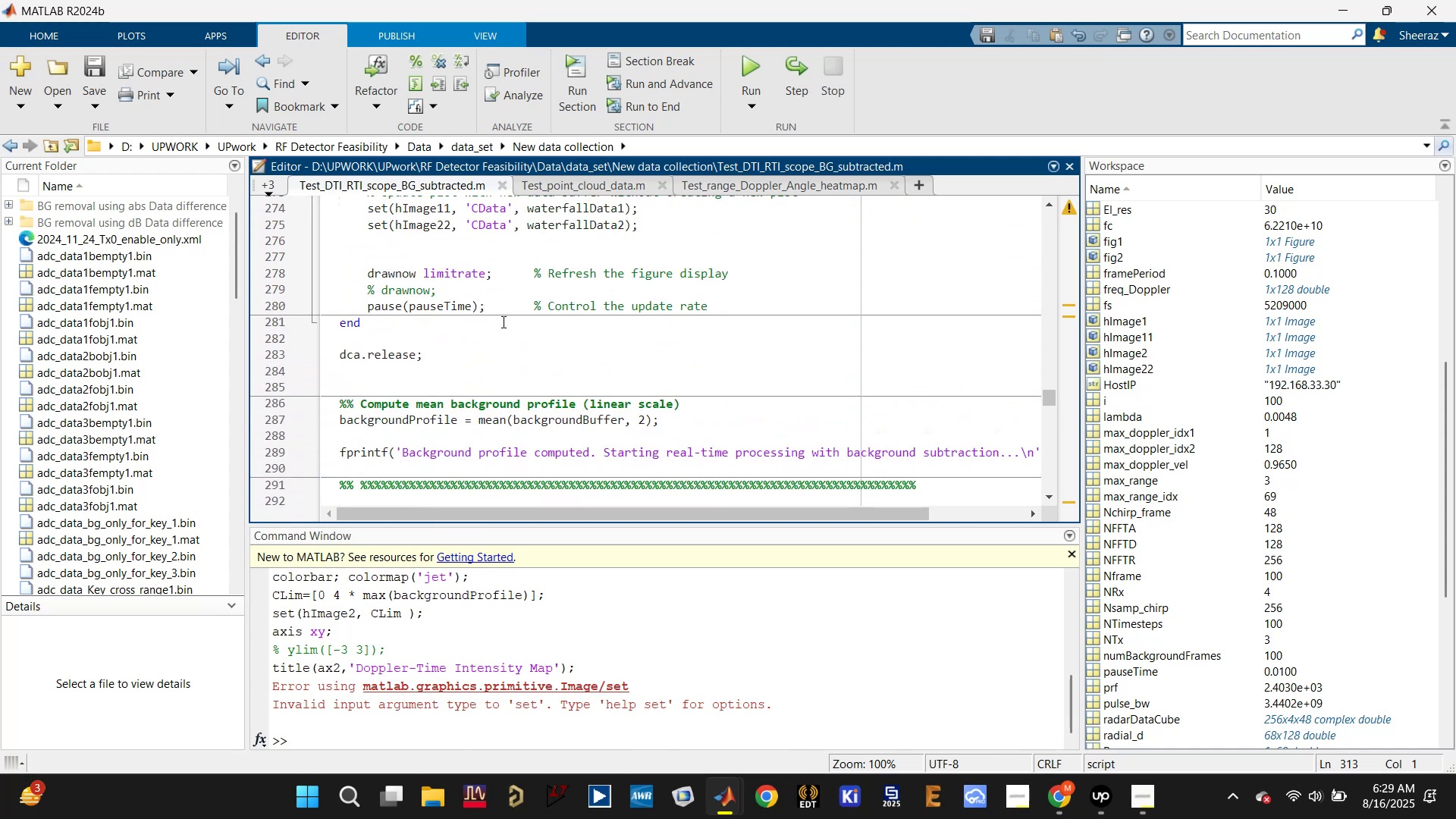 
scroll: coordinate [501, 323], scroll_direction: down, amount: 2.0
 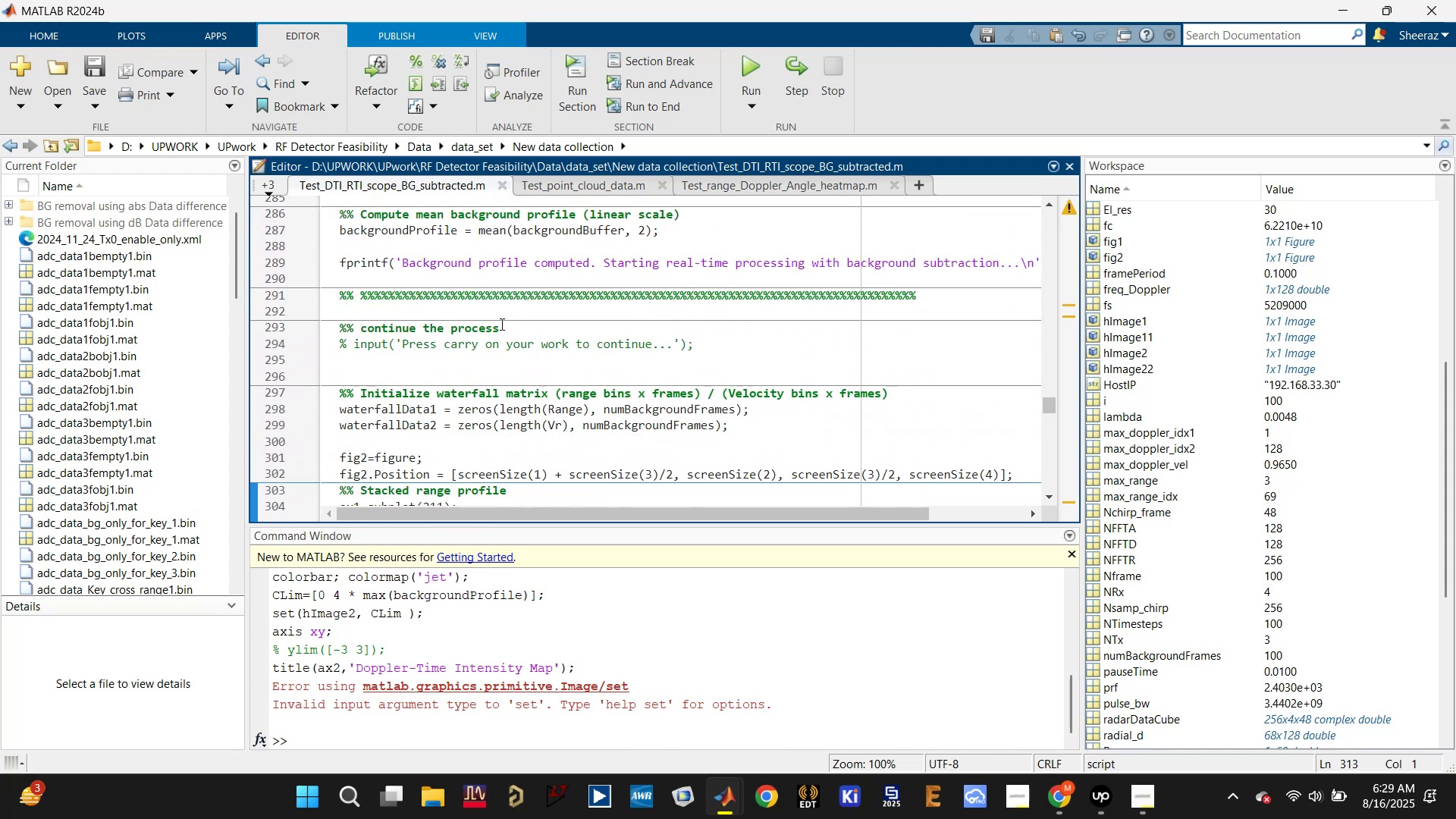 
key(Control+S)
 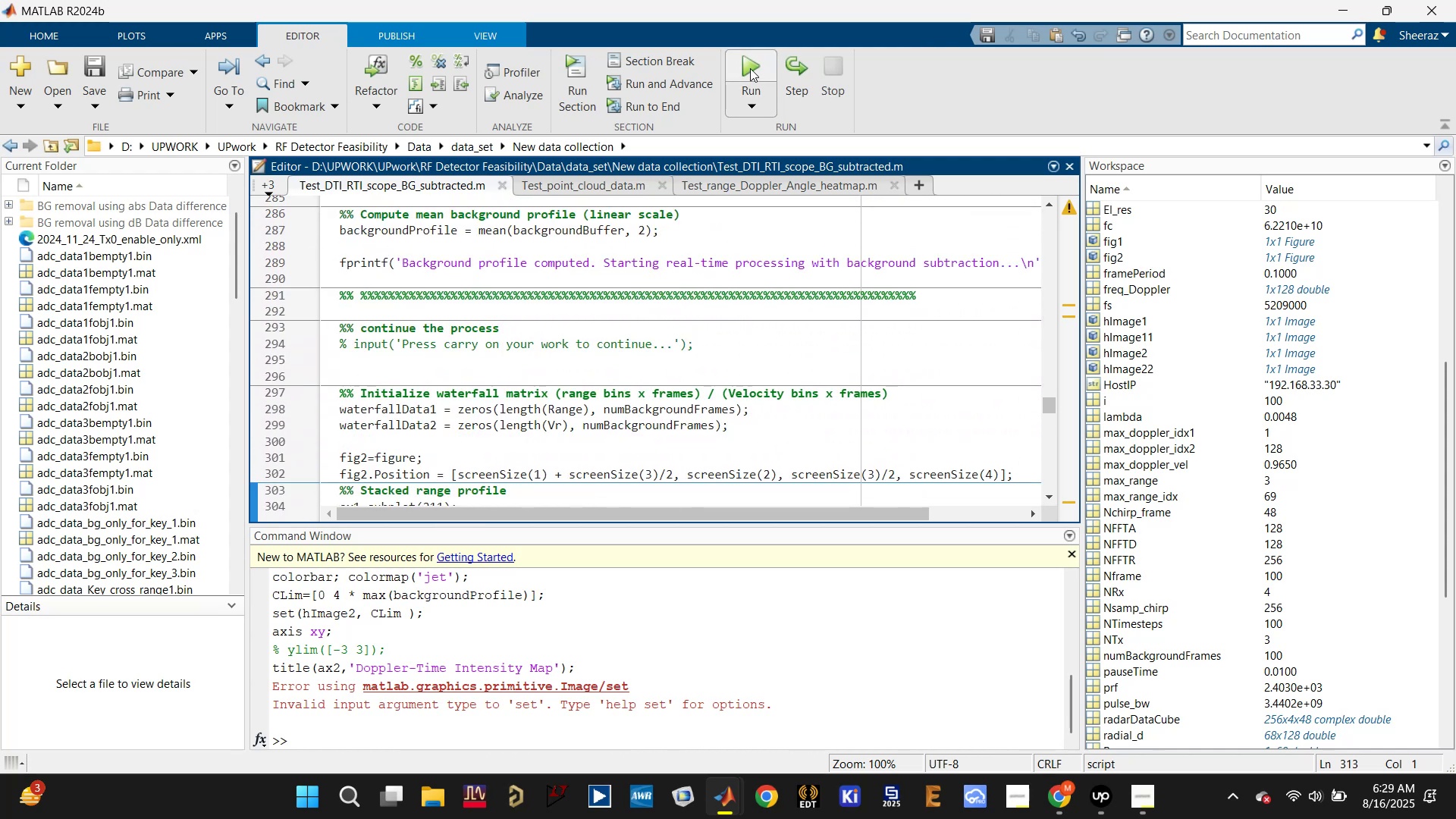 
left_click([750, 68])
 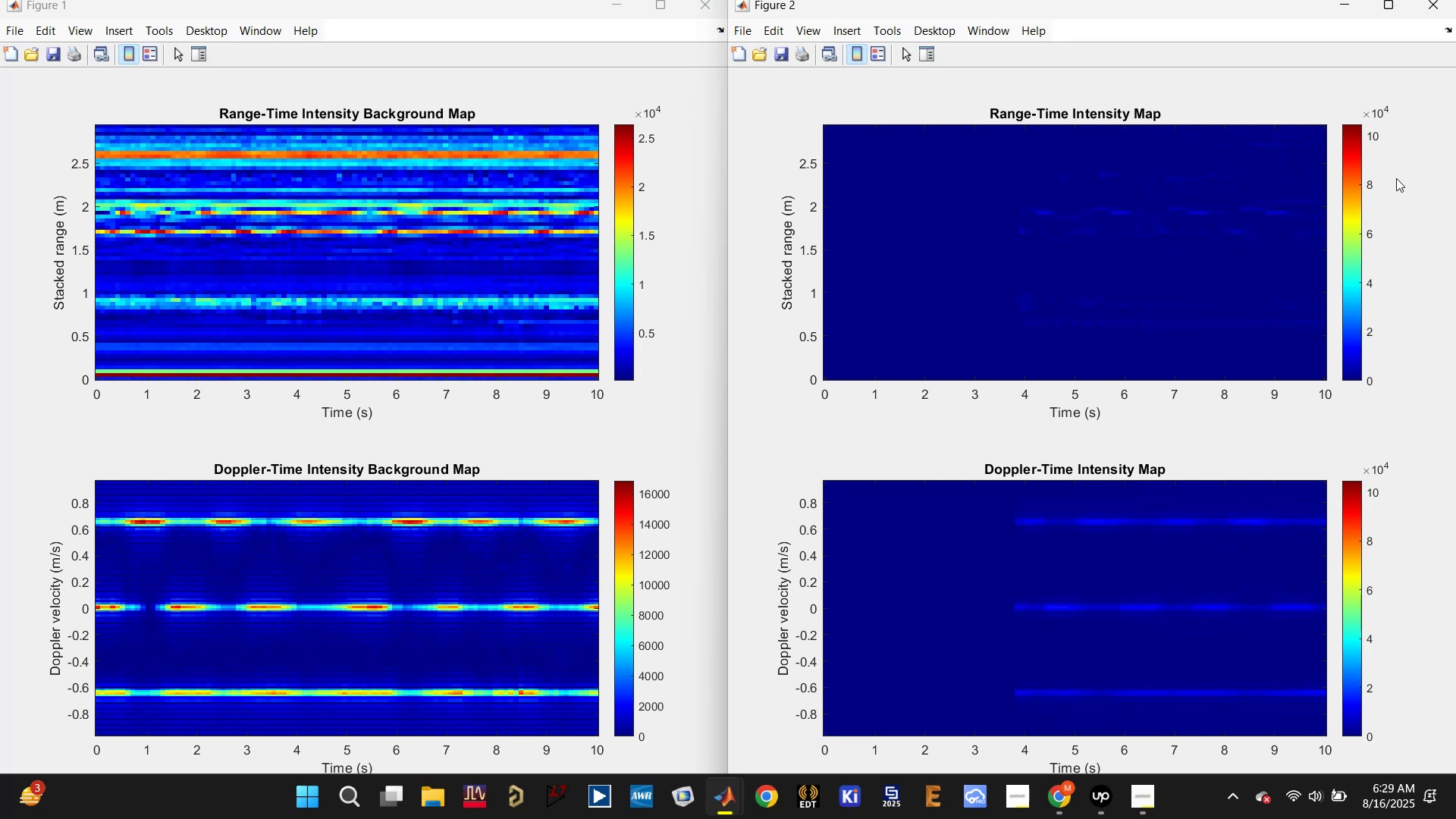 
wait(43.35)
 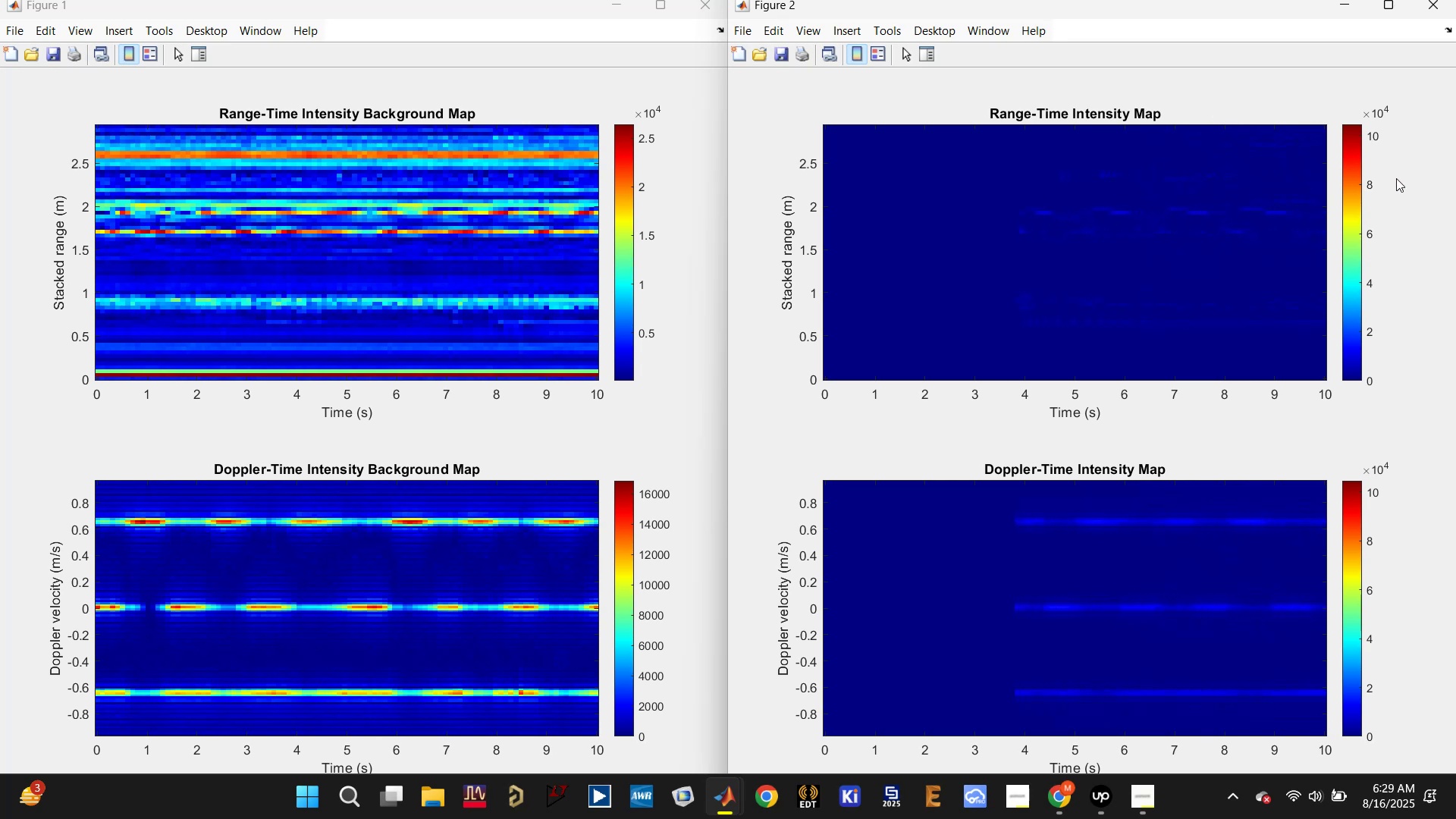 
left_click([1445, 2])
 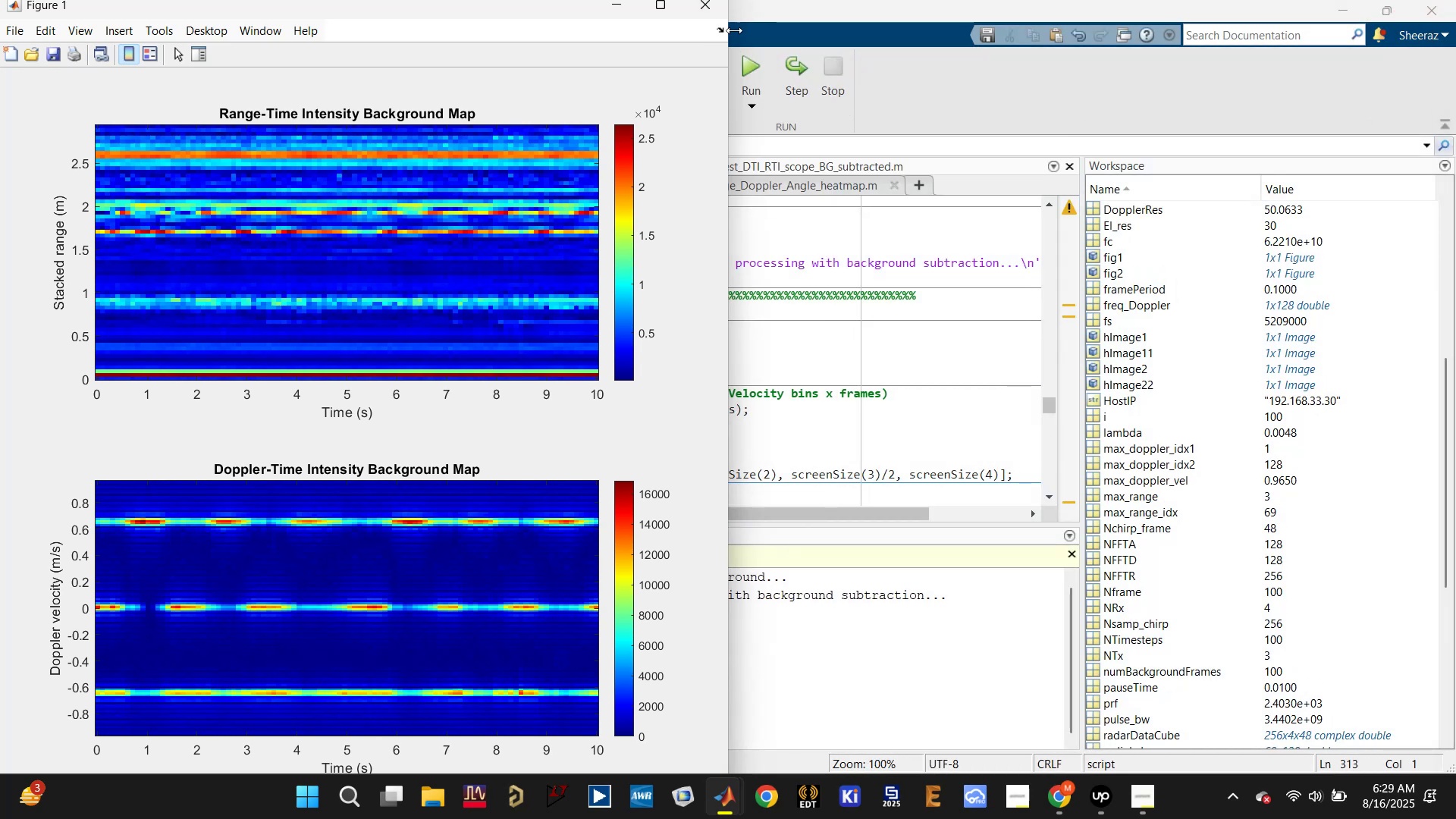 
left_click([713, 8])
 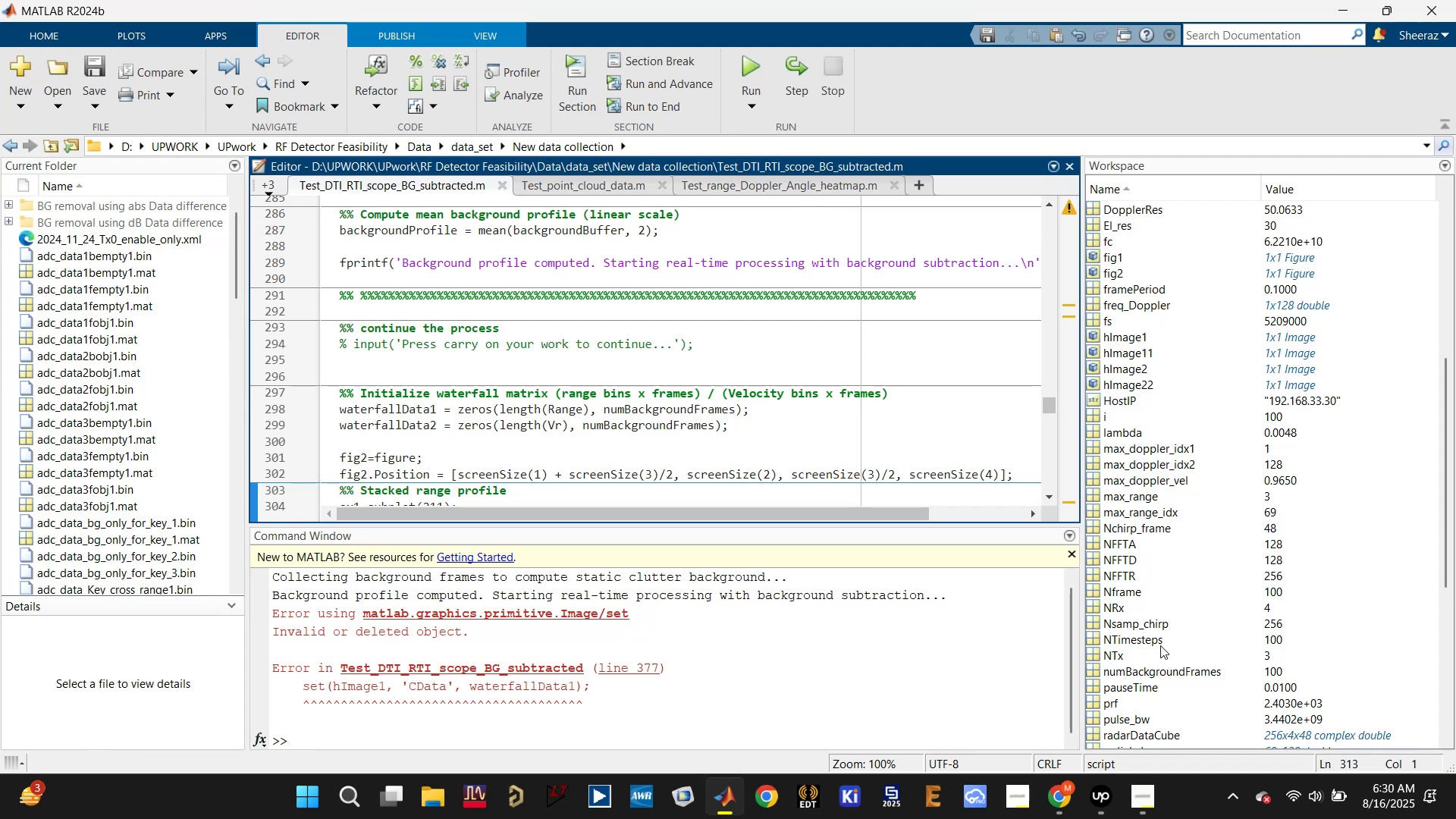 
scroll: coordinate [1165, 677], scroll_direction: down, amount: 4.0
 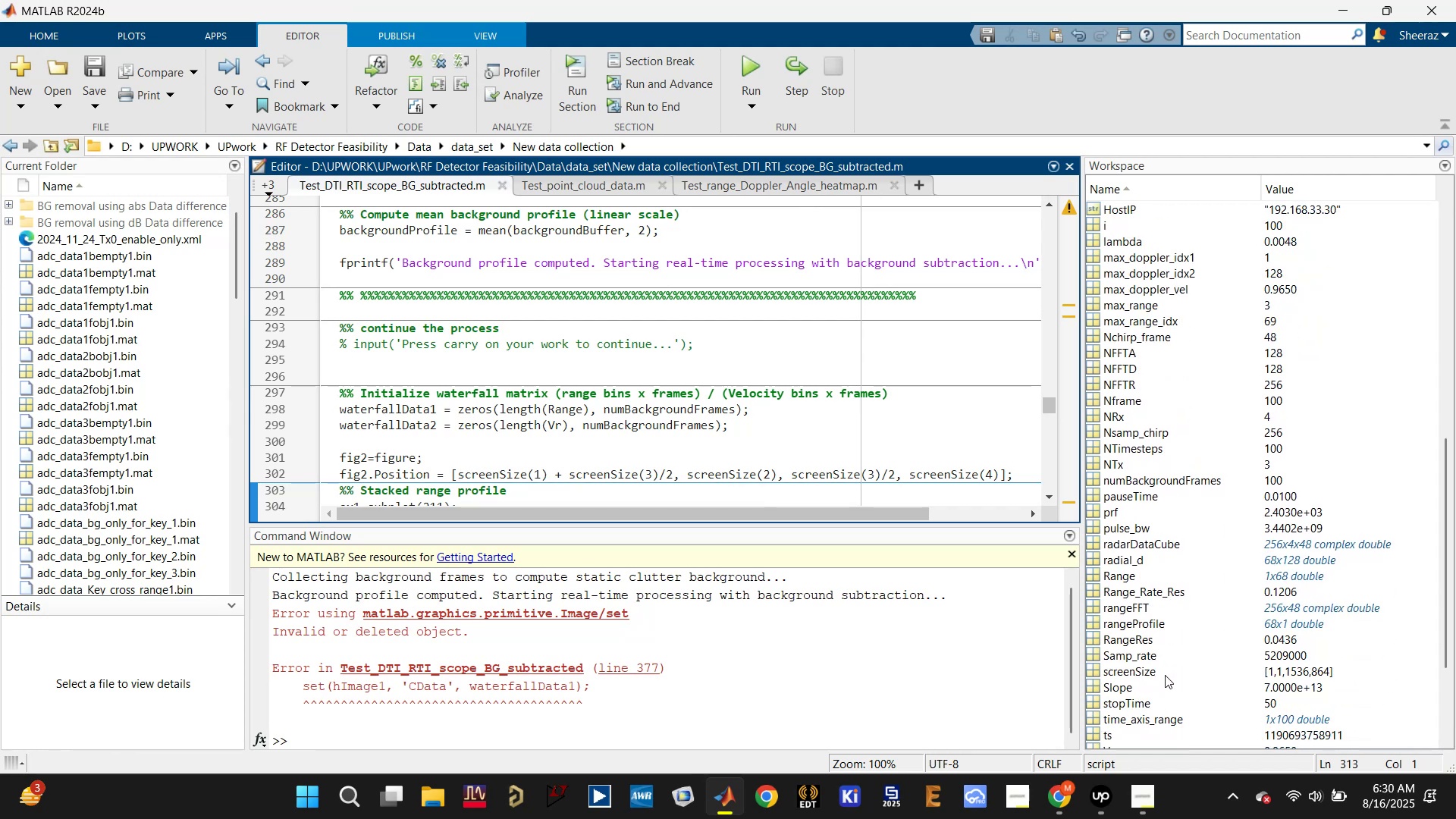 
scroll: coordinate [1136, 538], scroll_direction: up, amount: 11.0
 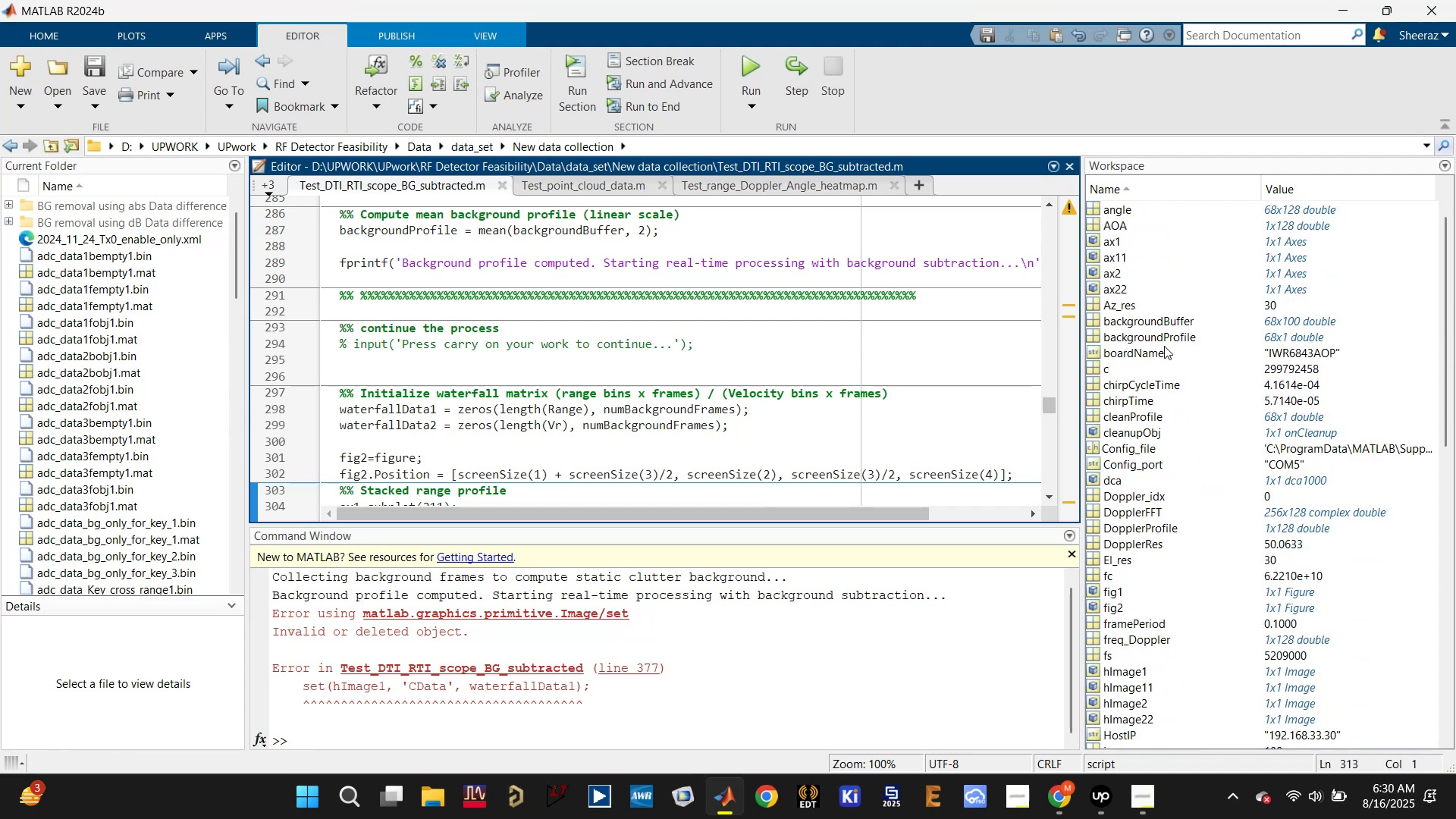 
left_click([1164, 334])
 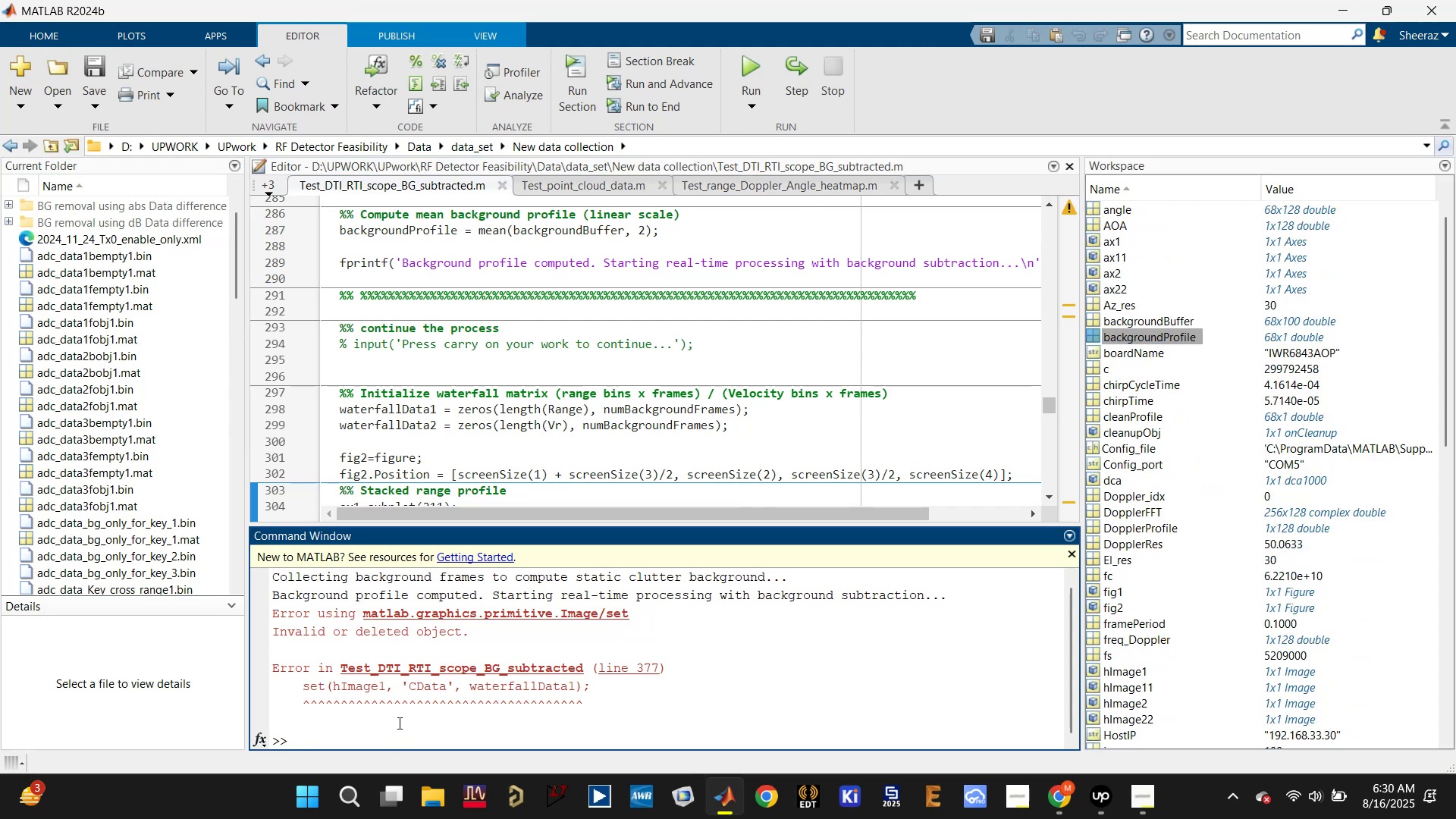 
type(dca.release;)
 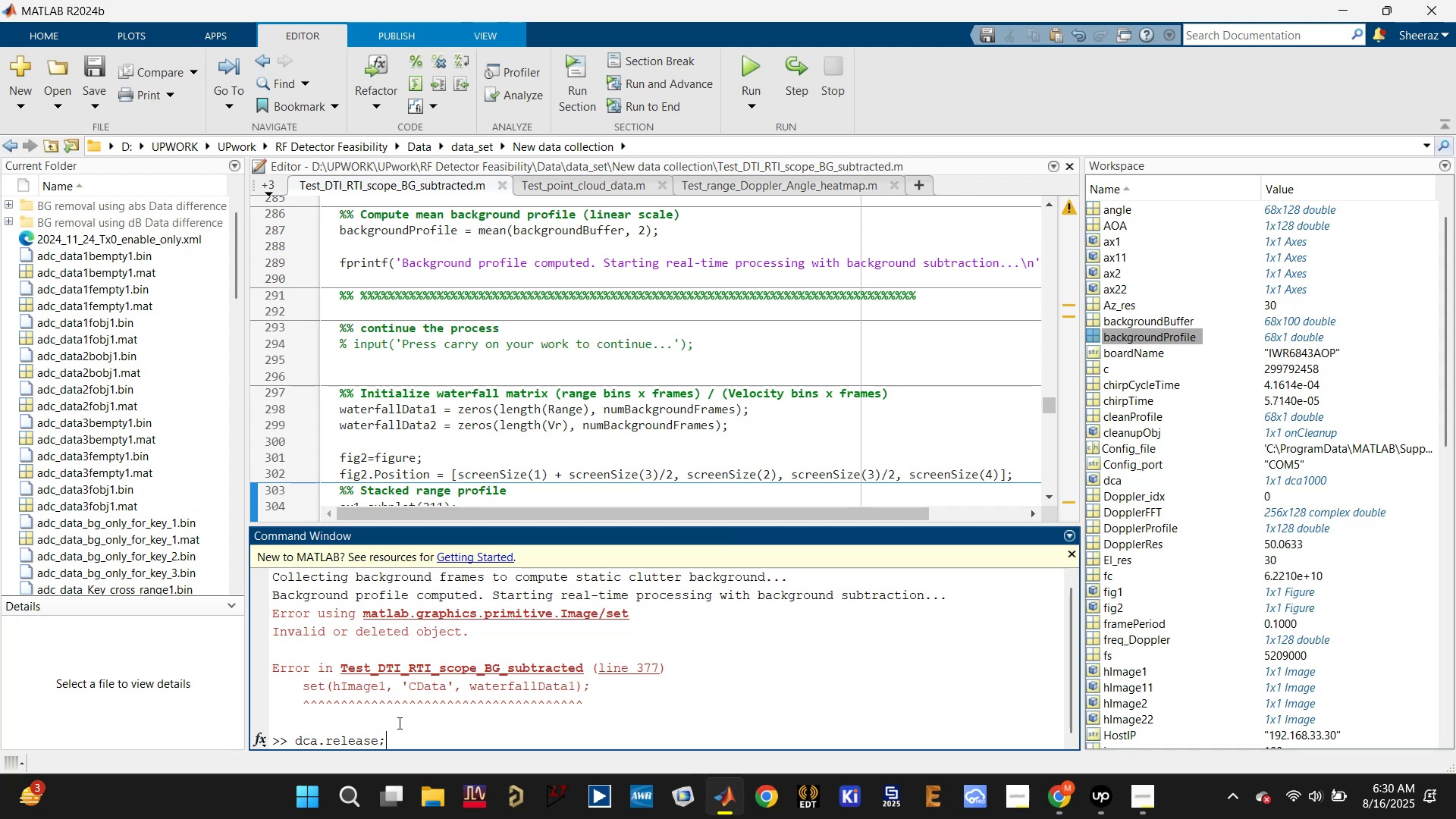 
key(Enter)
 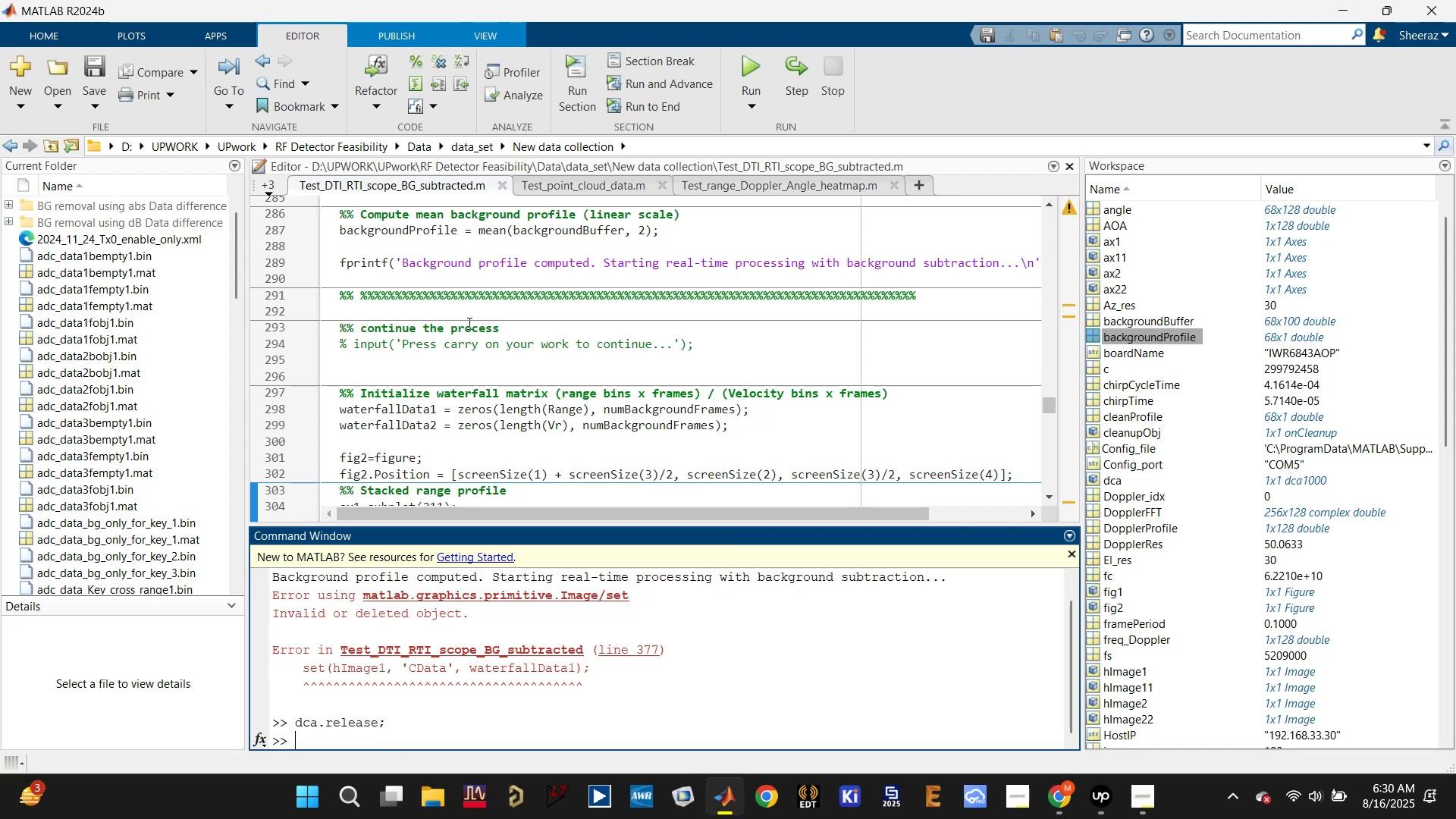 
left_click([485, 297])
 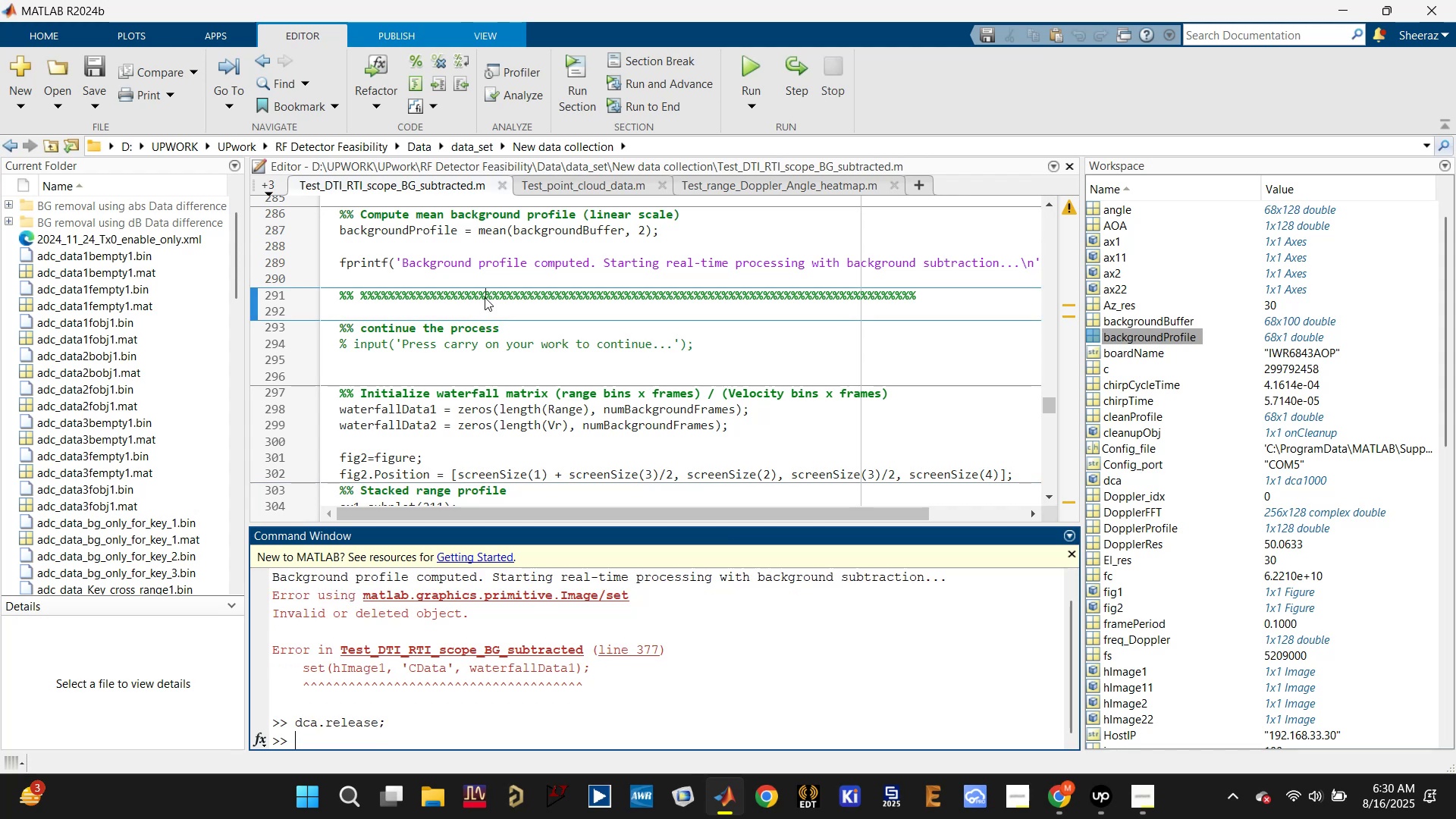 
key(Control+S)
 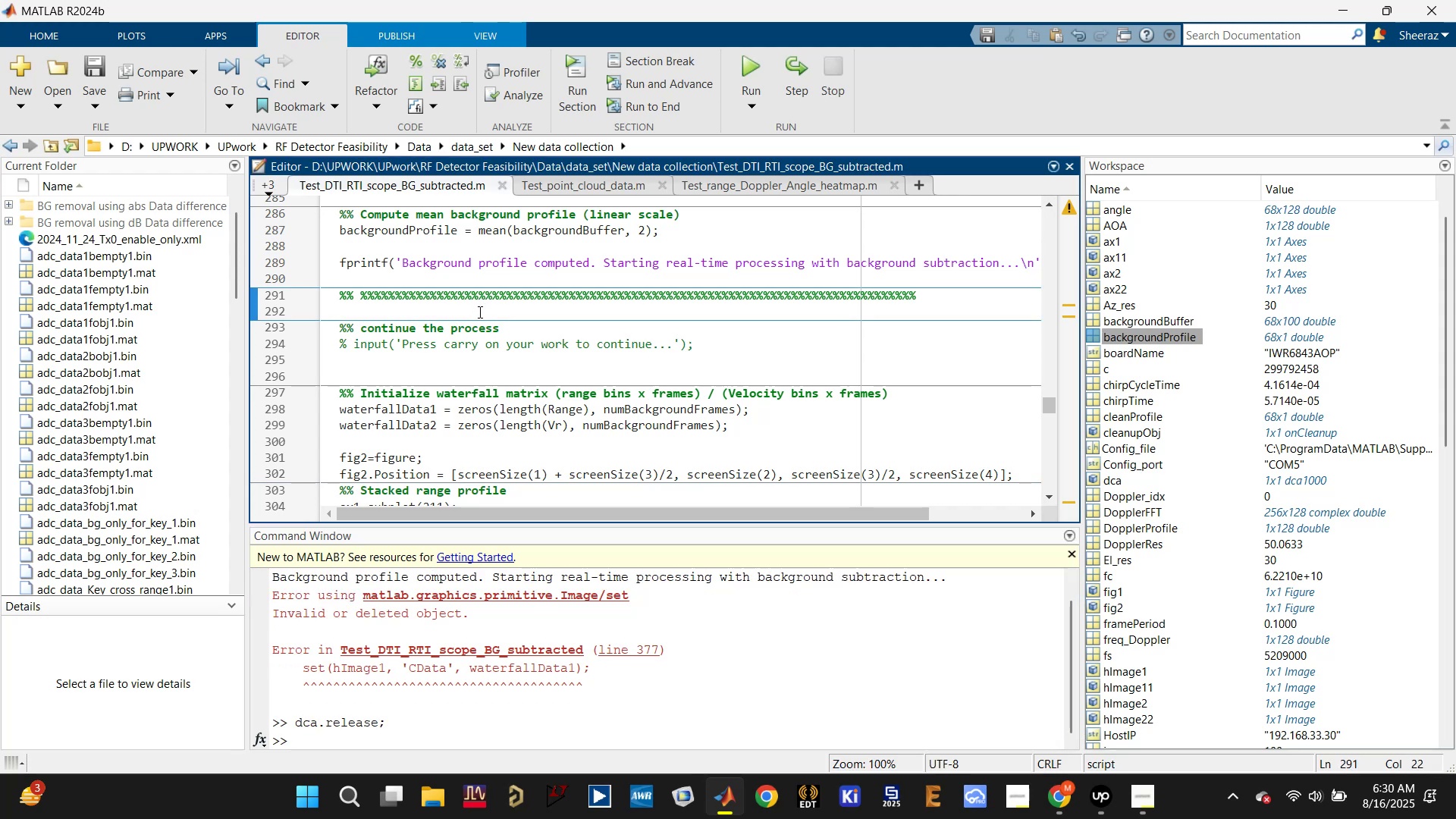 
scroll: coordinate [479, 312], scroll_direction: up, amount: 1.0
 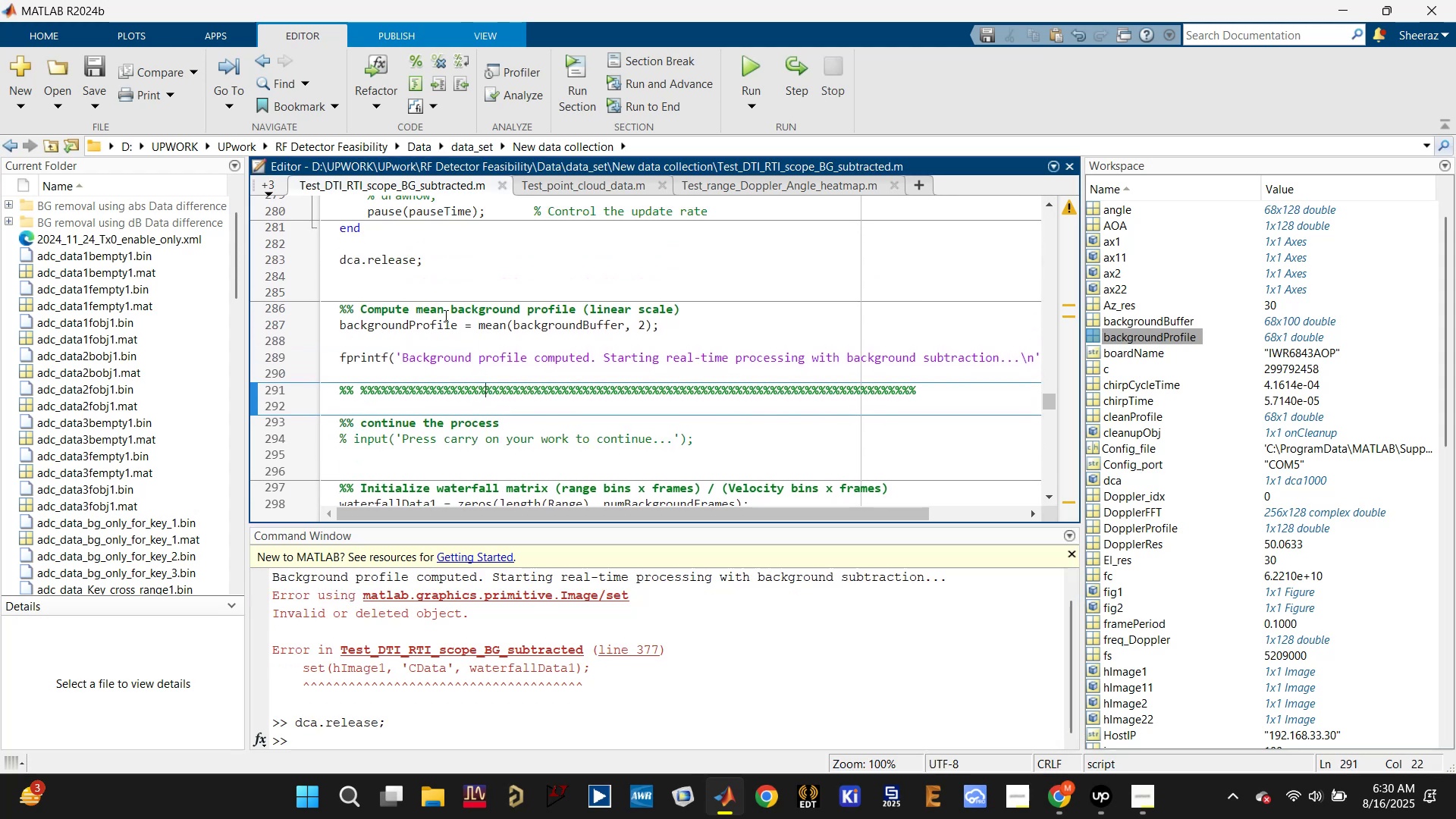 
left_click([422, 328])
 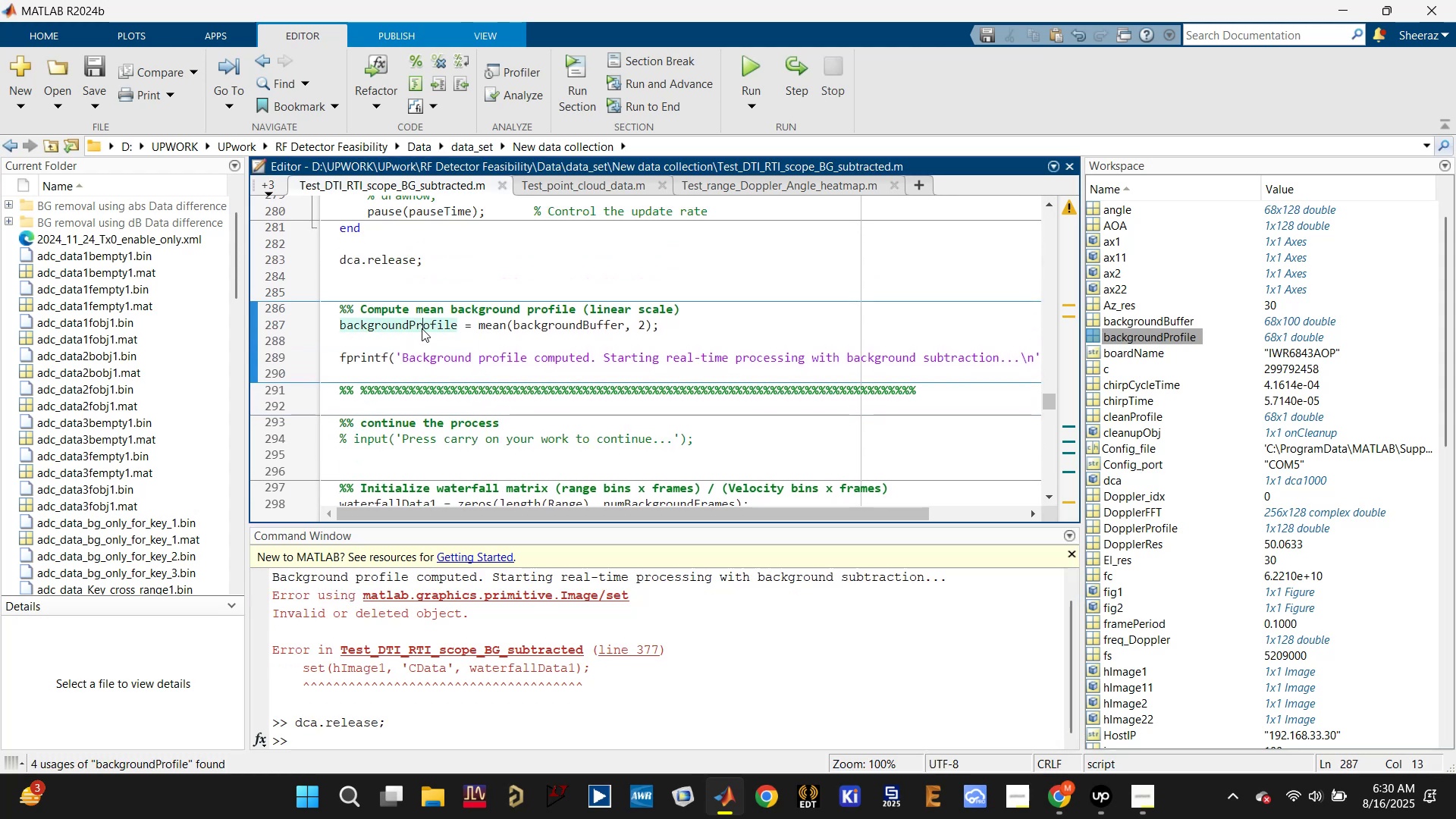 
scroll: coordinate [425, 328], scroll_direction: up, amount: 3.0
 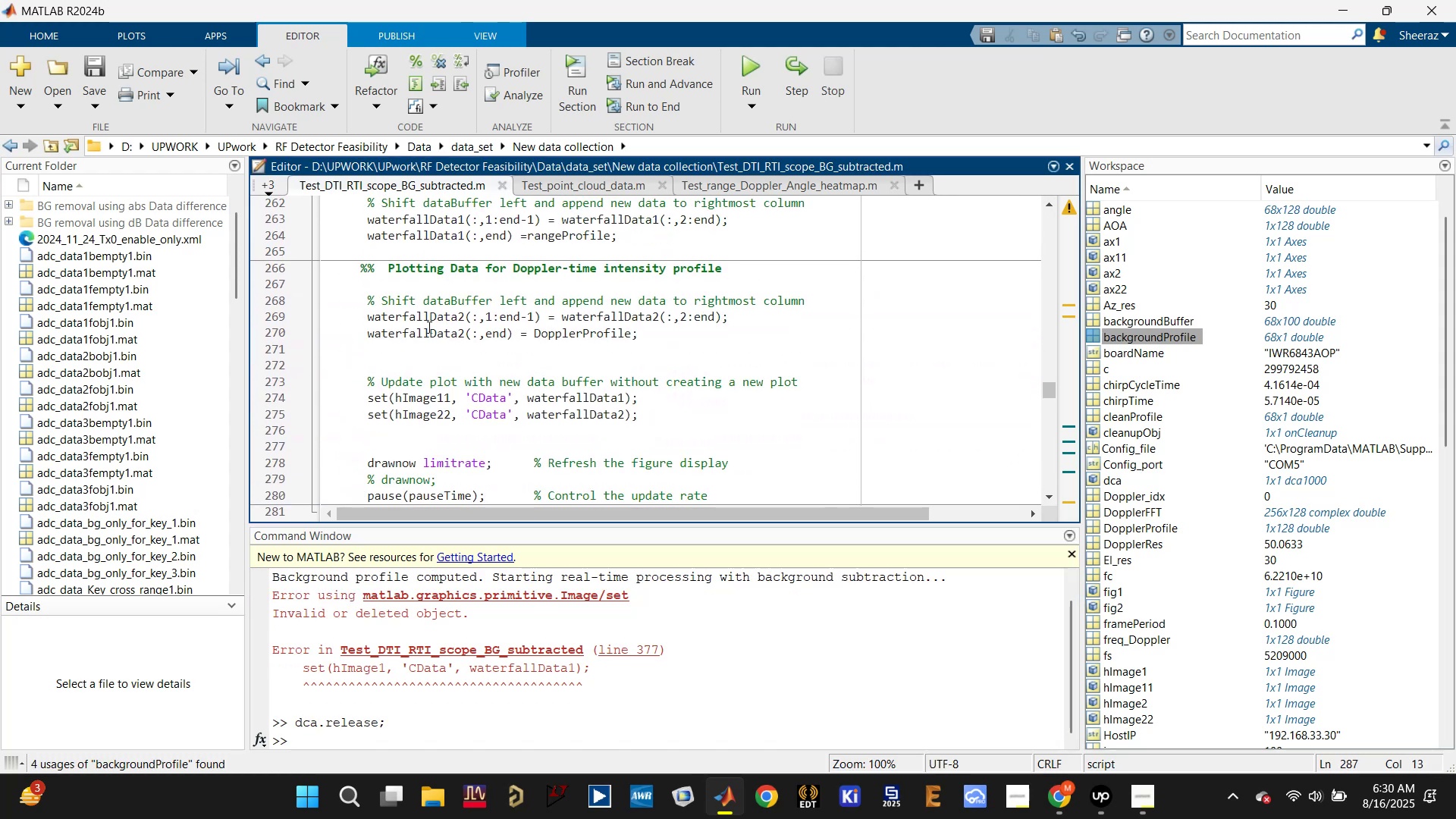 
scroll: coordinate [441, 442], scroll_direction: down, amount: 9.0
 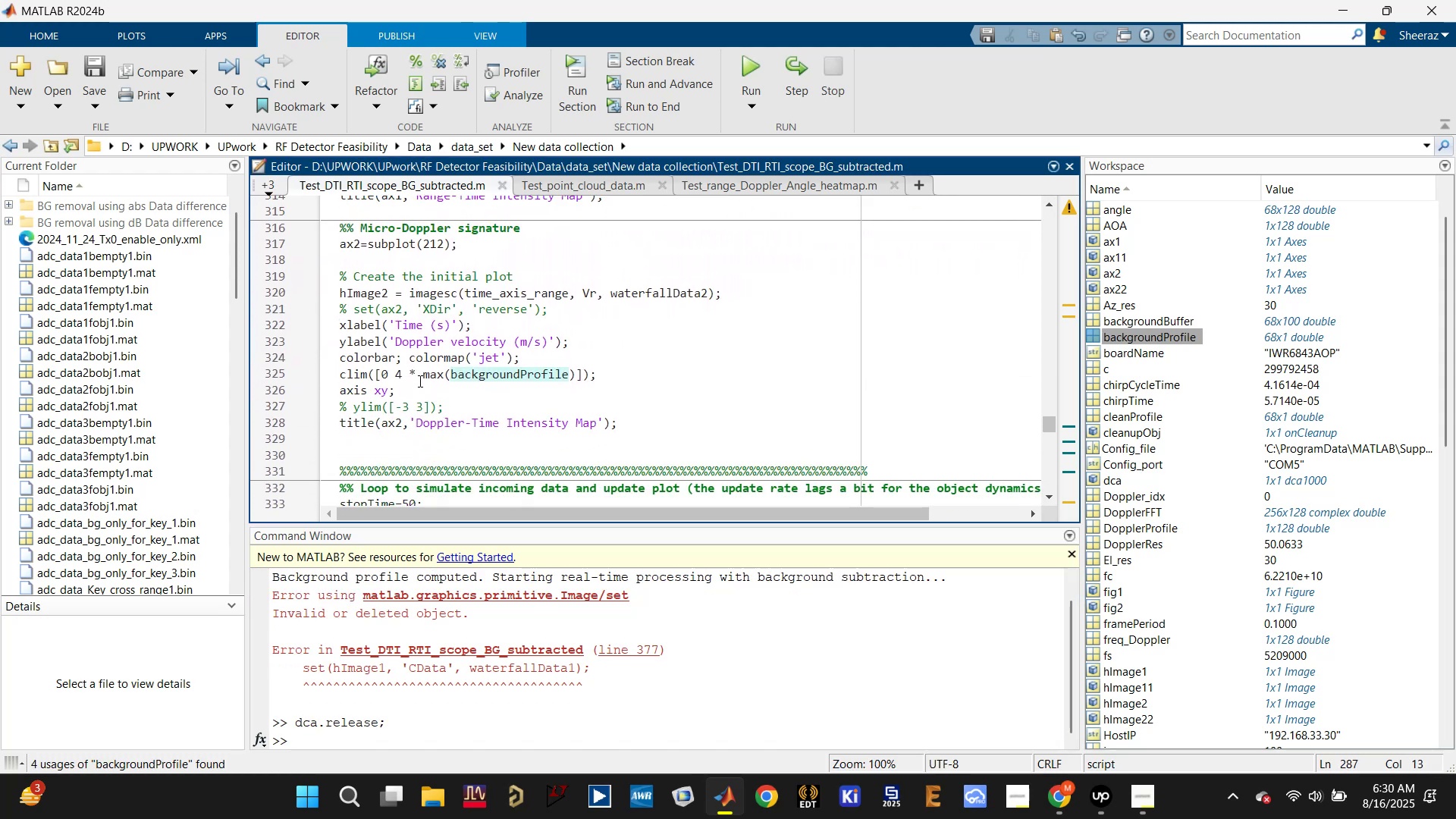 
left_click_drag(start_coordinate=[419, 375], to_coordinate=[400, 375])
 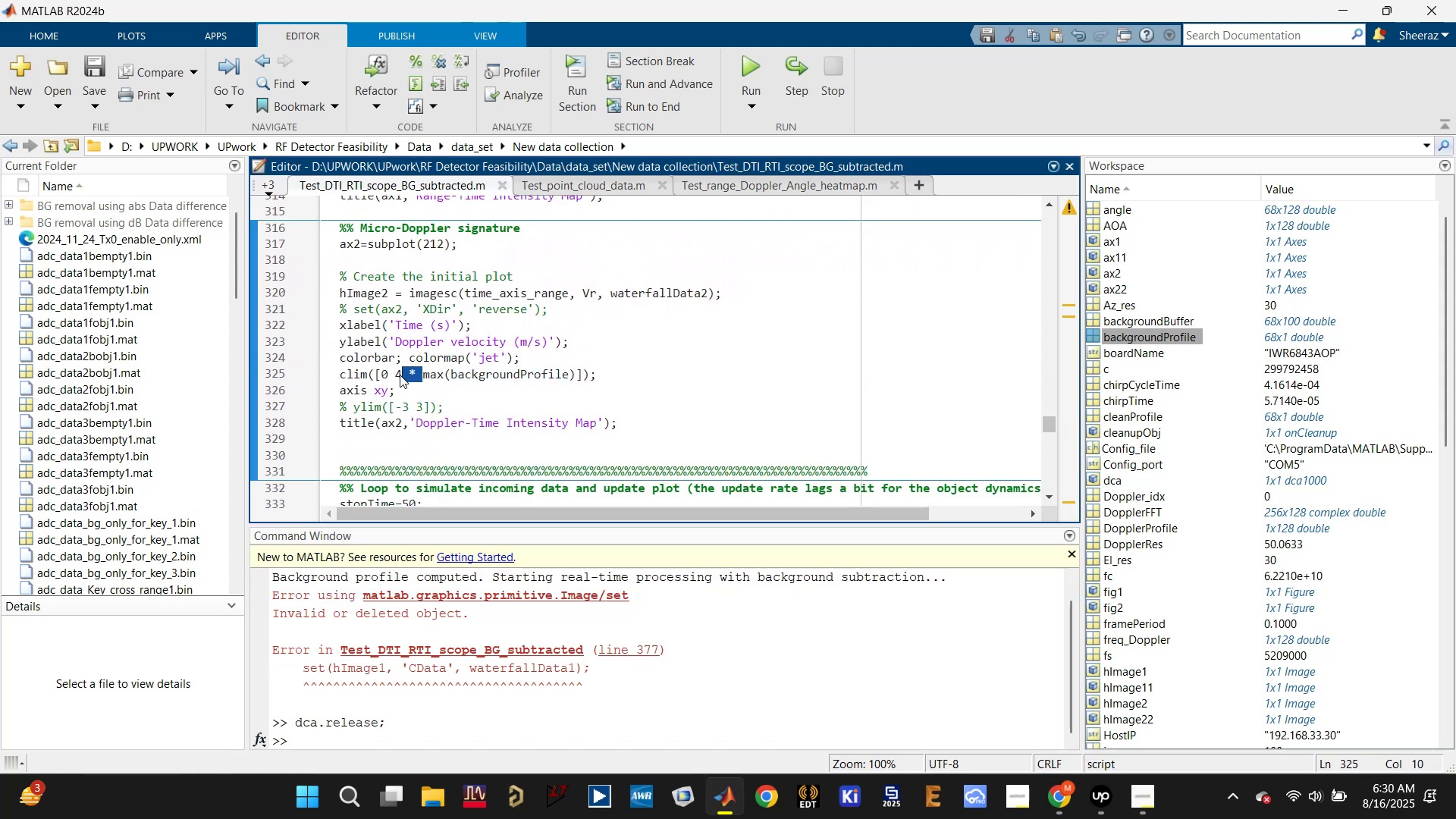 
left_click([400, 375])
 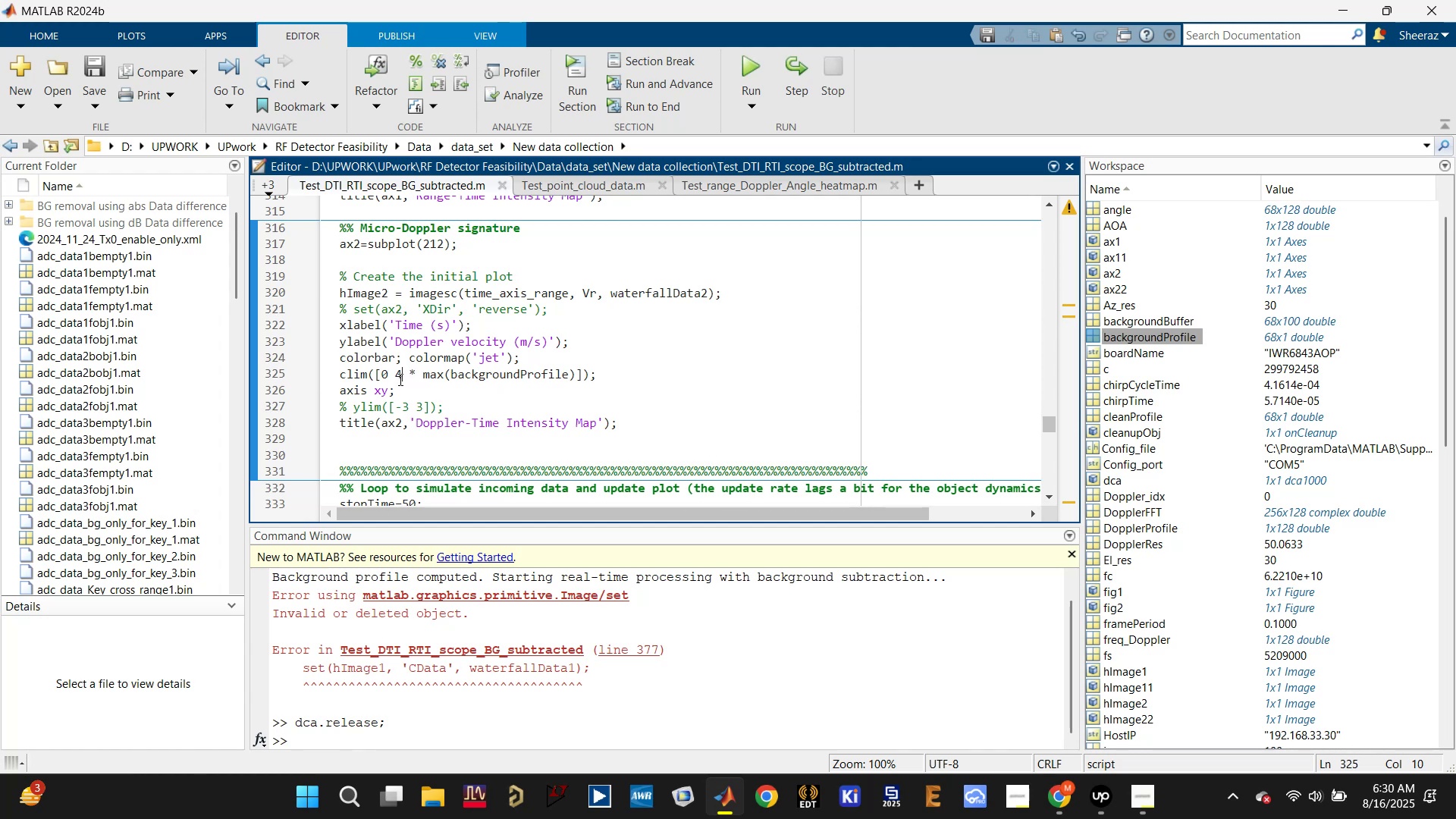 
left_click_drag(start_coordinate=[395, 377], to_coordinate=[422, 378])
 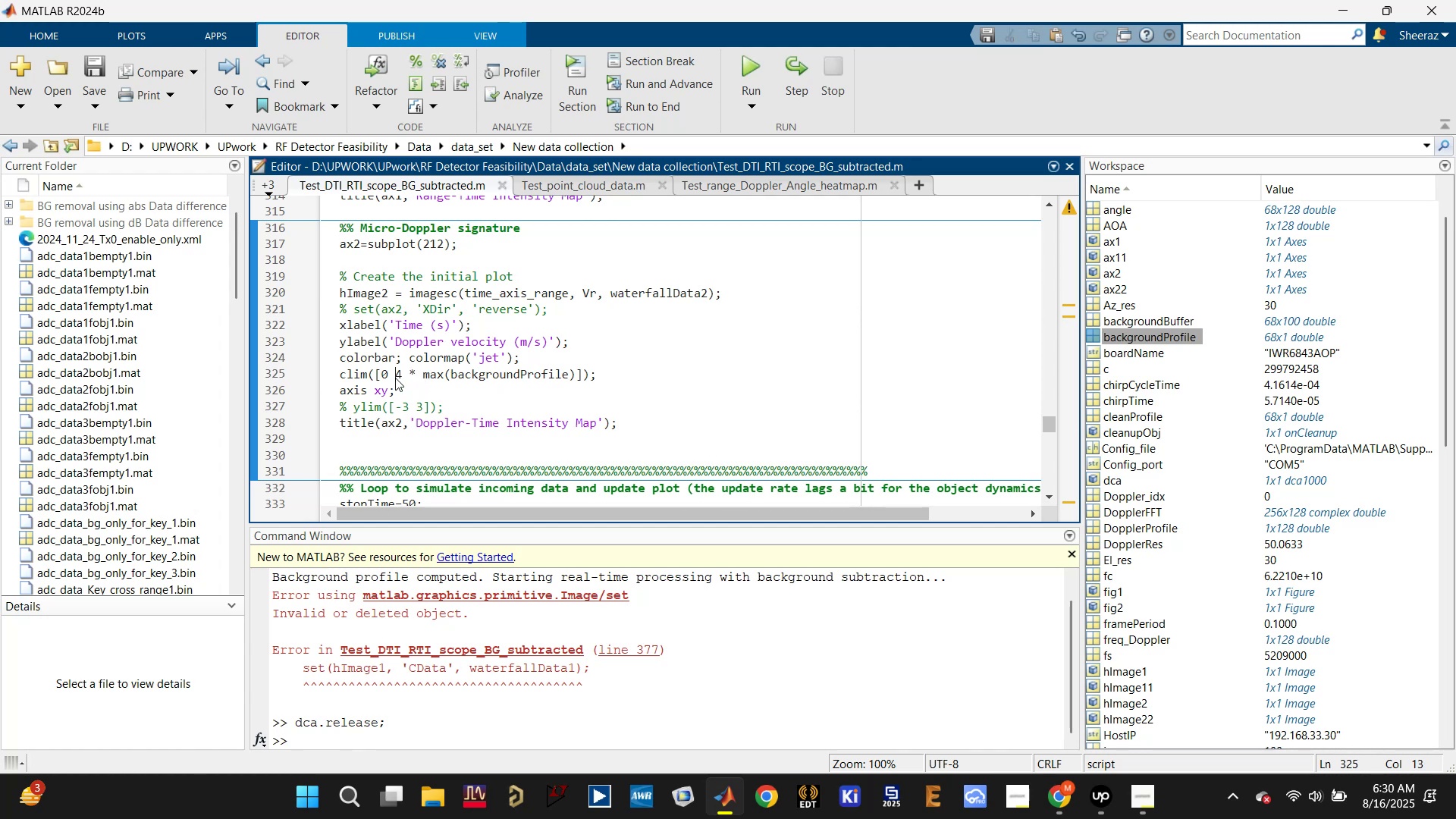 
left_click_drag(start_coordinate=[401, 375], to_coordinate=[396, 375])
 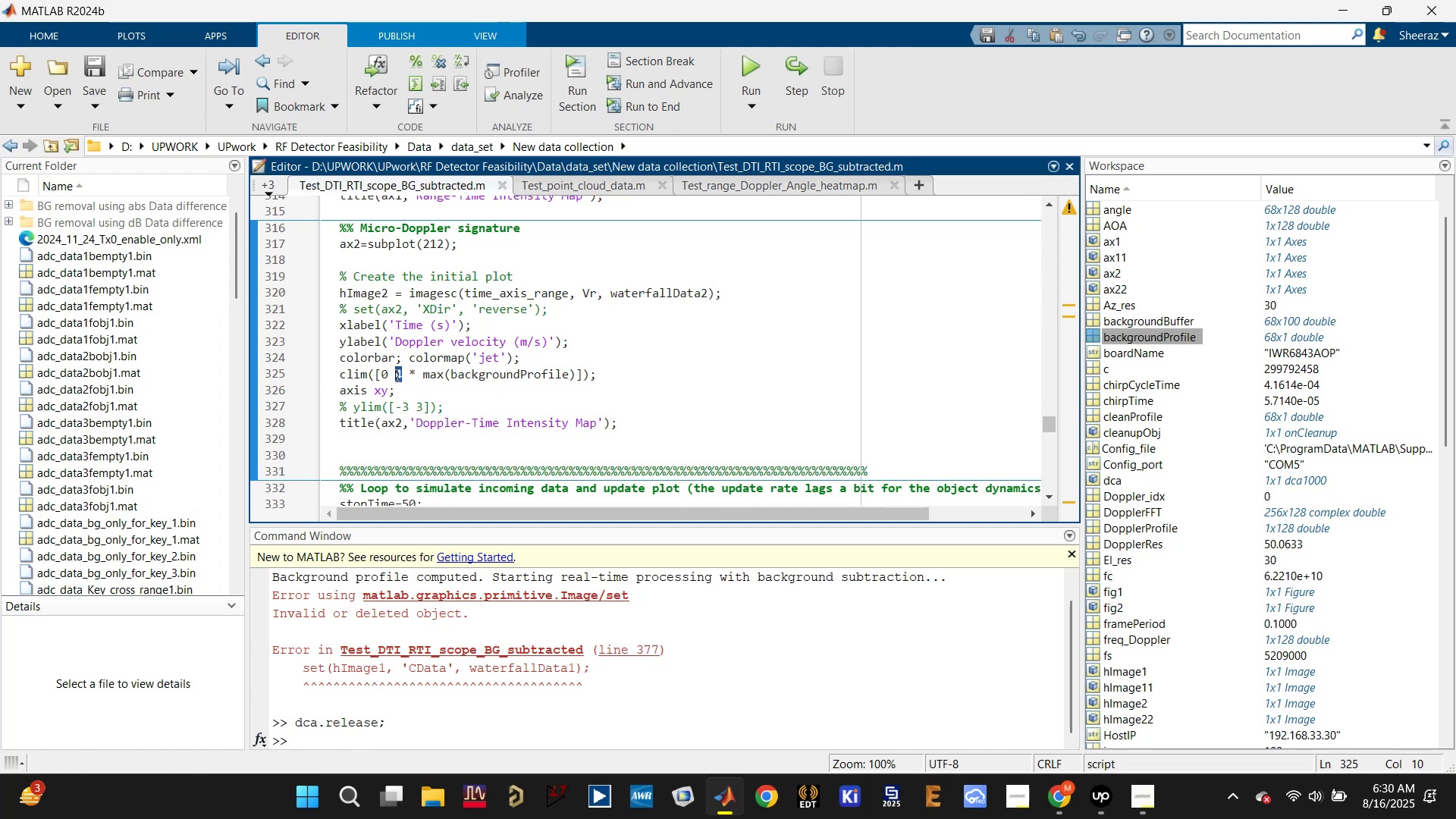 
key(2)
 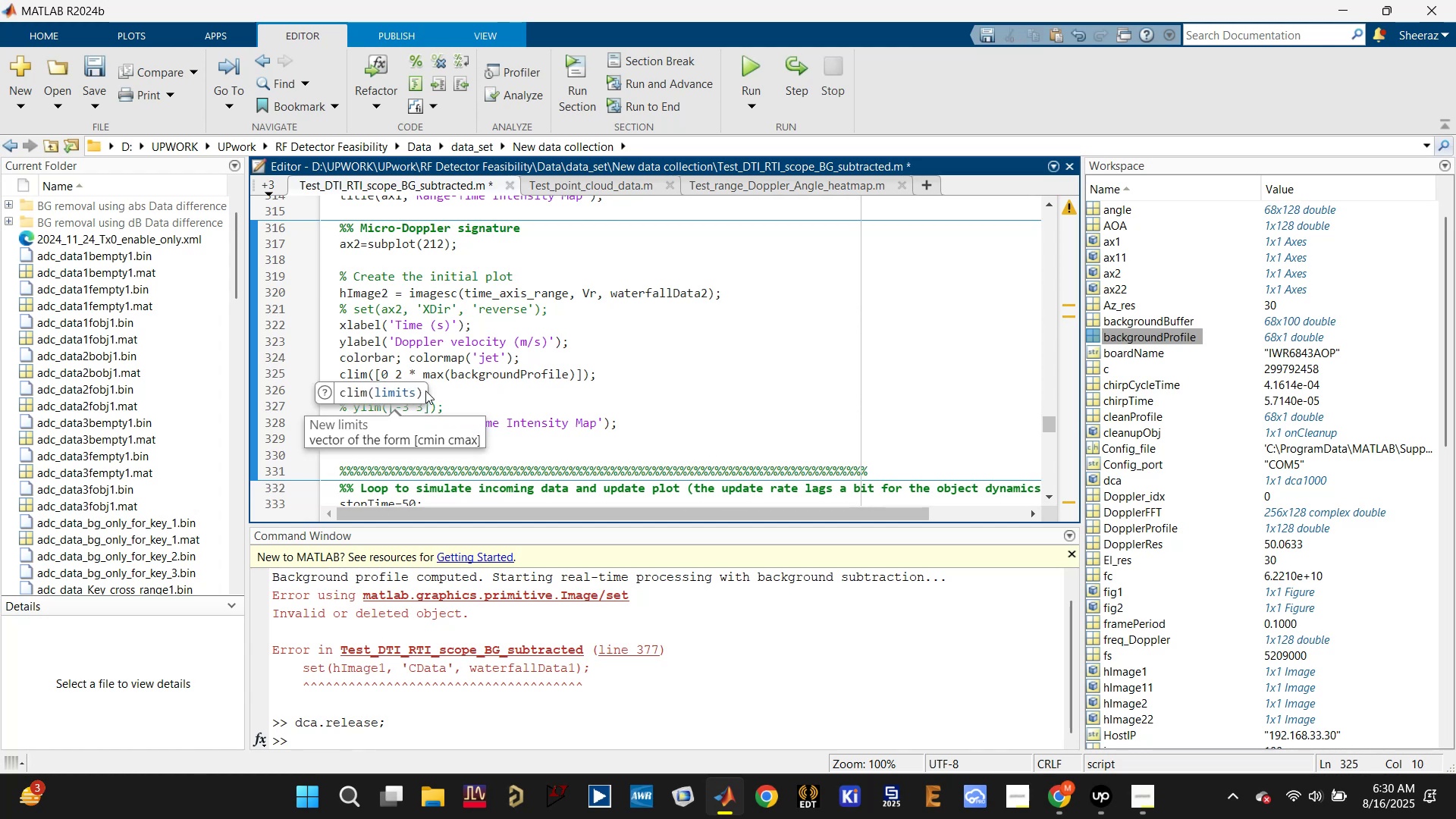 
scroll: coordinate [433, 315], scroll_direction: down, amount: 3.0
 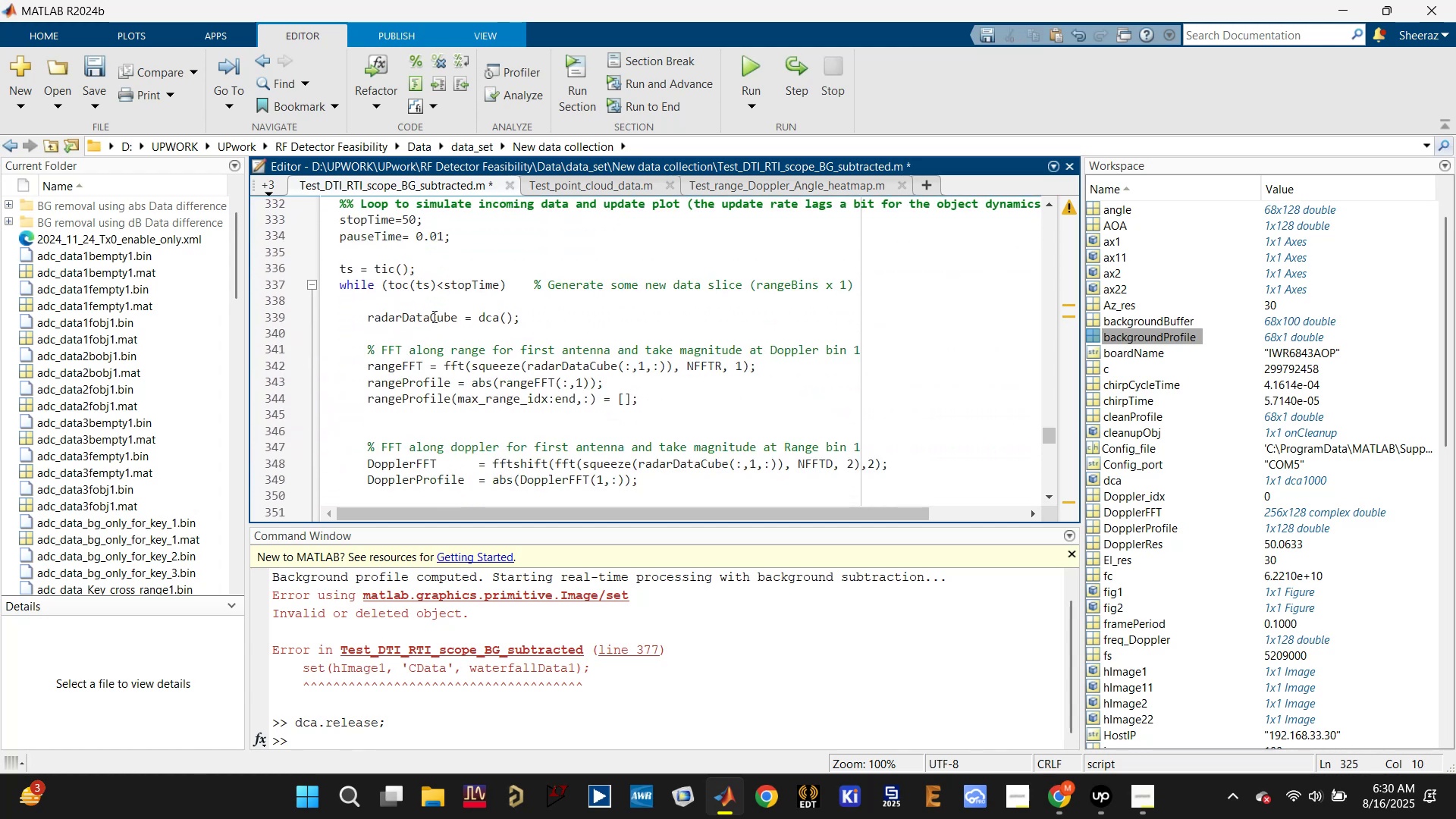 
scroll: coordinate [416, 334], scroll_direction: up, amount: 8.0
 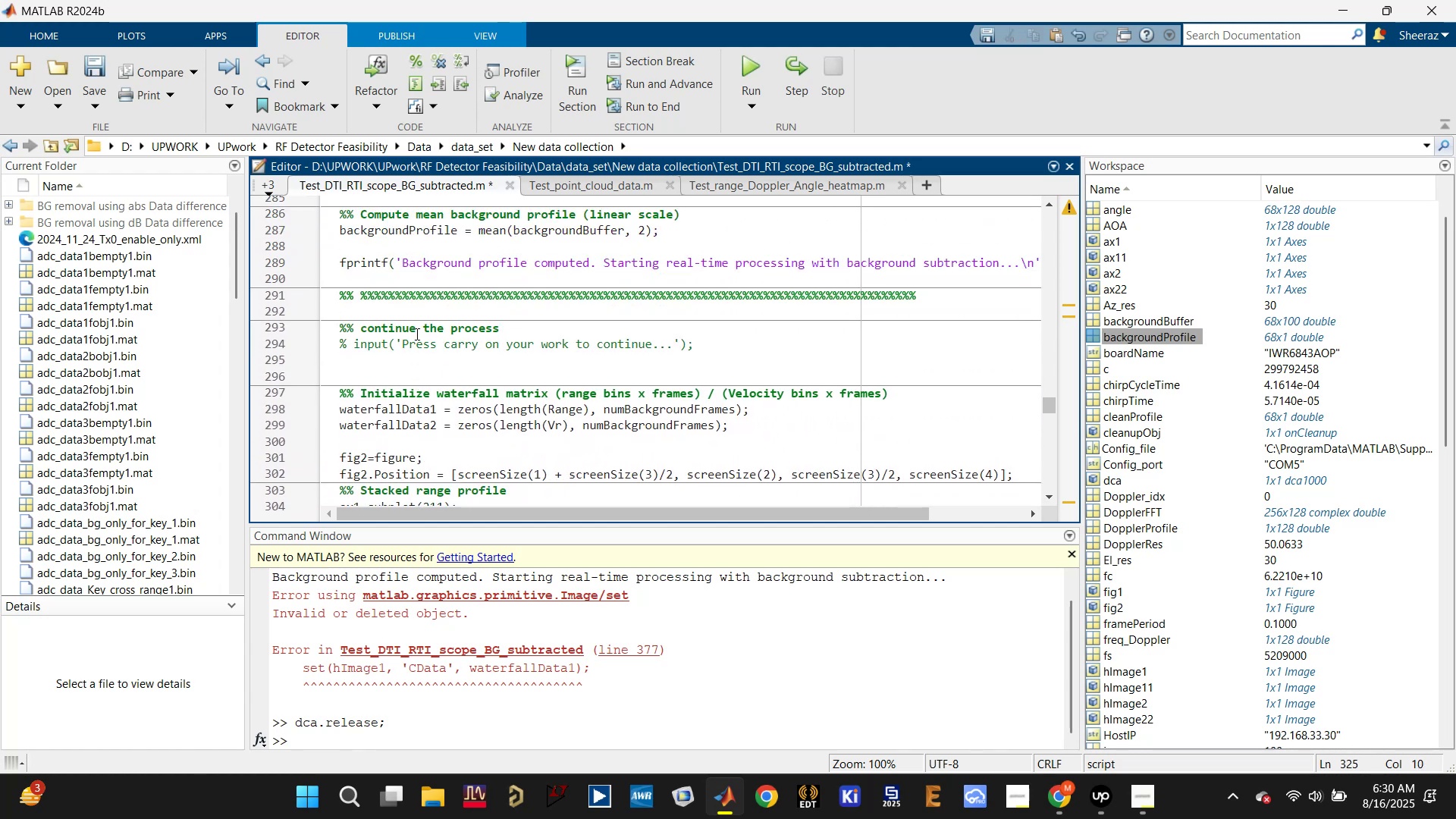 
scroll: coordinate [416, 347], scroll_direction: down, amount: 2.0
 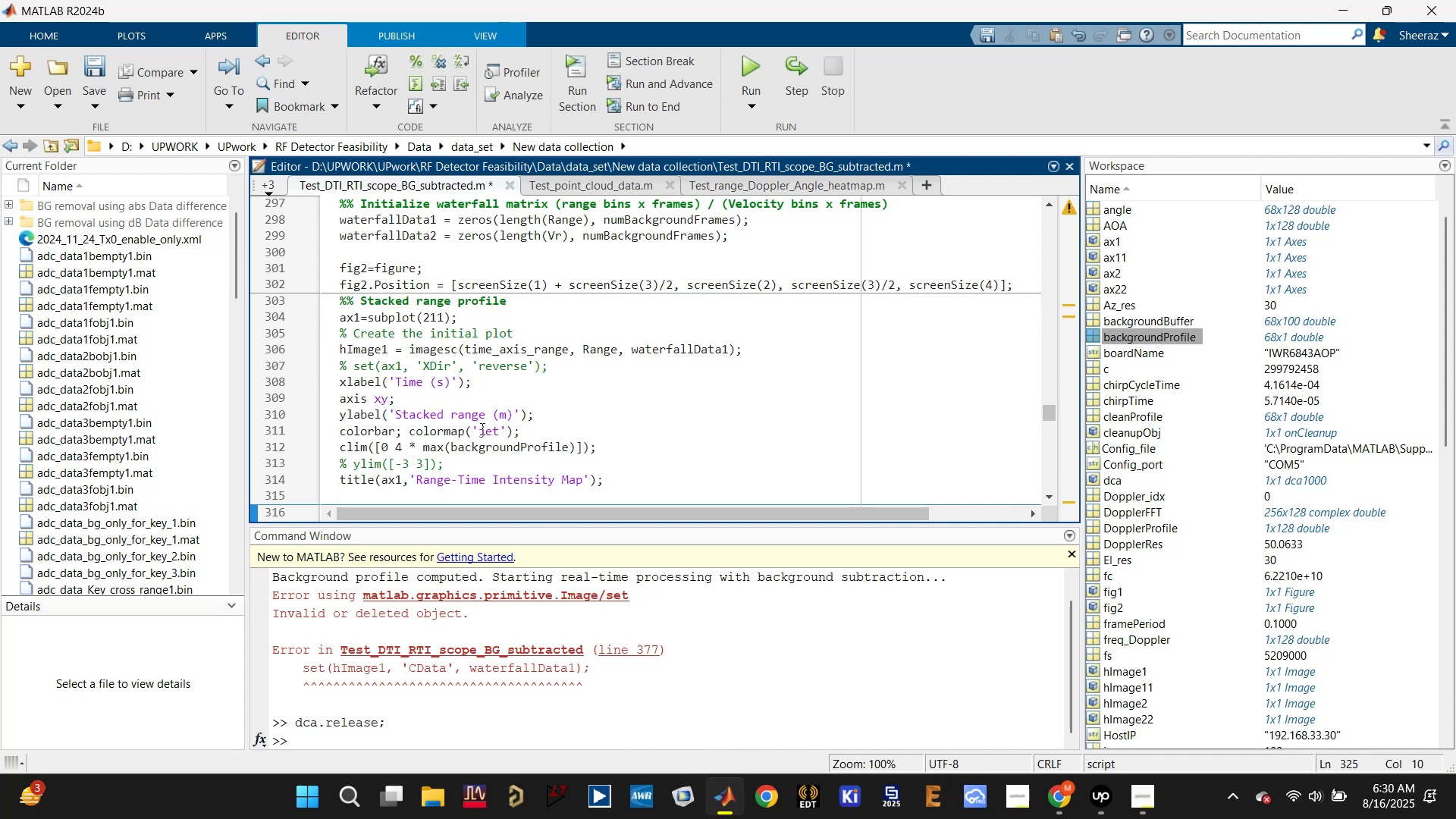 
left_click([504, 447])
 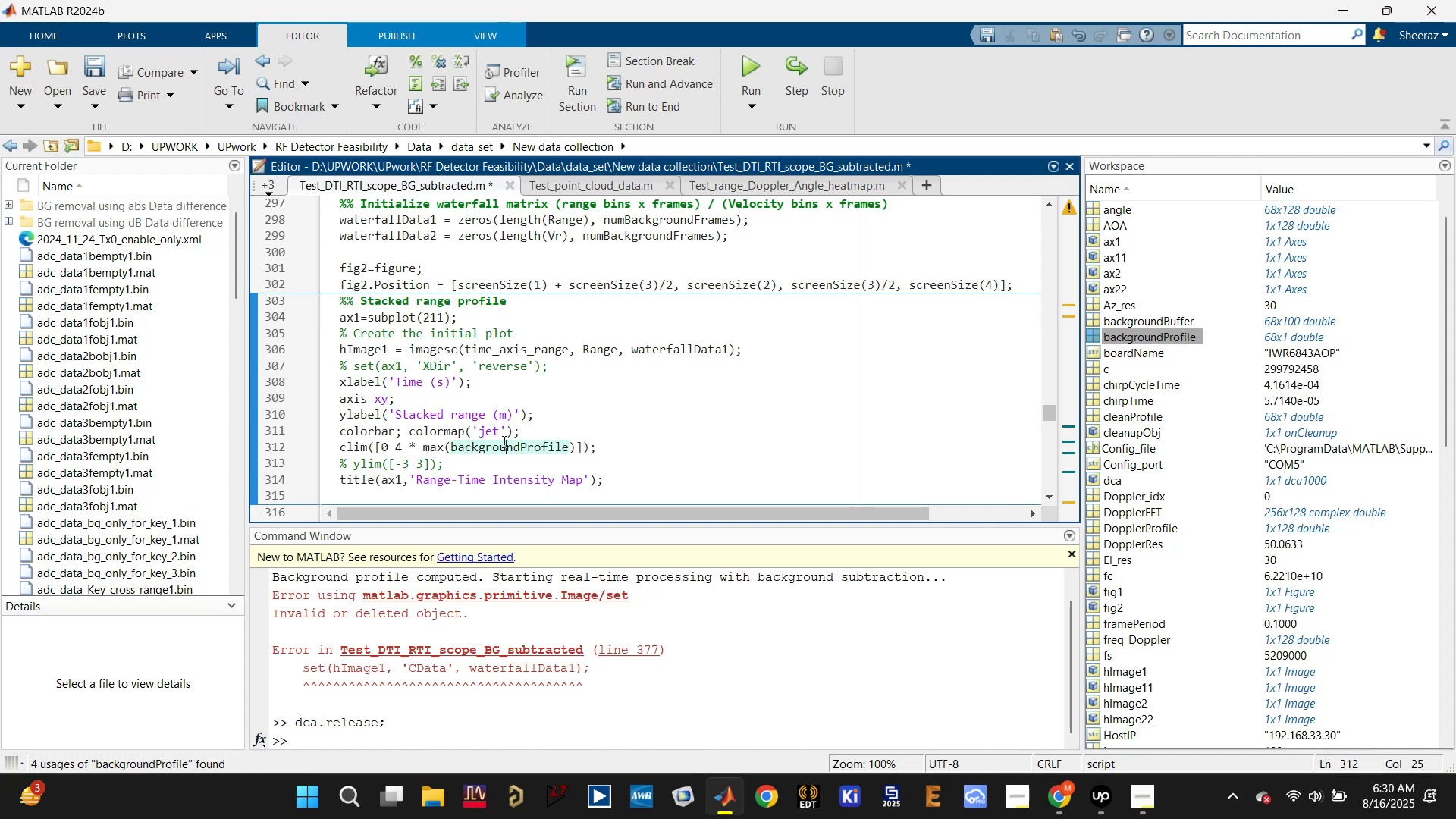 
scroll: coordinate [501, 439], scroll_direction: down, amount: 4.0
 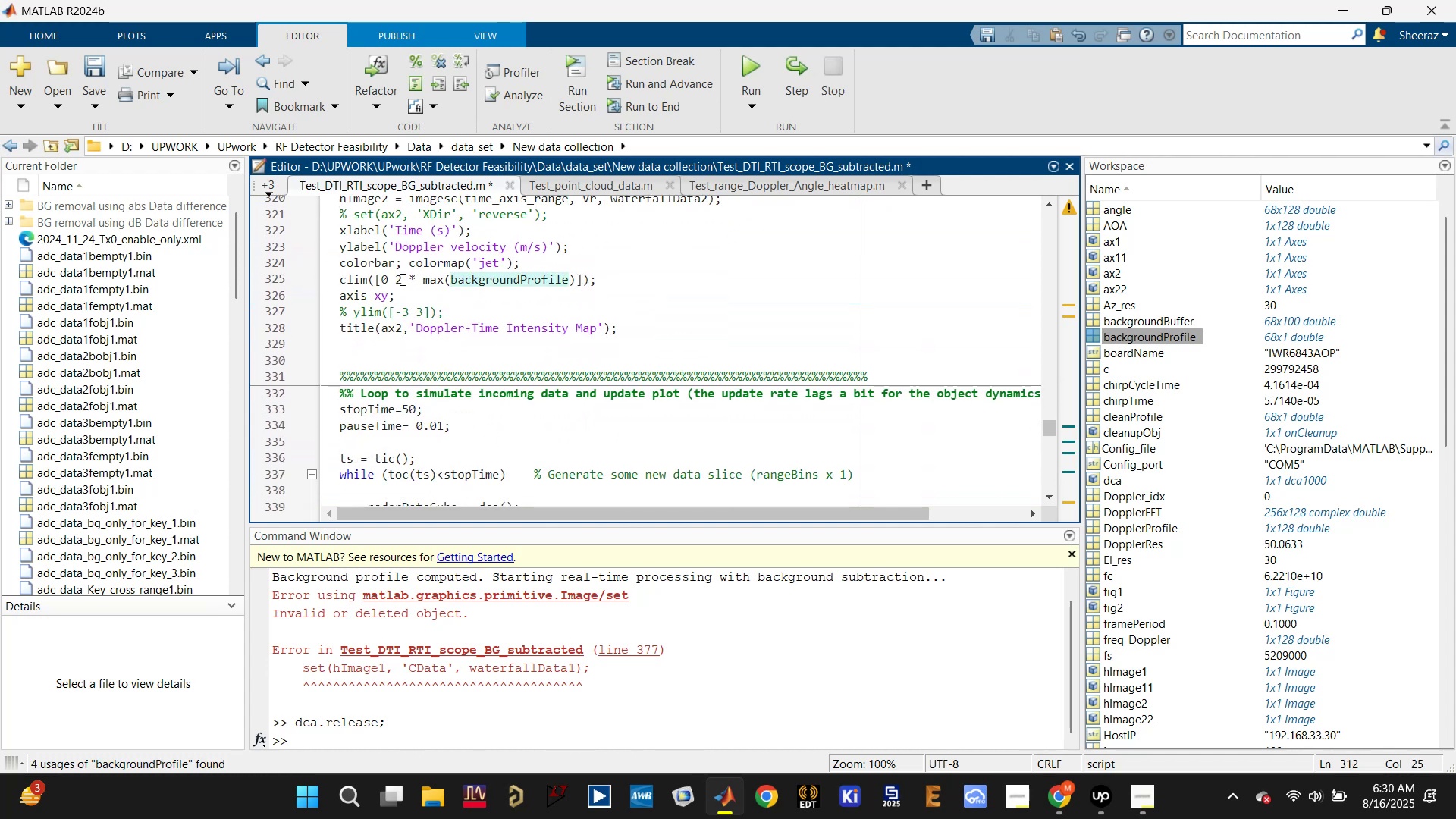 
scroll: coordinate [416, 278], scroll_direction: up, amount: 2.0
 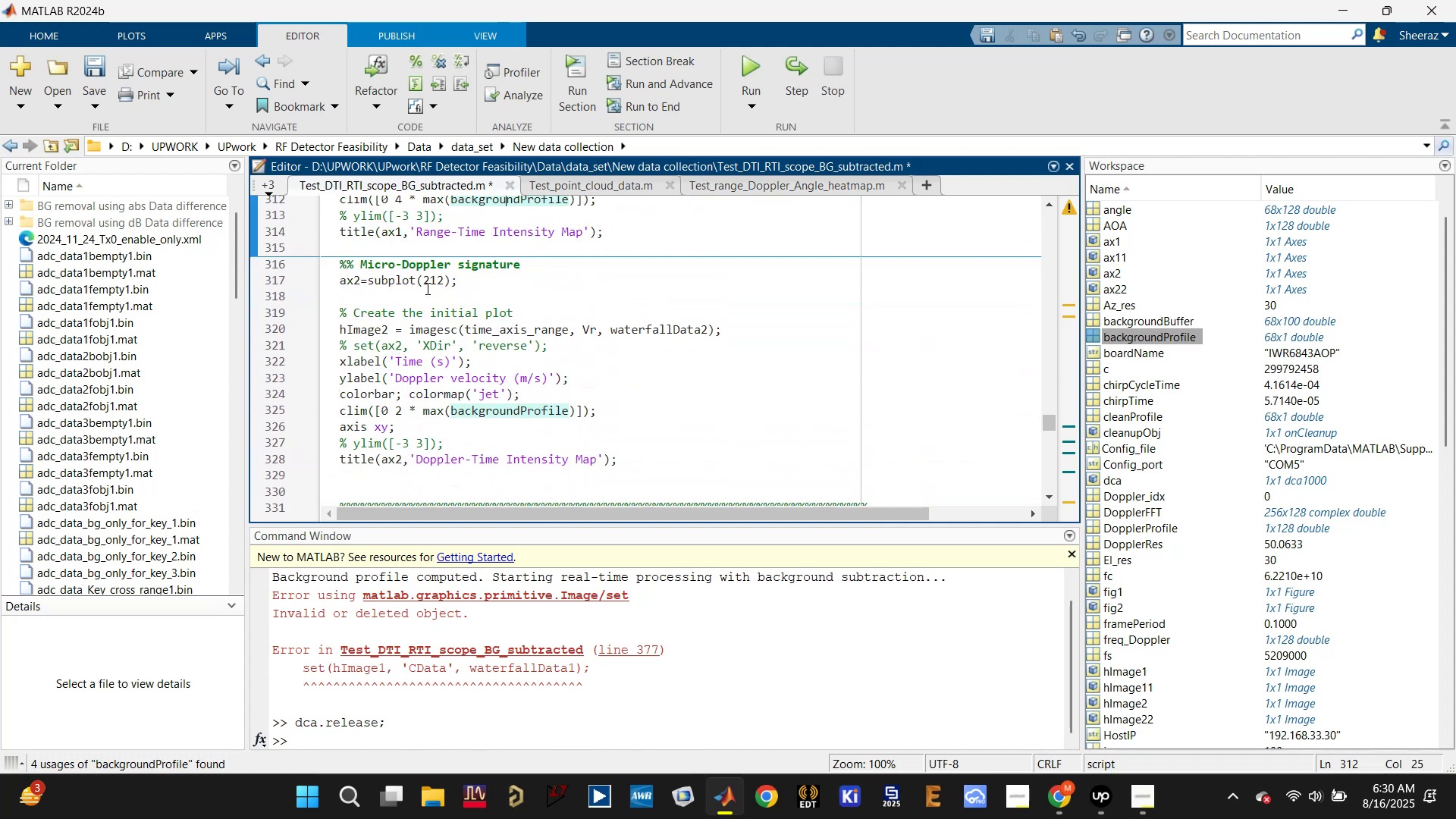 
key(Control+S)
 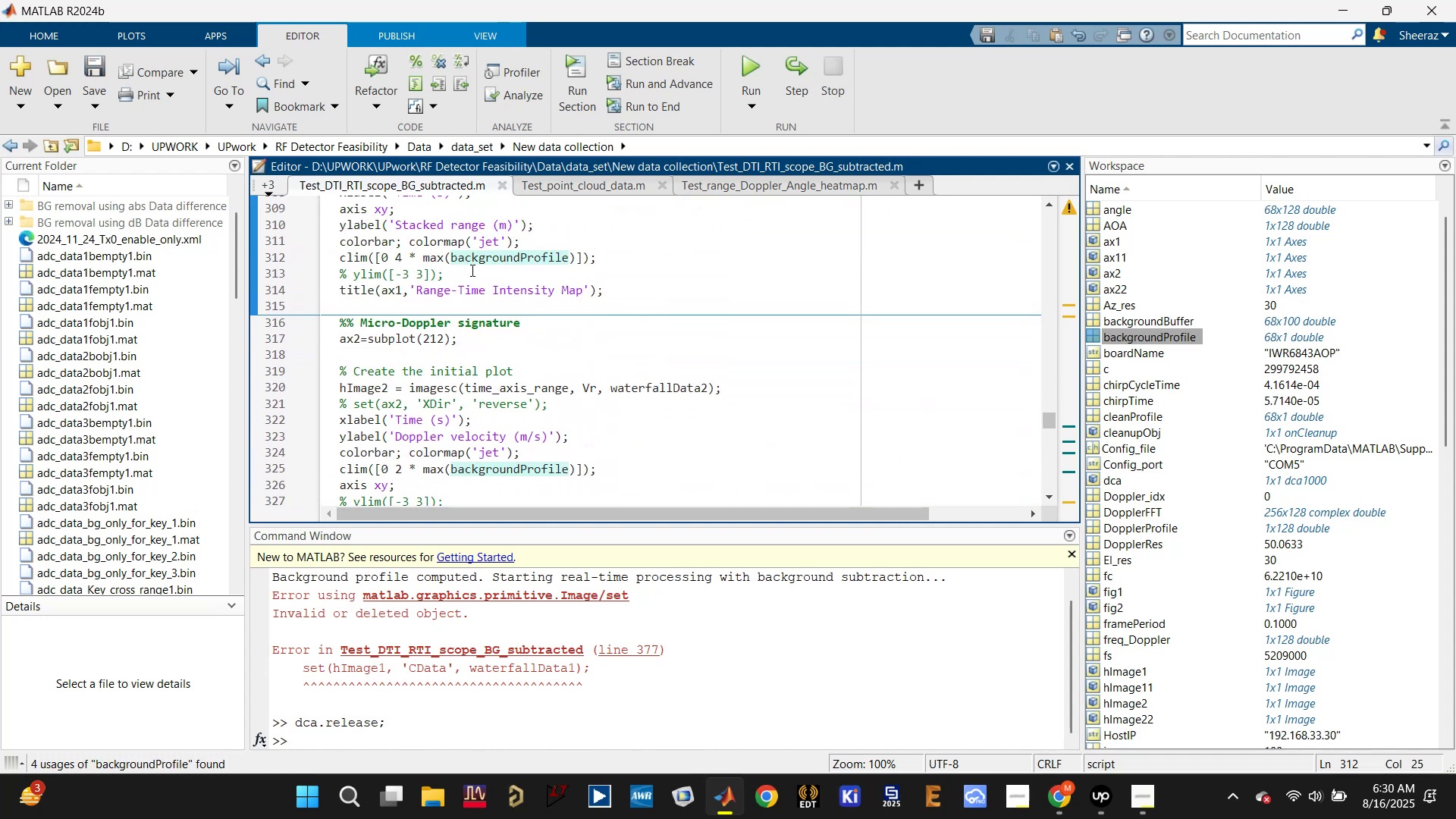 
left_click_drag(start_coordinate=[403, 259], to_coordinate=[397, 254])
 